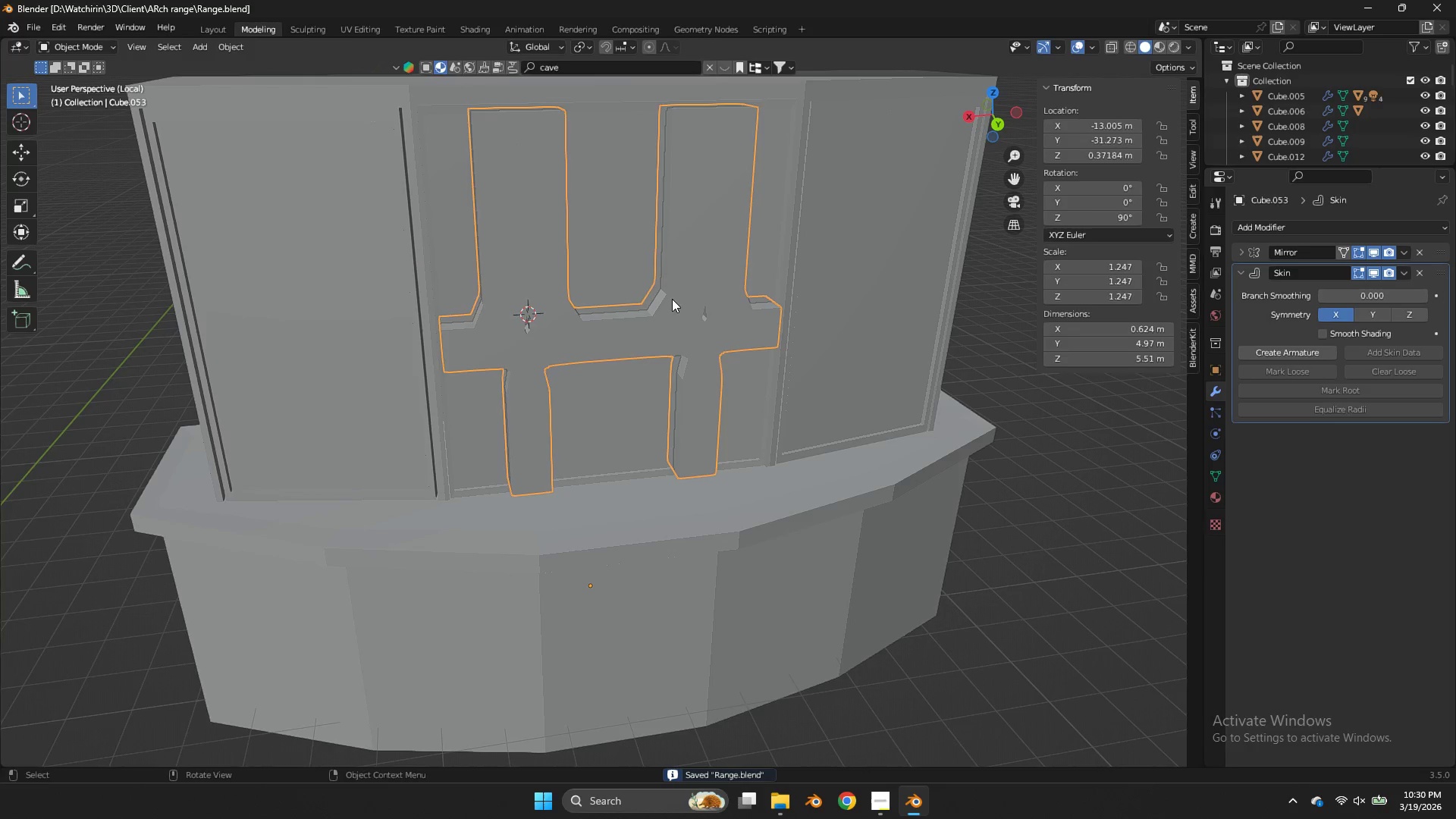 
key(Tab)
 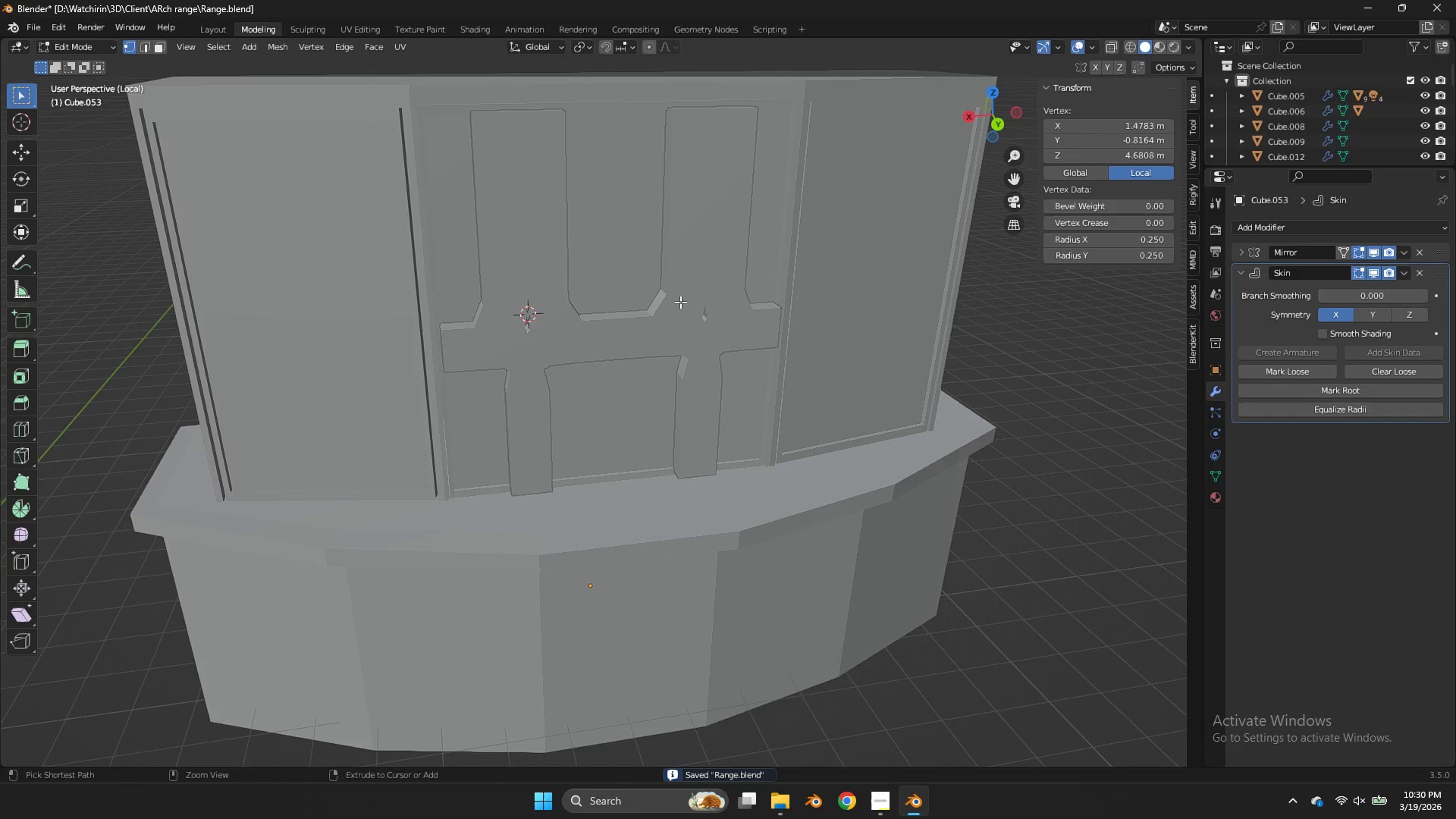 
key(Control+S)
 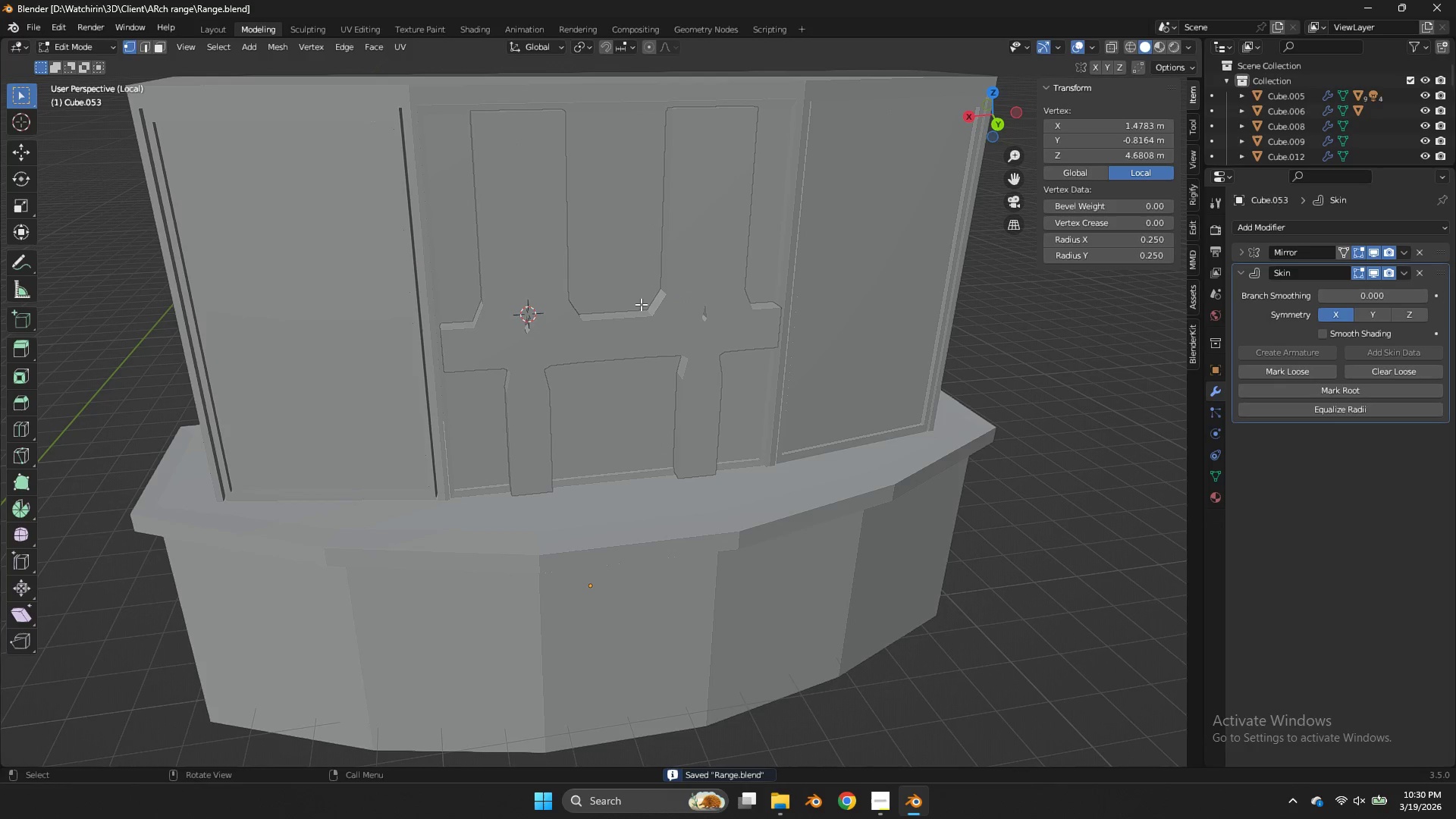 
key(Alt+S)
 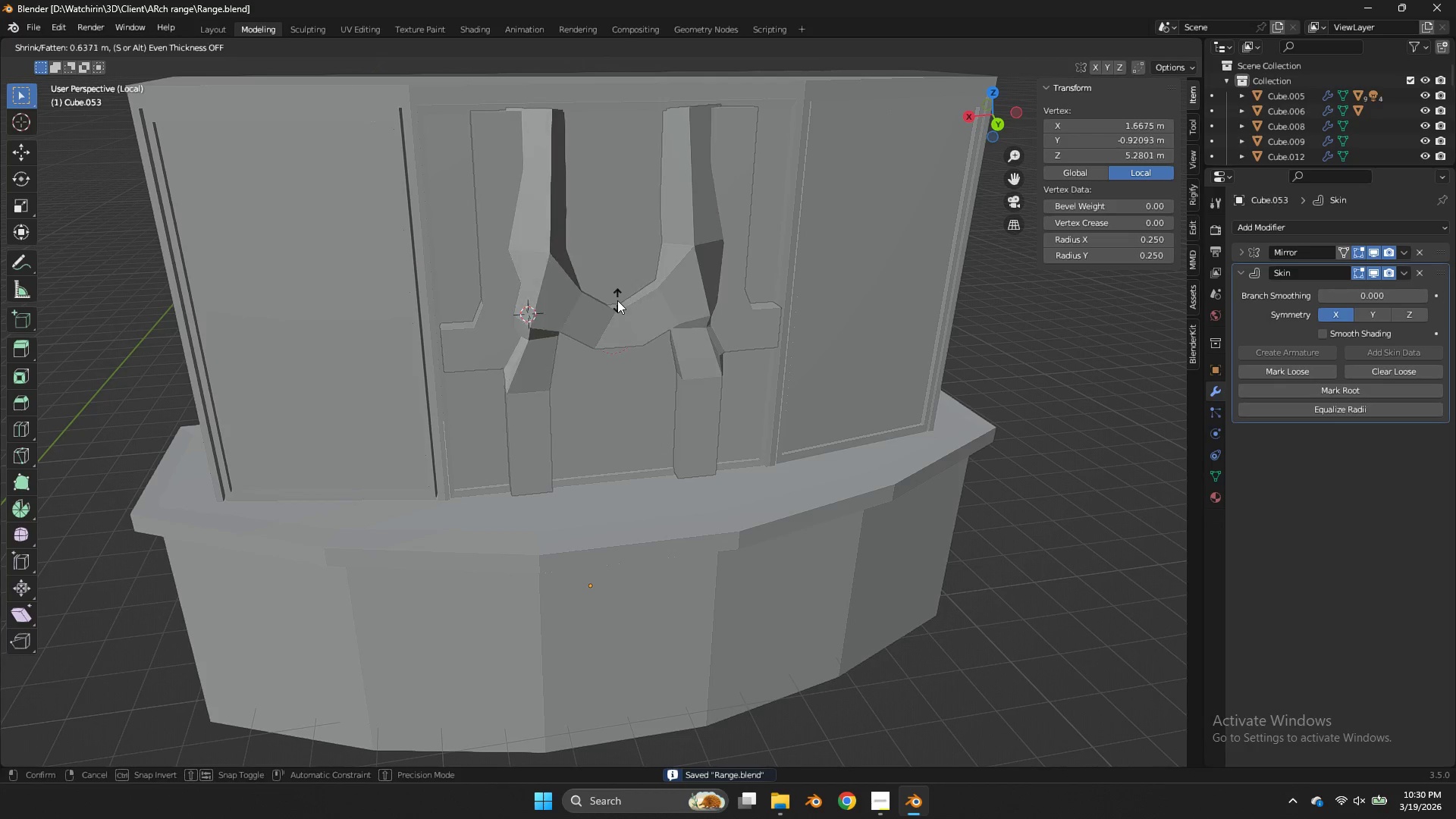 
hold_key(key=AltLeft, duration=0.48)
 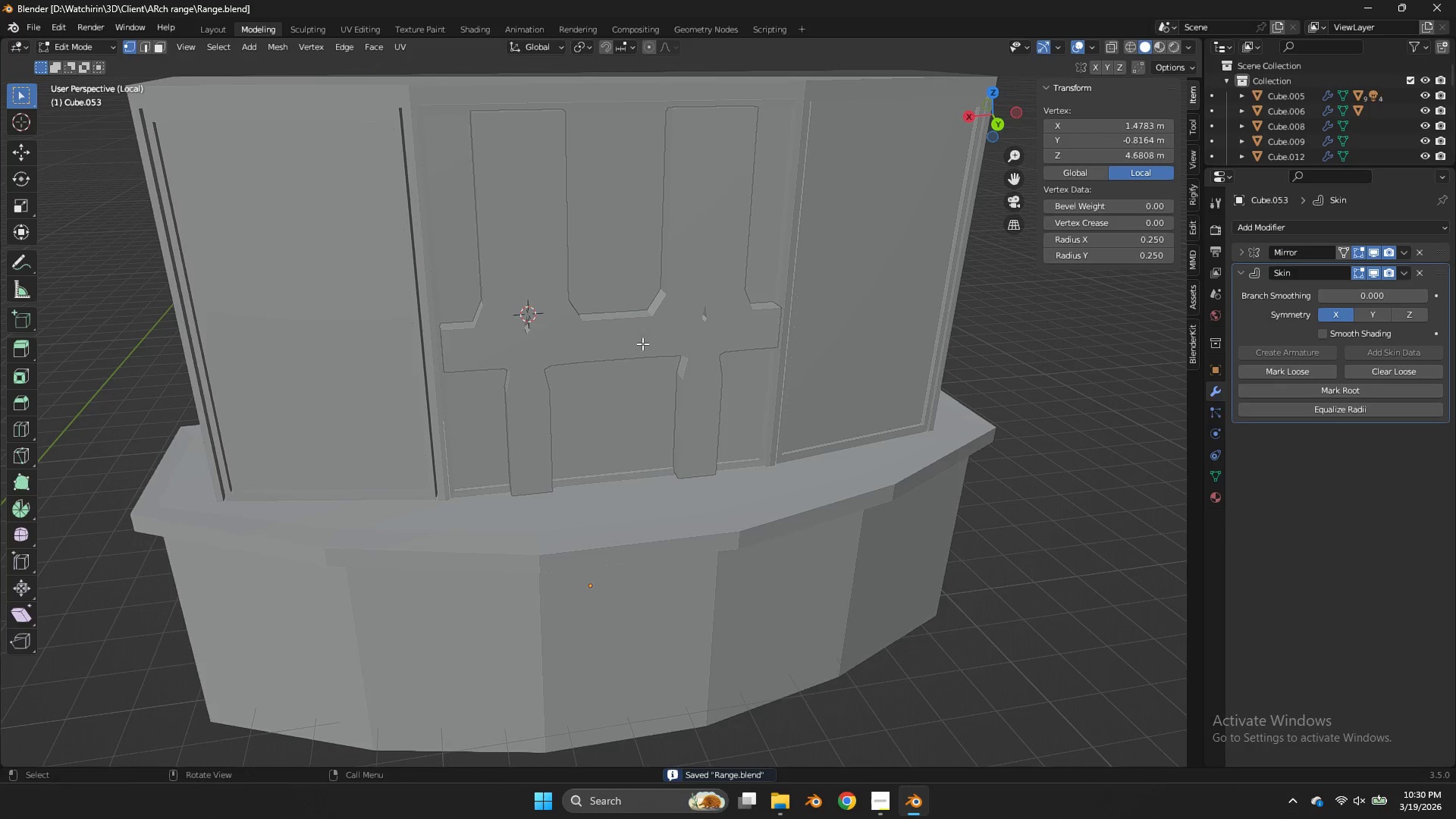 
key(Z)
 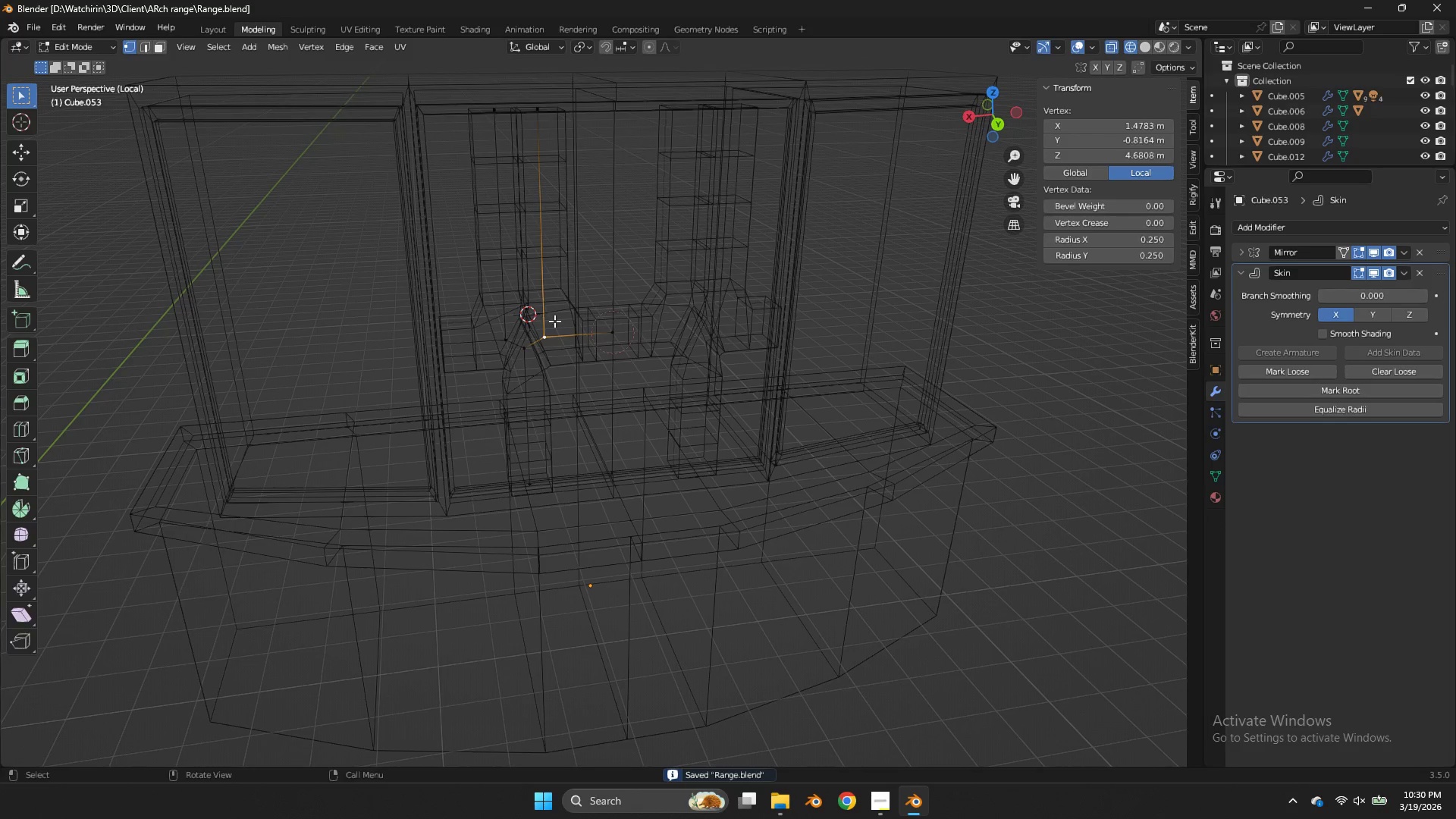 
key(Tab)
 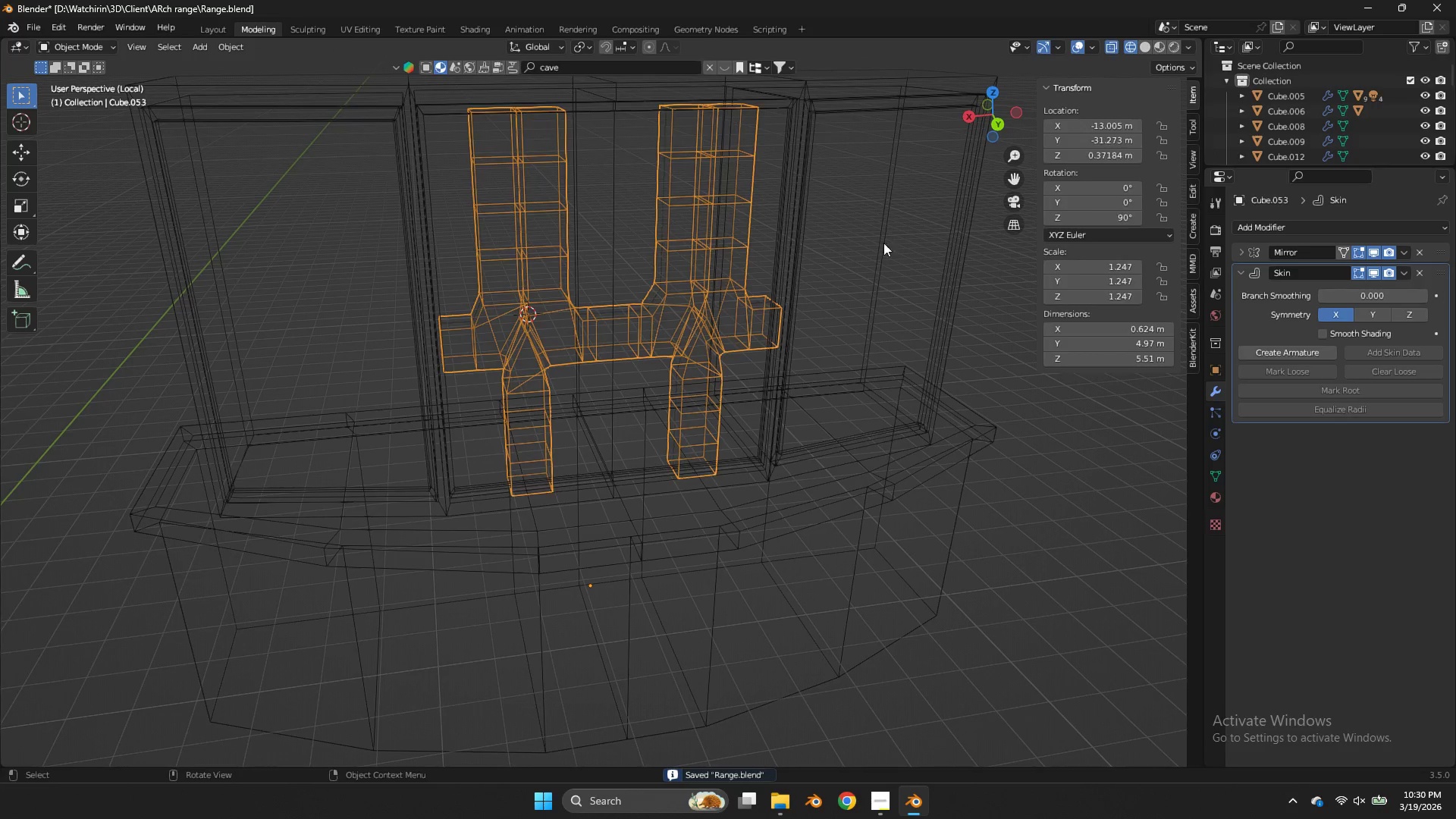 
key(Tab)
 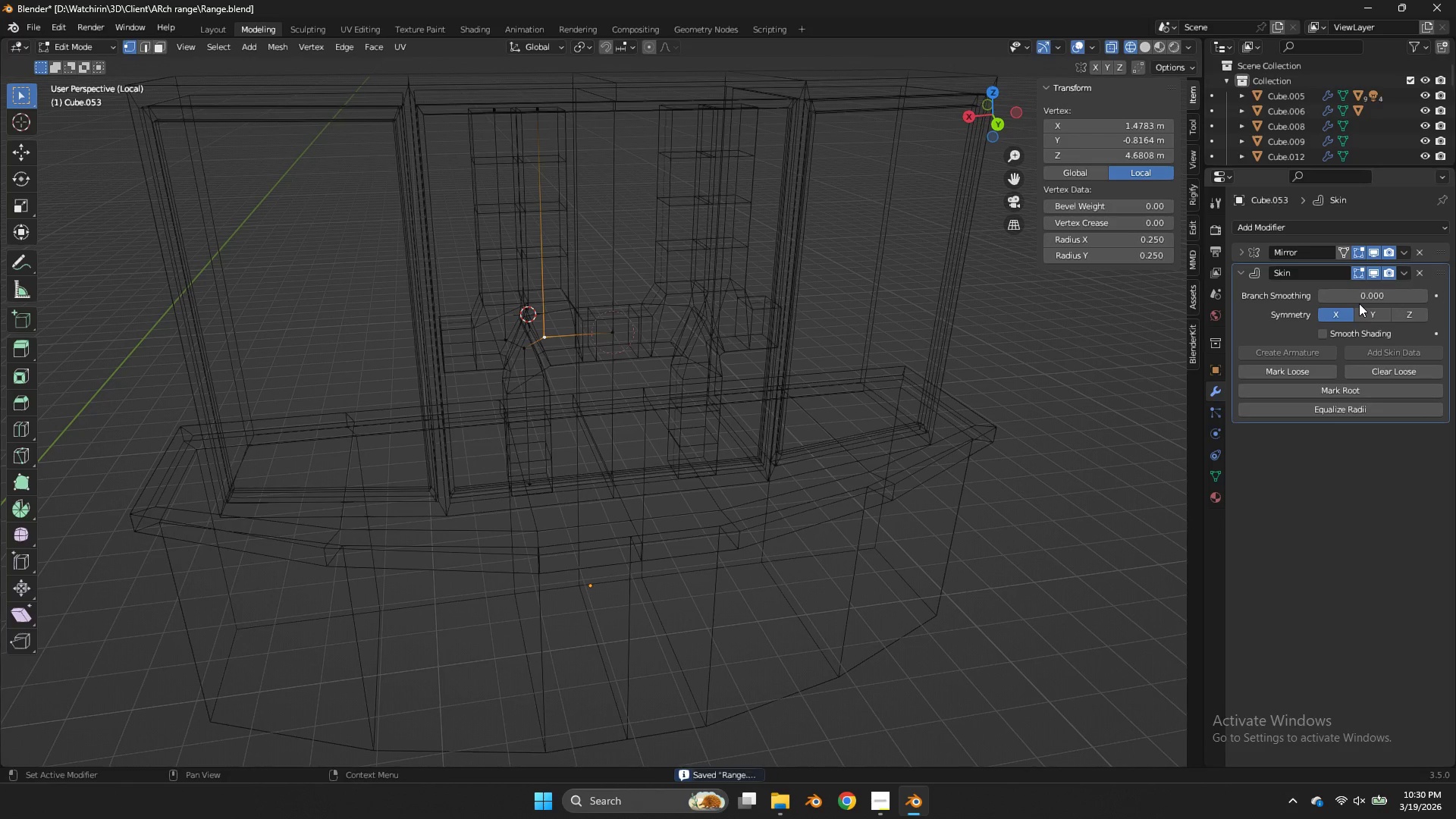 
left_click_drag(start_coordinate=[1359, 290], to_coordinate=[774, 461])
 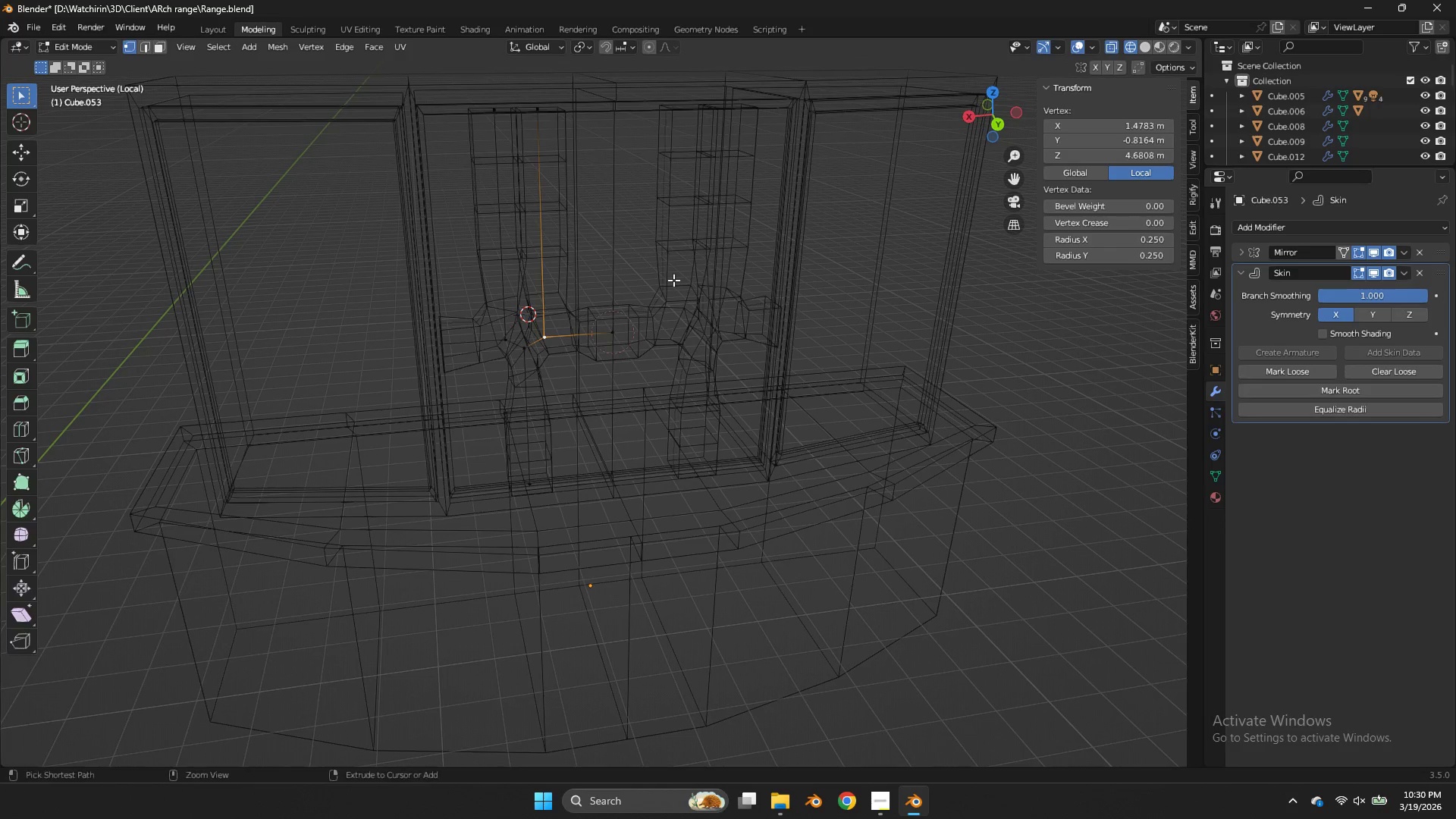 
key(Control+Z)
 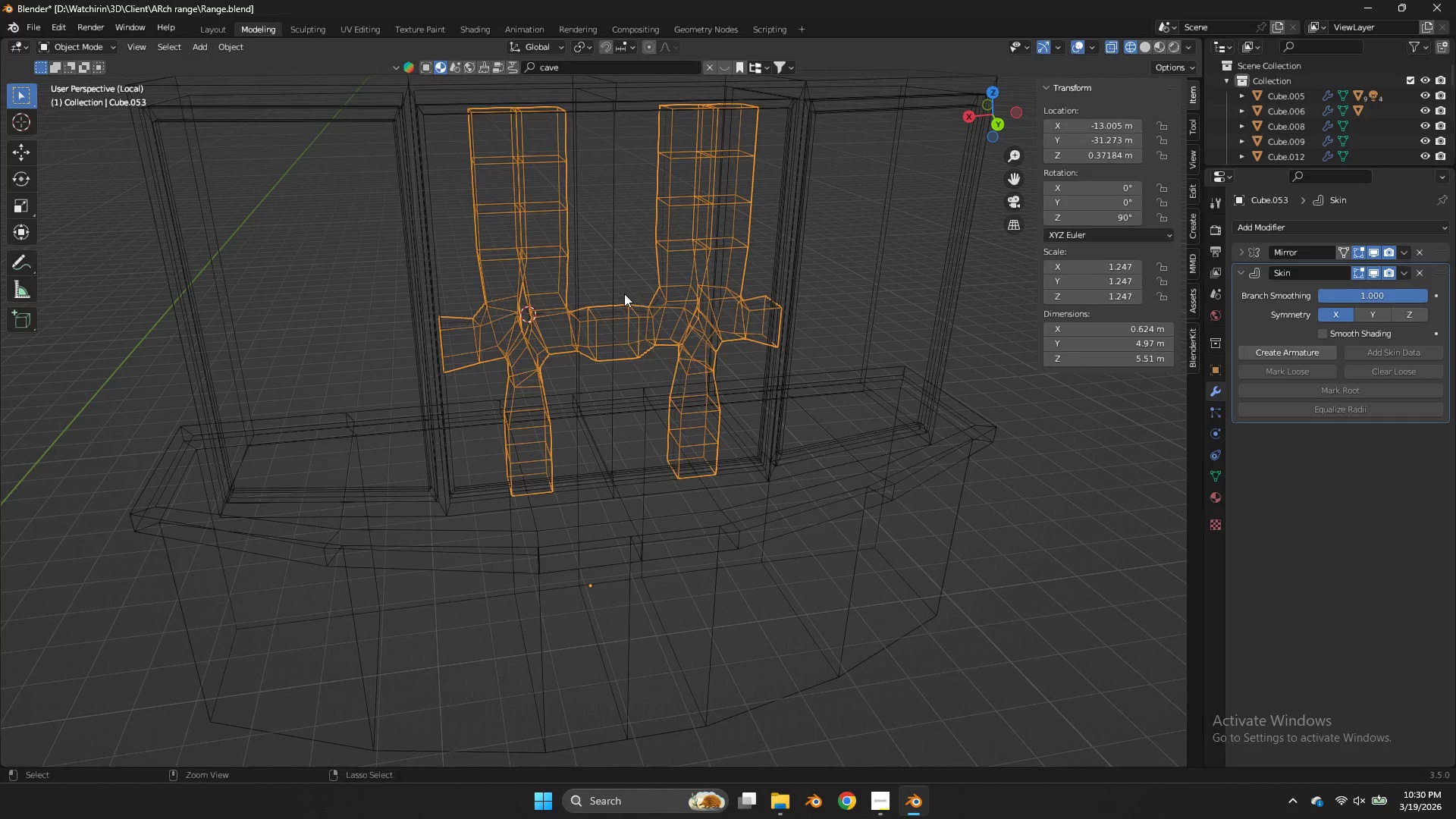 
key(Control+Z)
 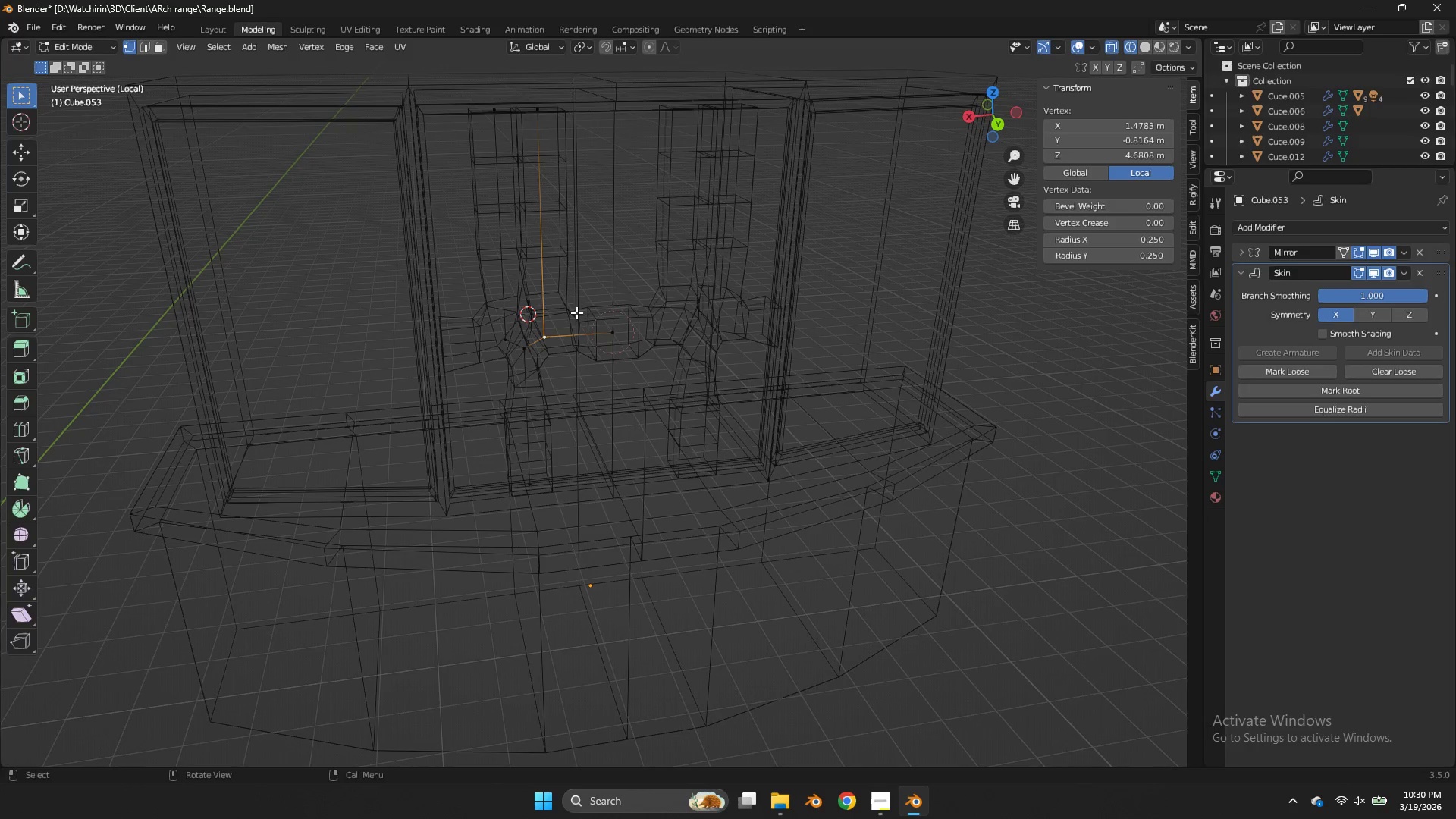 
key(A)
 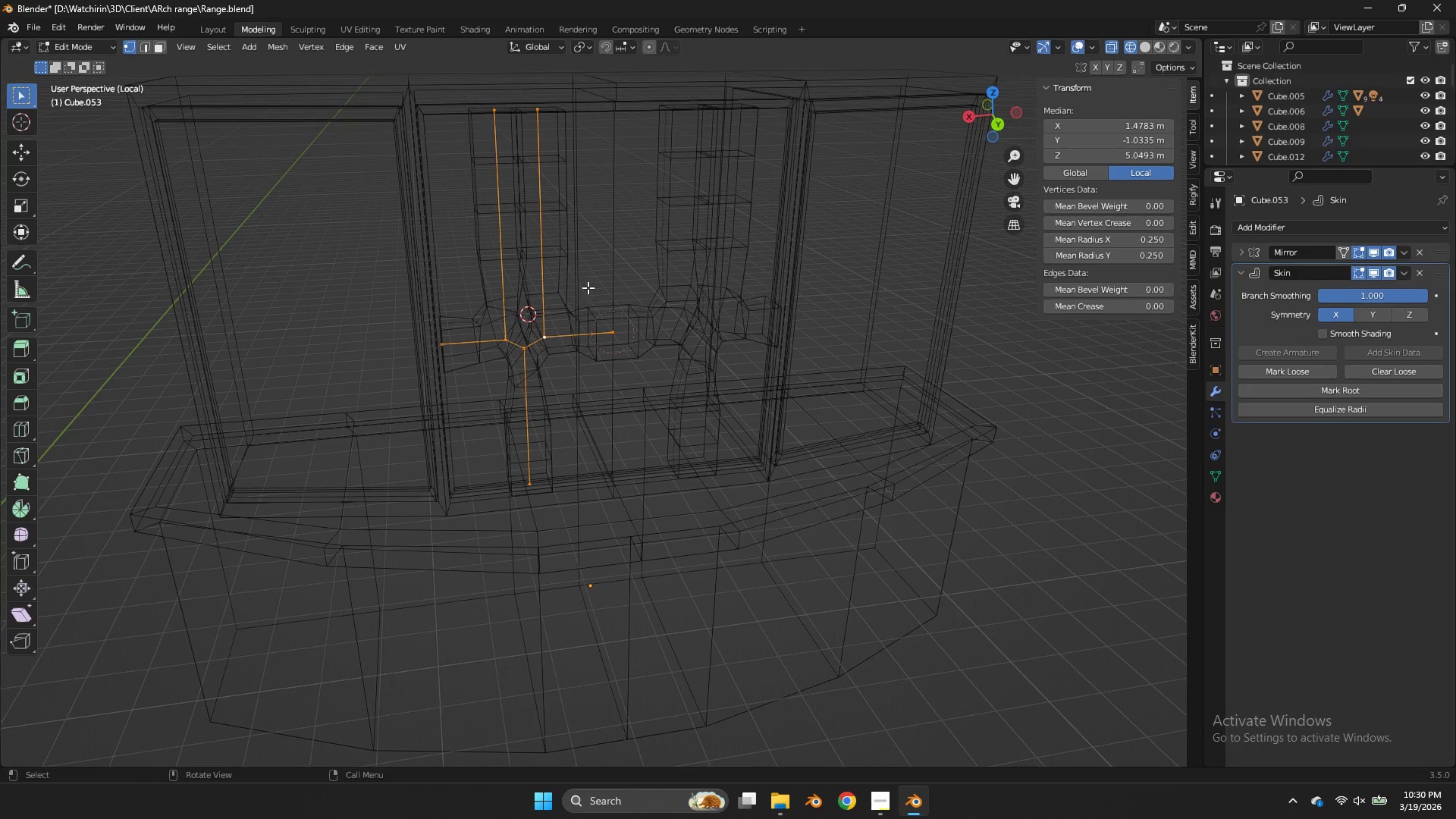 
wait(7.08)
 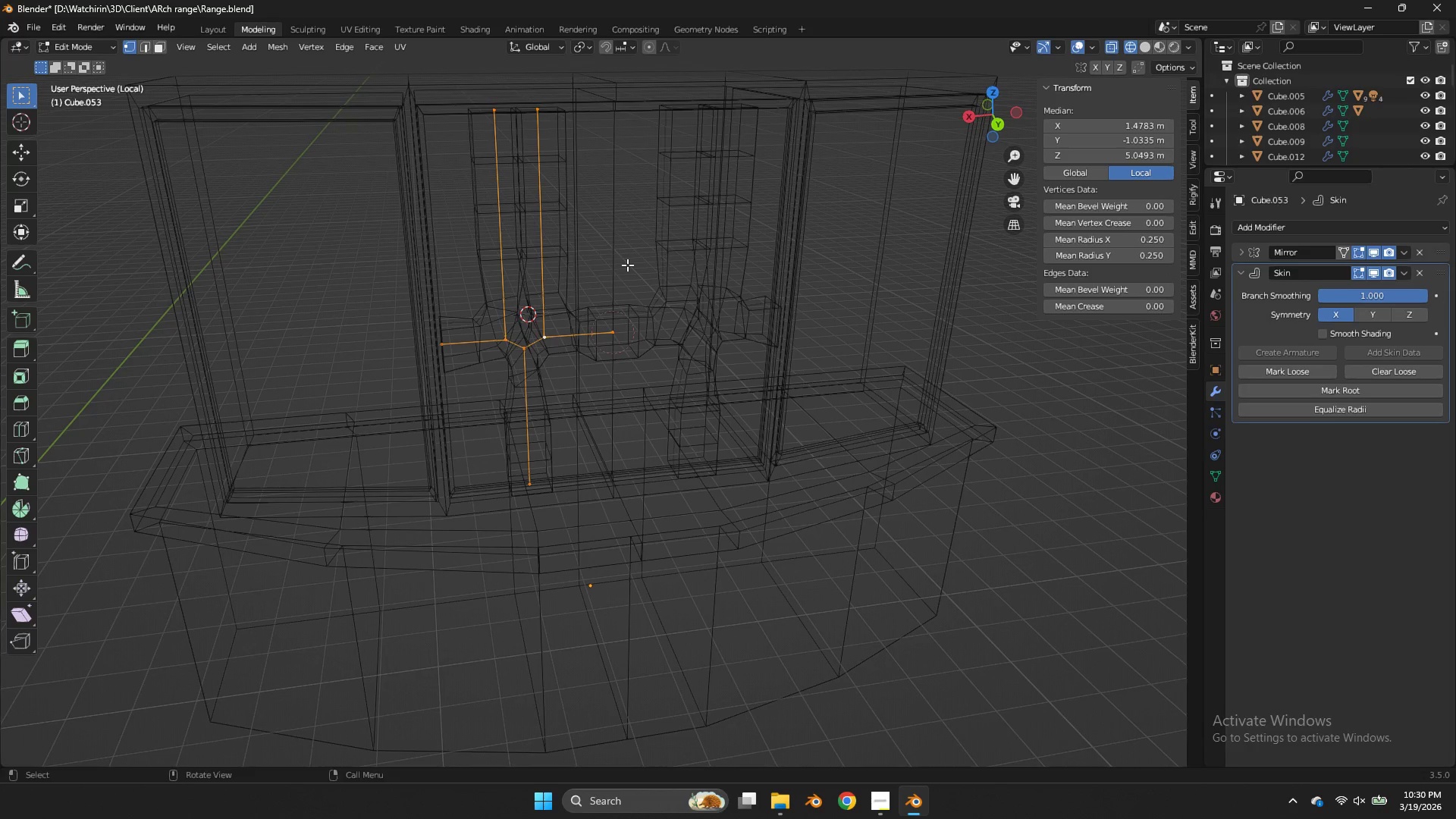 
left_click([499, 336])
 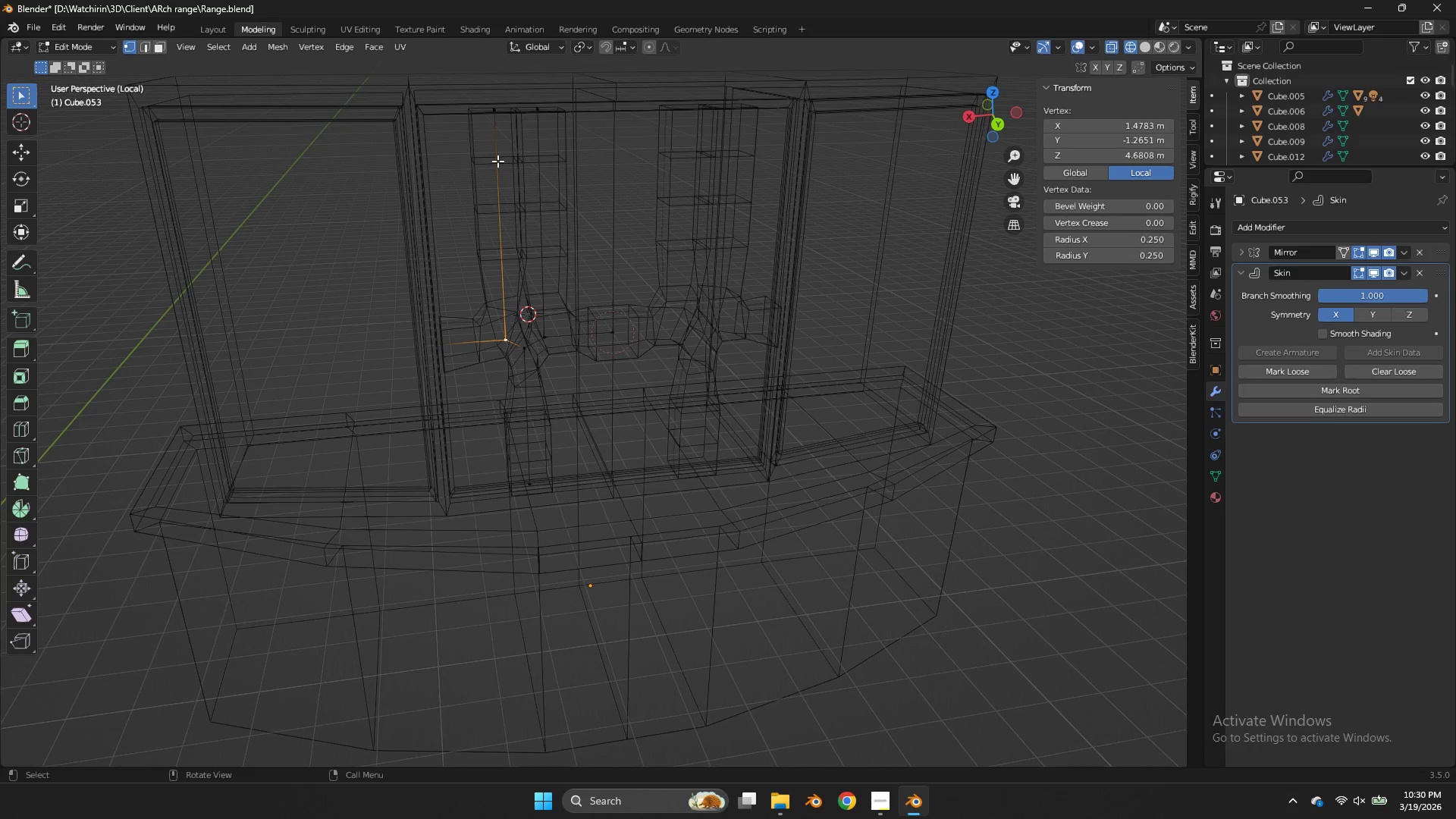 
hold_key(key=ShiftLeft, duration=0.66)
left_click([490, 122])
 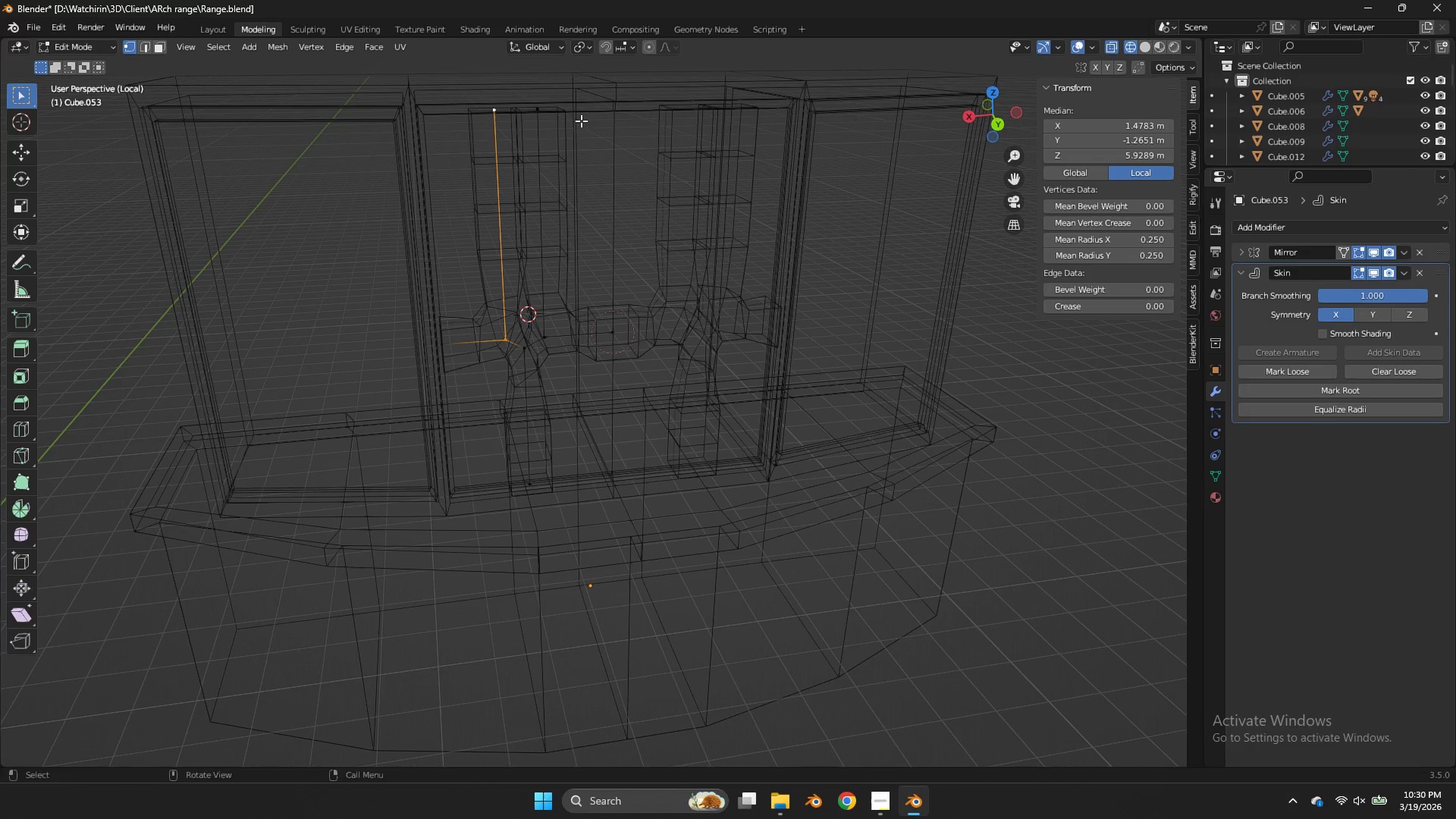 
type(Dx)
 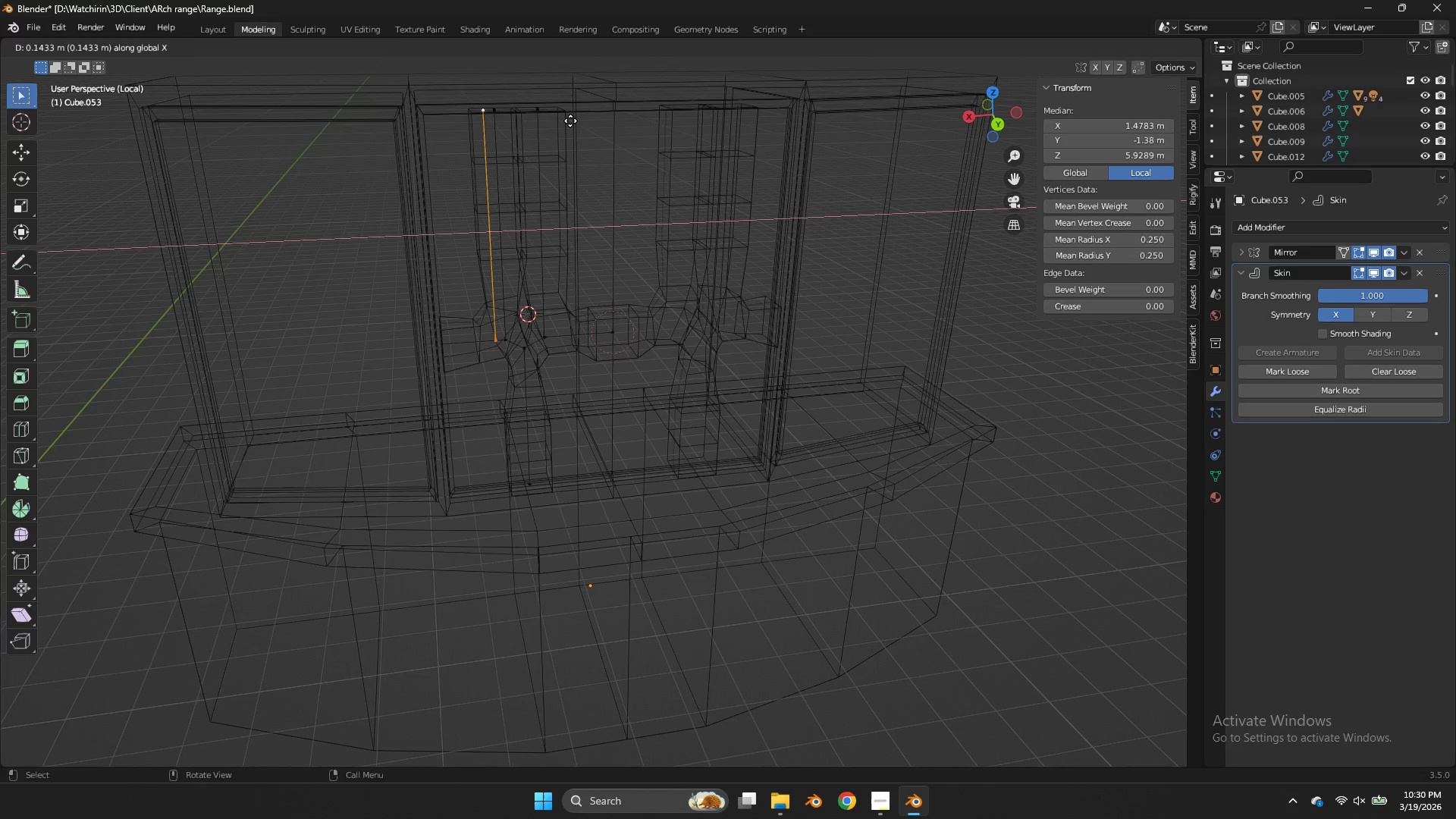 
left_click([570, 121])
 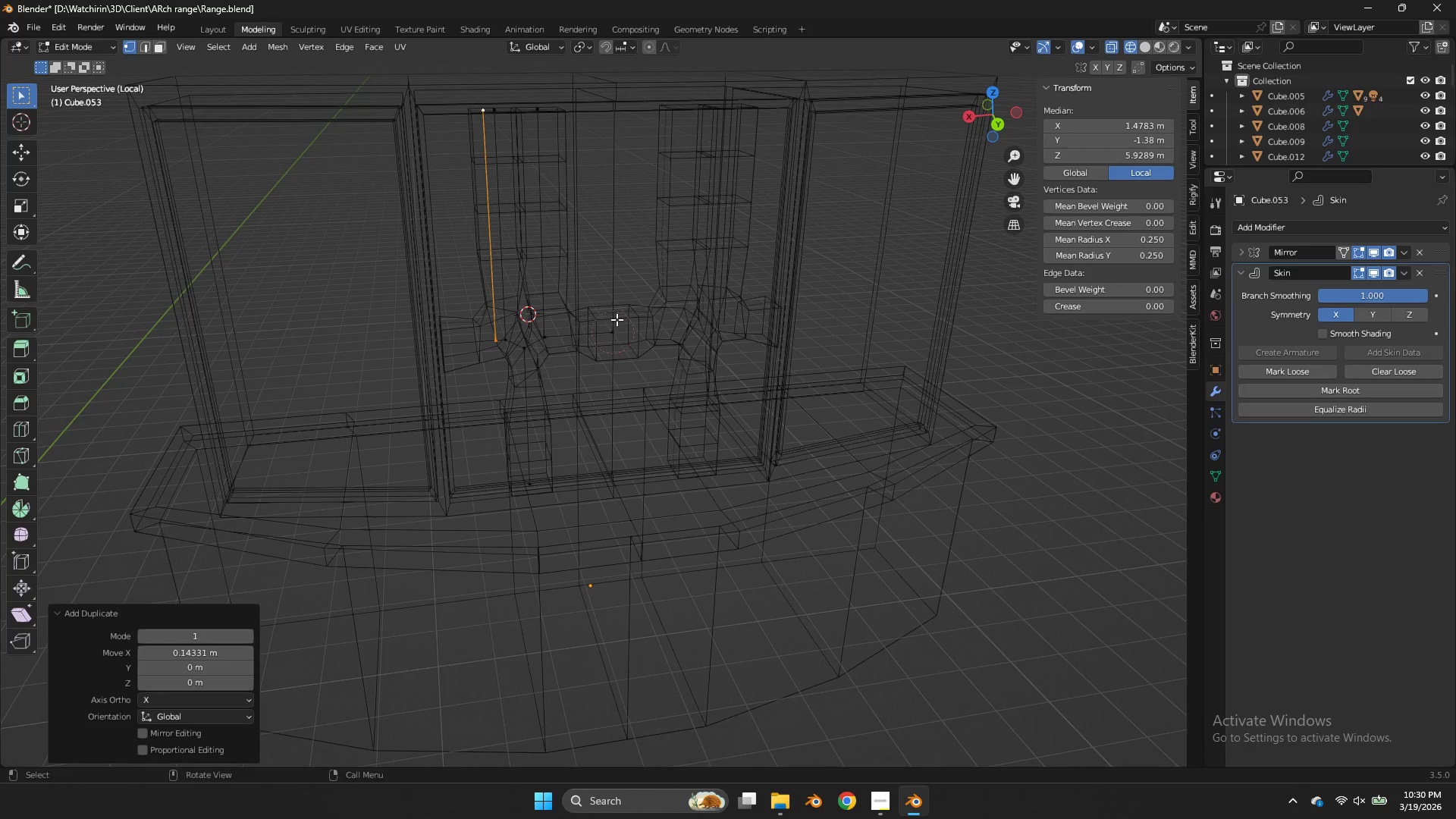 
left_click([617, 322])
 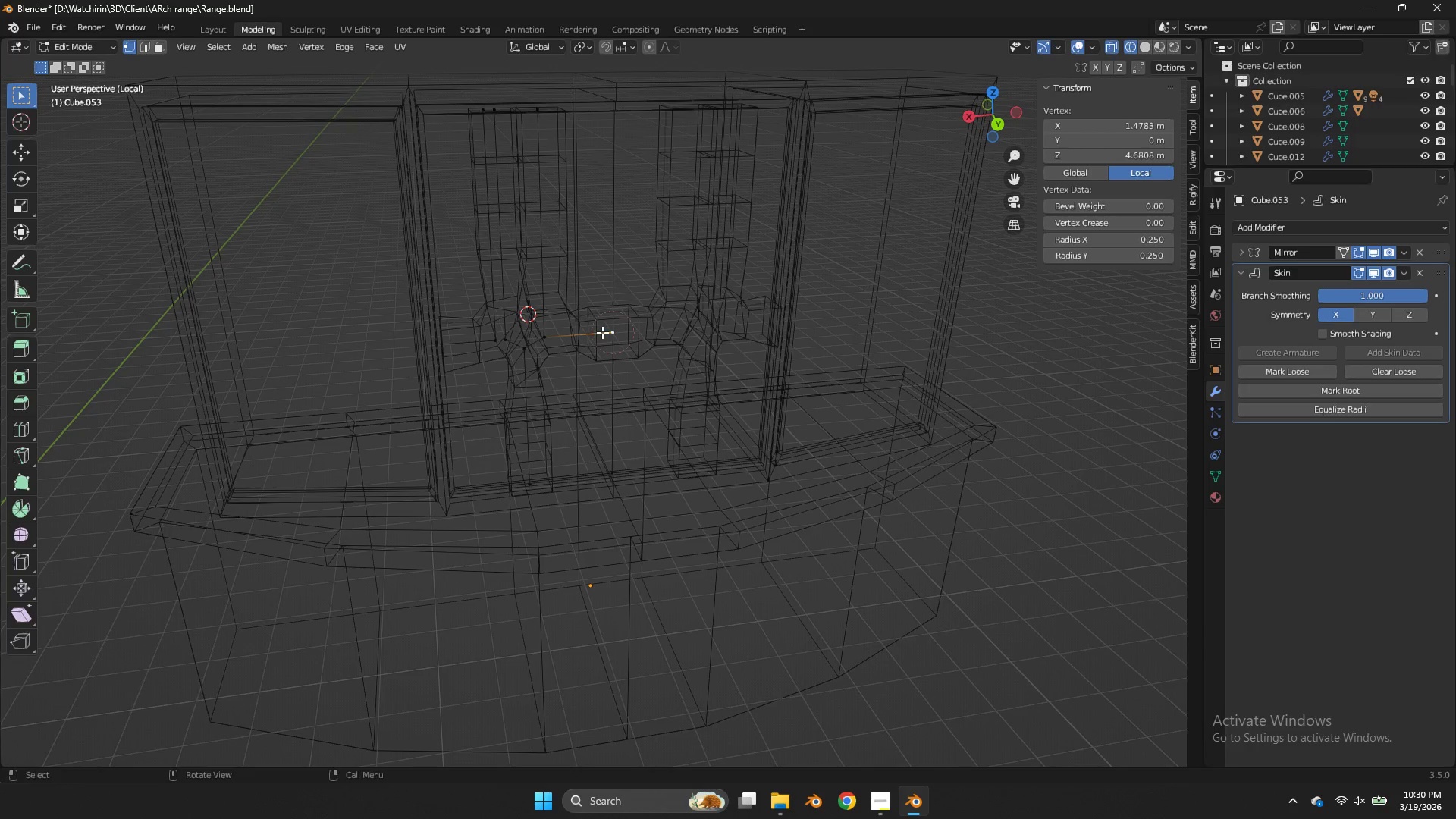 
hold_key(key=ShiftLeft, duration=1.83)
left_click([441, 344])
 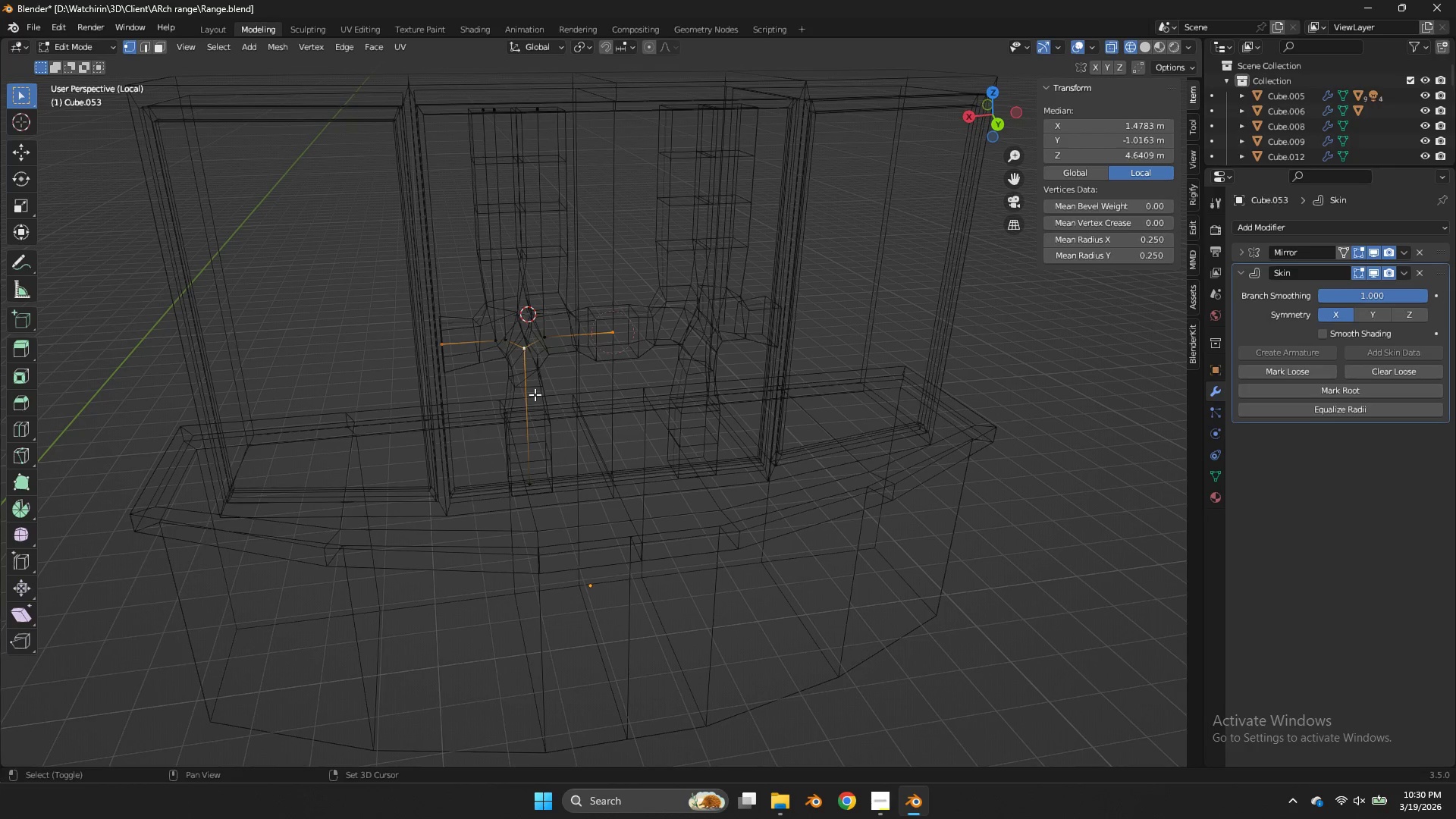 
double_click([535, 463])
 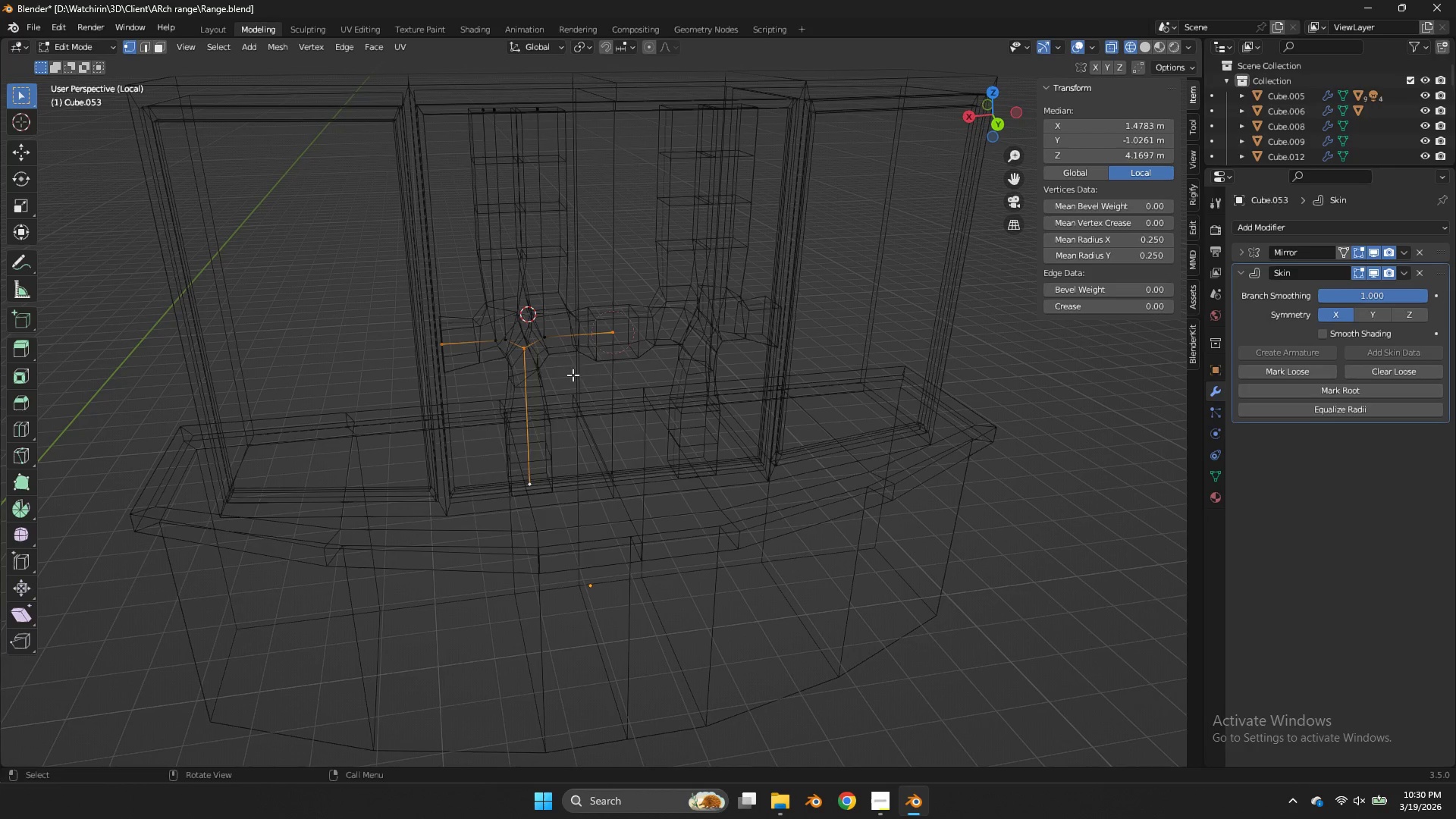 
key(X)
 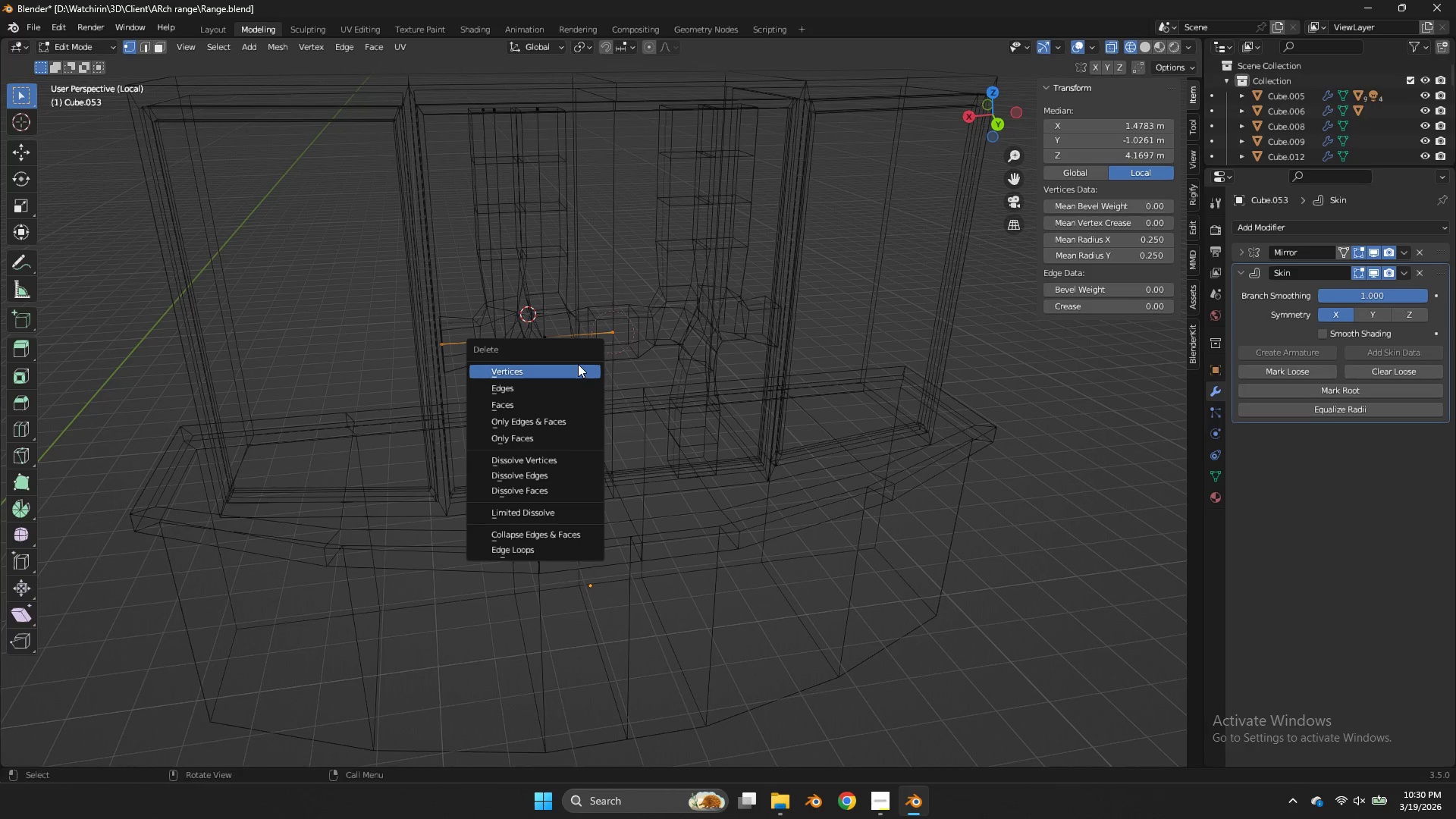 
left_click([578, 364])
 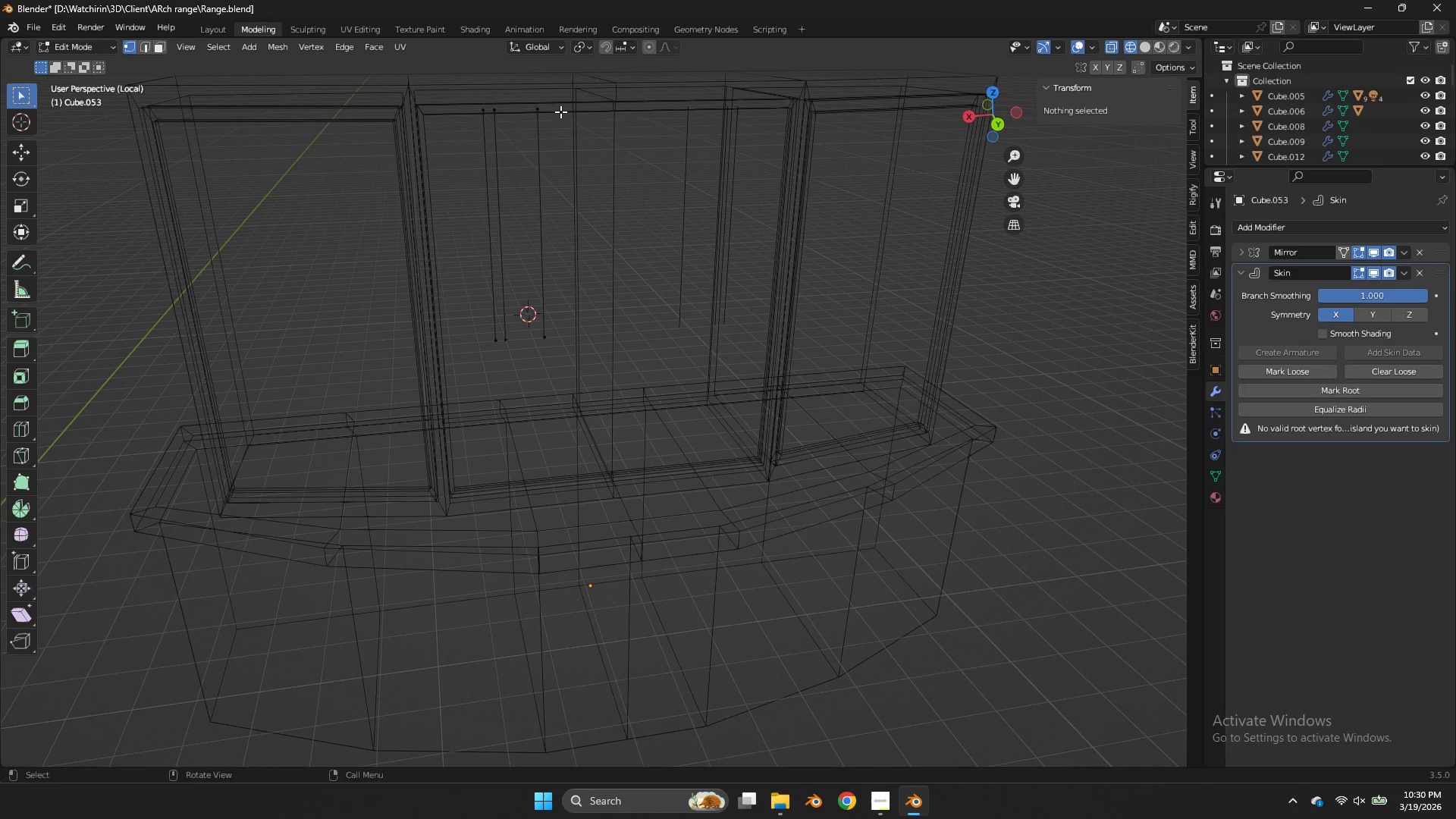 
left_click_drag(start_coordinate=[568, 83], to_coordinate=[529, 369])
 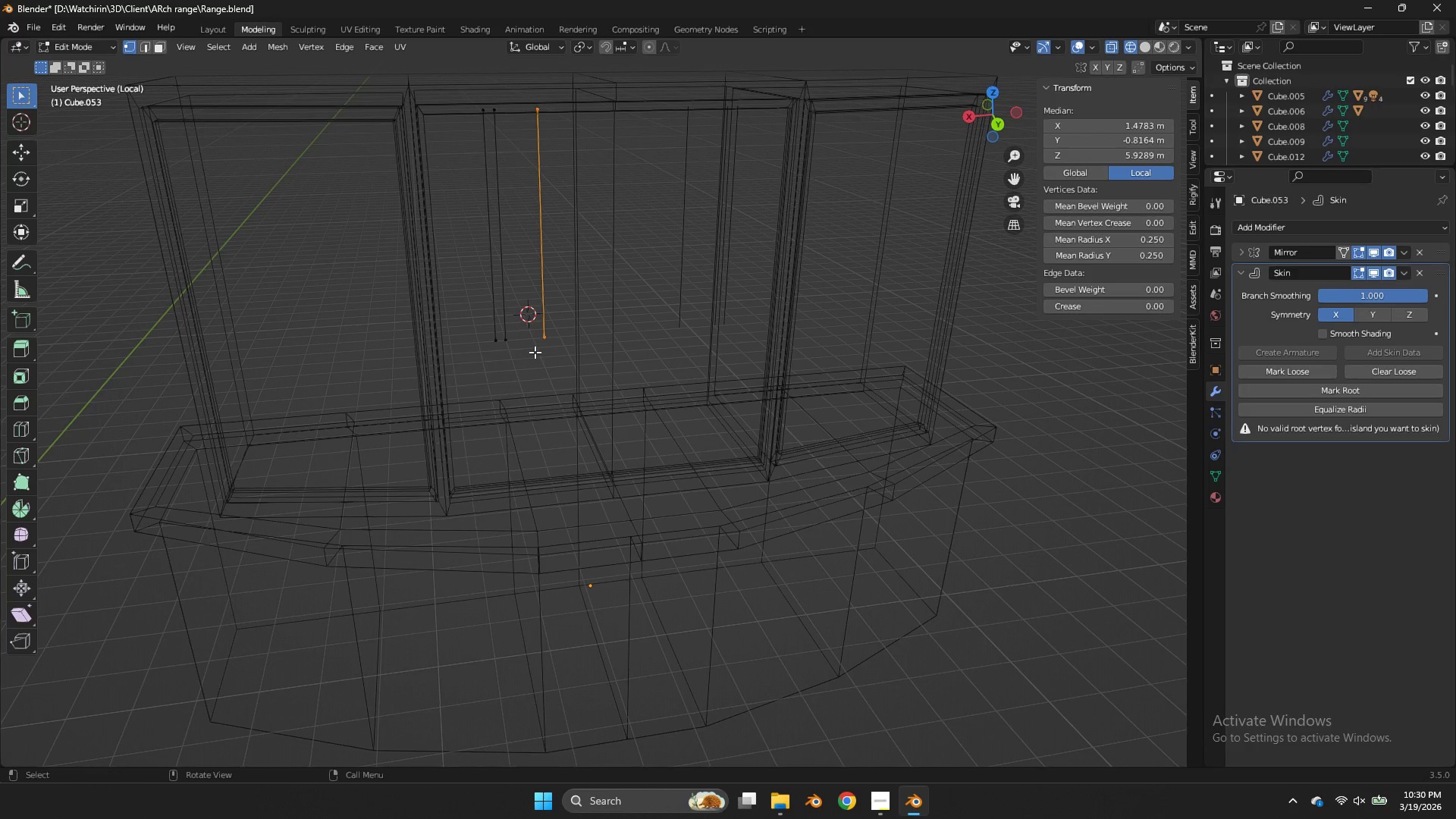 
key(X)
 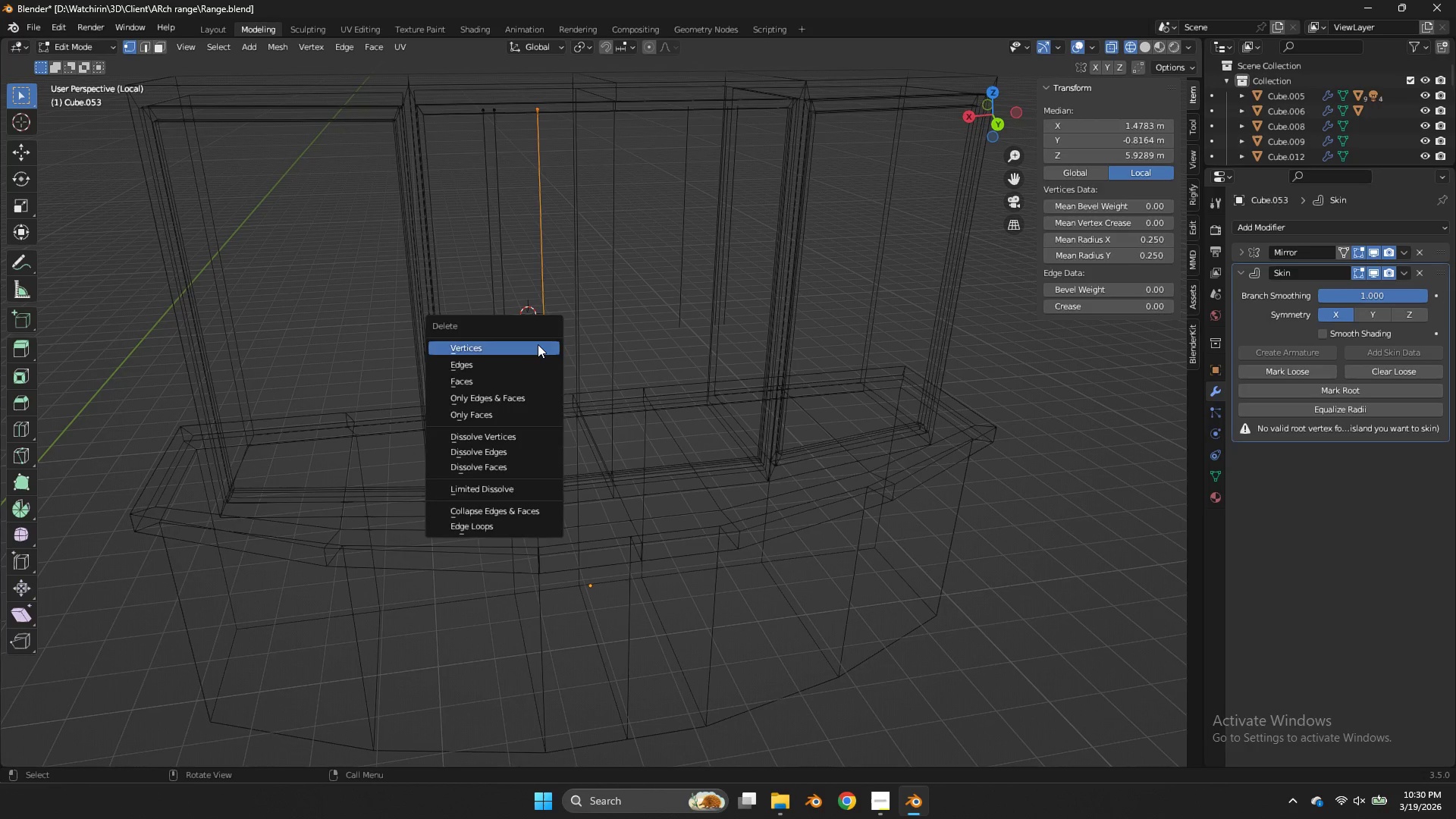 
left_click([538, 344])
 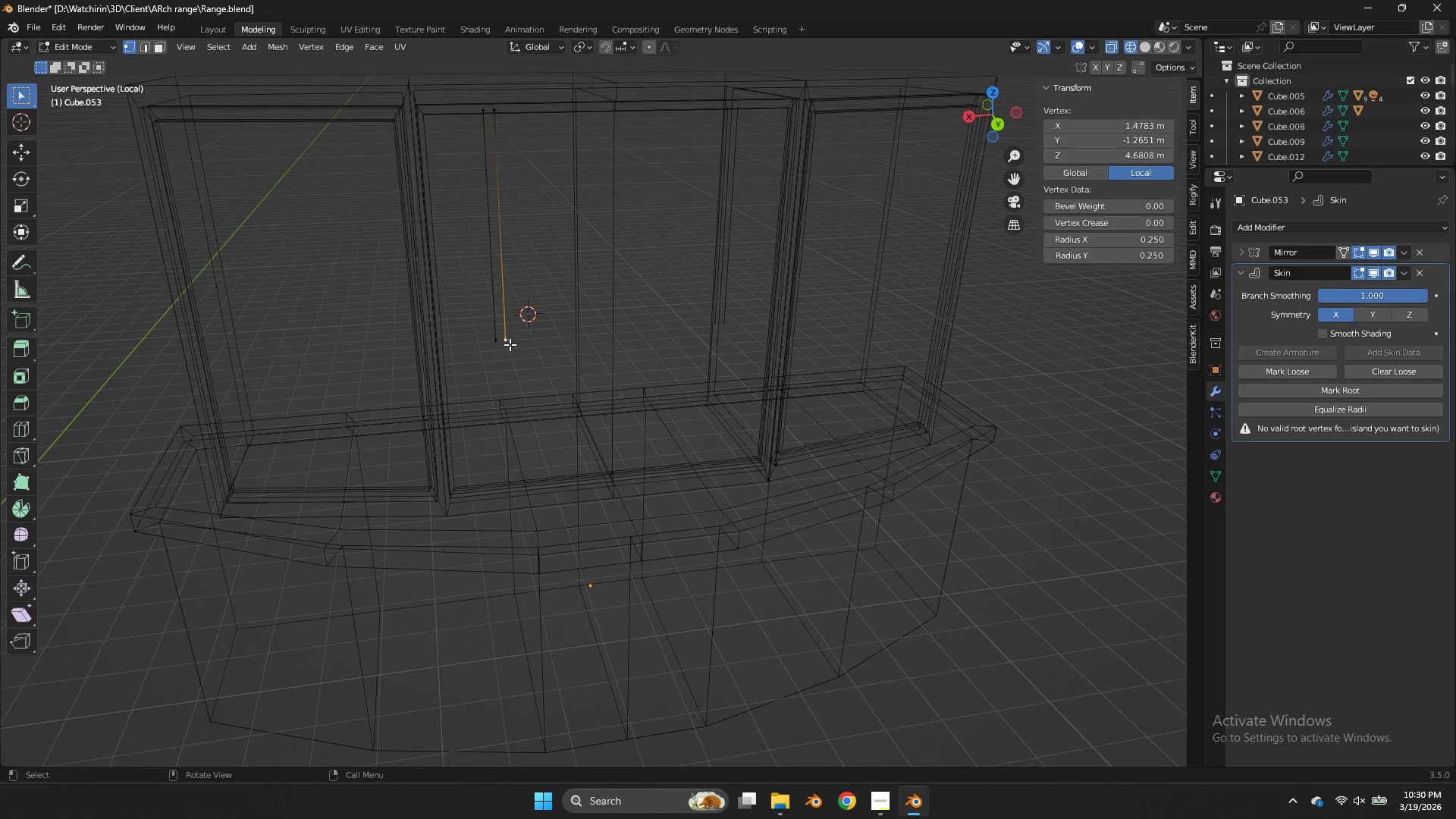 
hold_key(key=ShiftLeft, duration=1.48)
left_click([493, 343])
 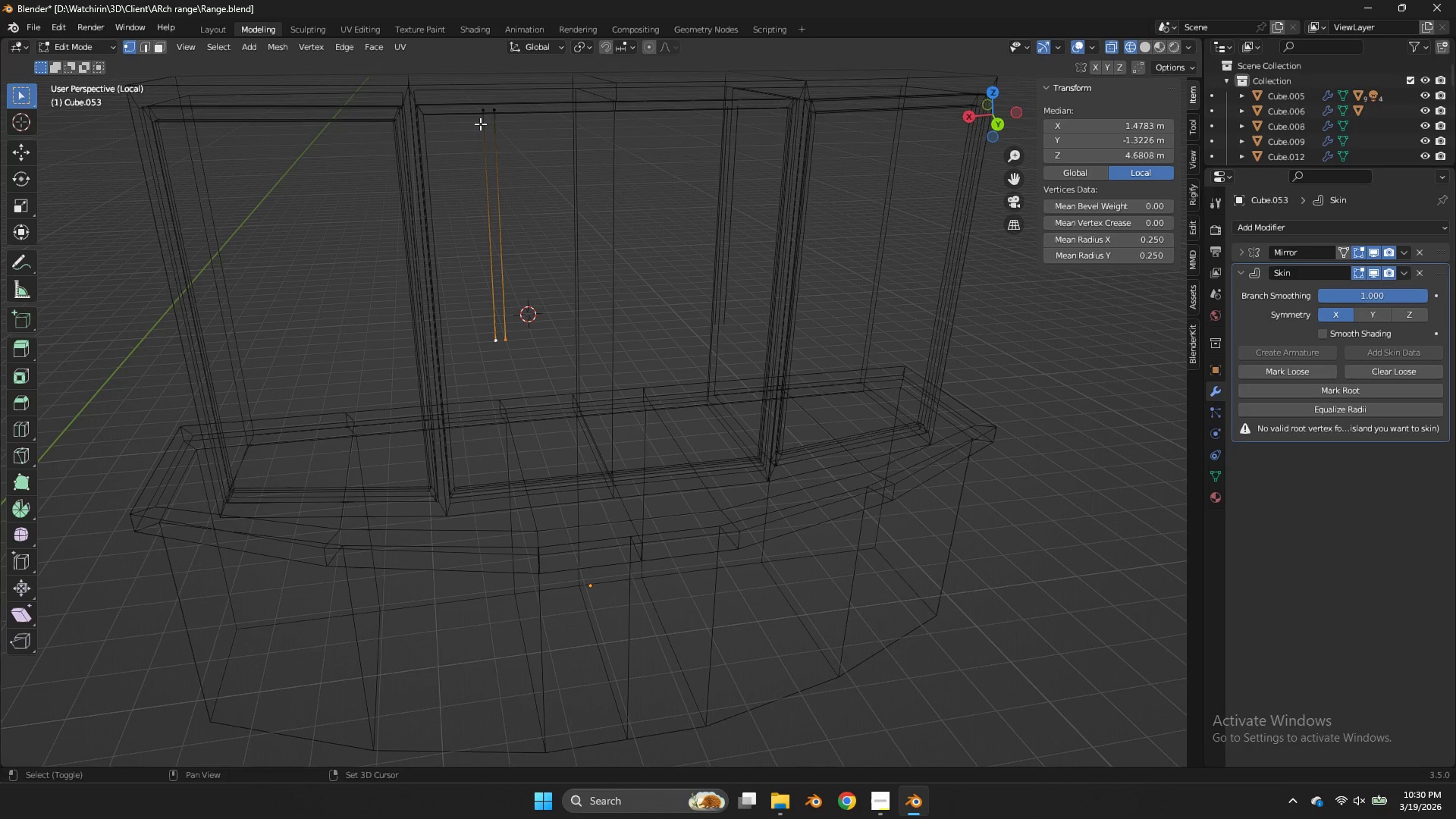 
left_click([480, 124])
 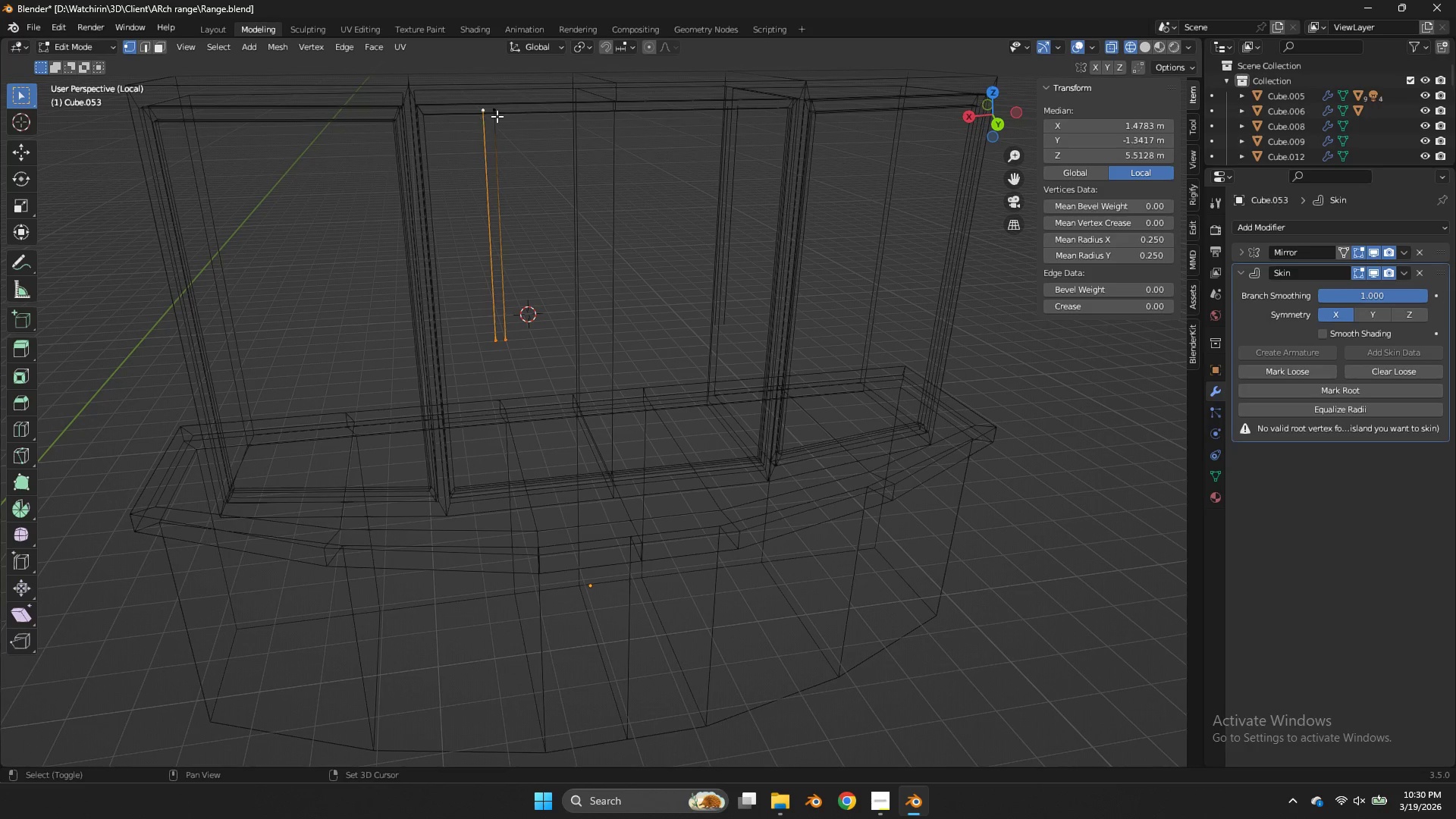 
double_click([497, 116])
 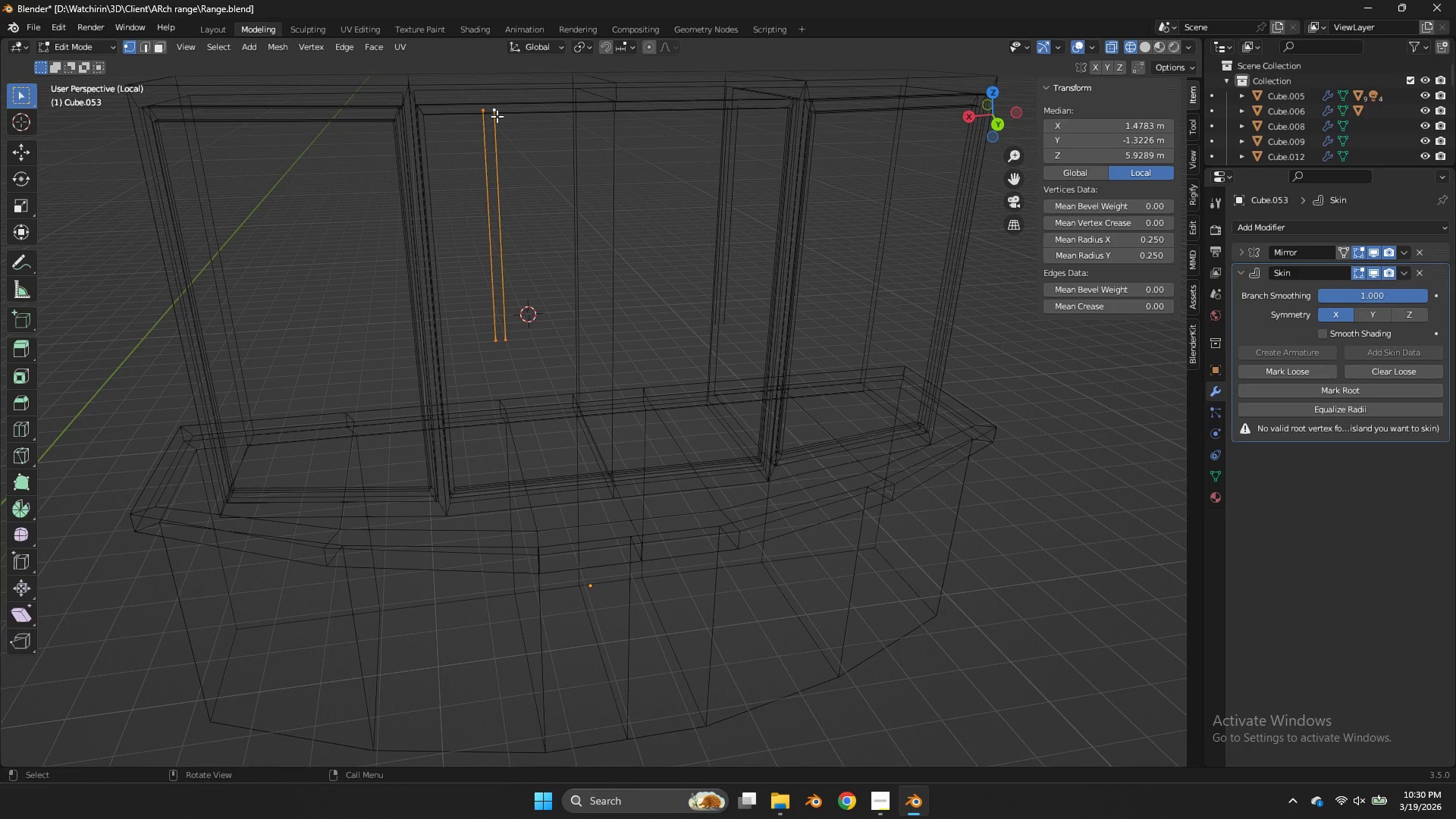 
key(F)
 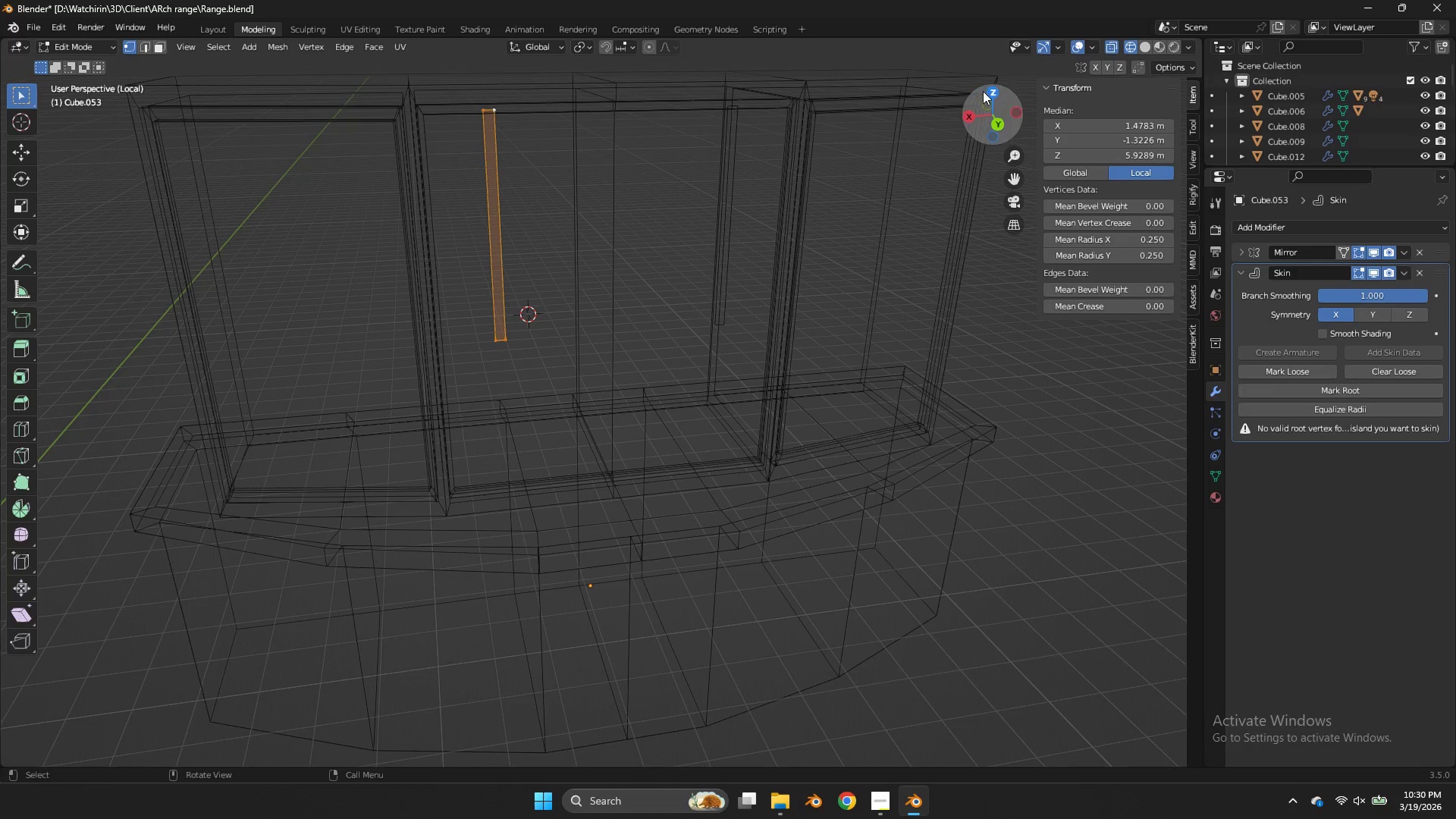 
left_click([999, 120])
 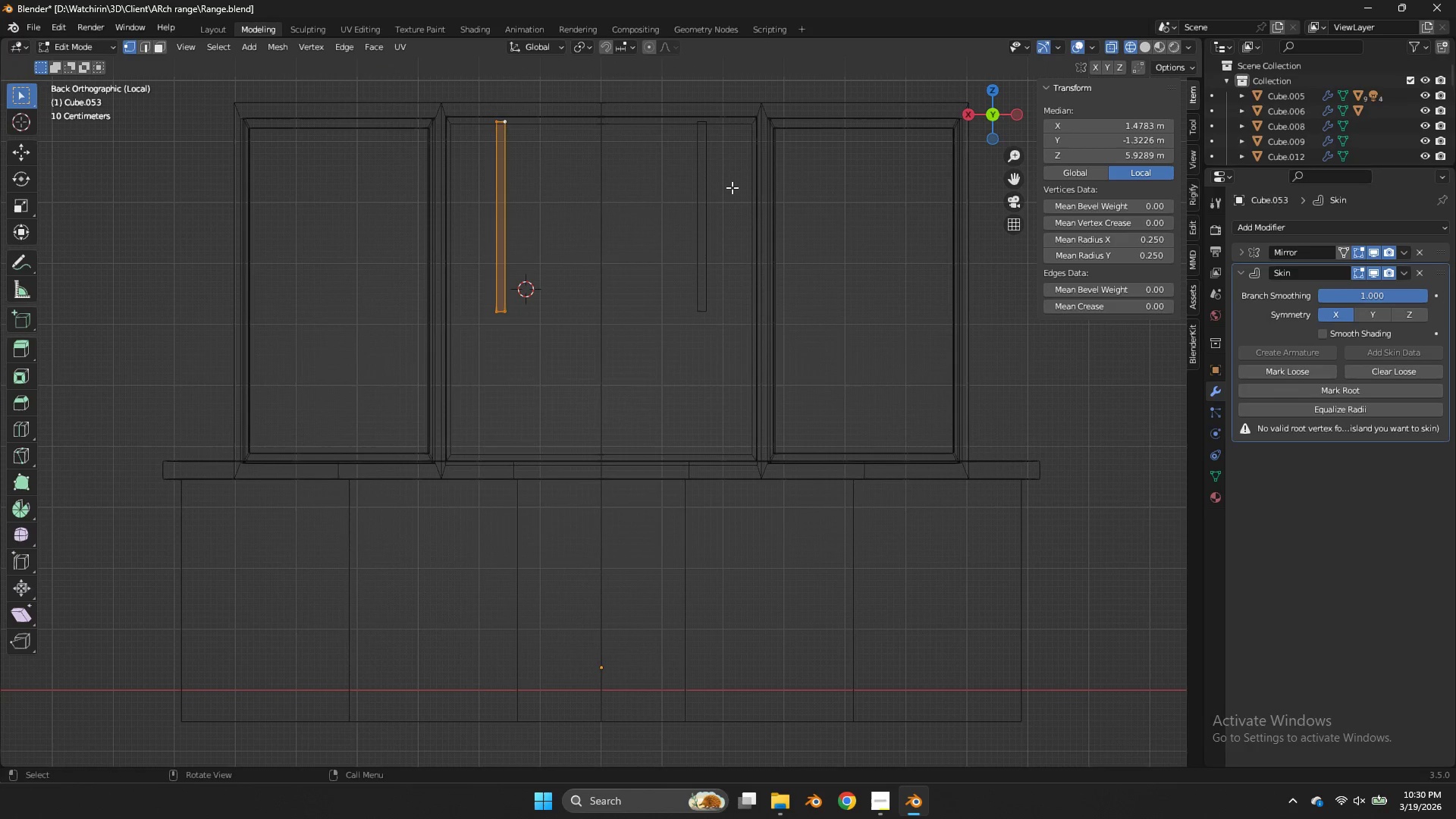 
type(Dx)
 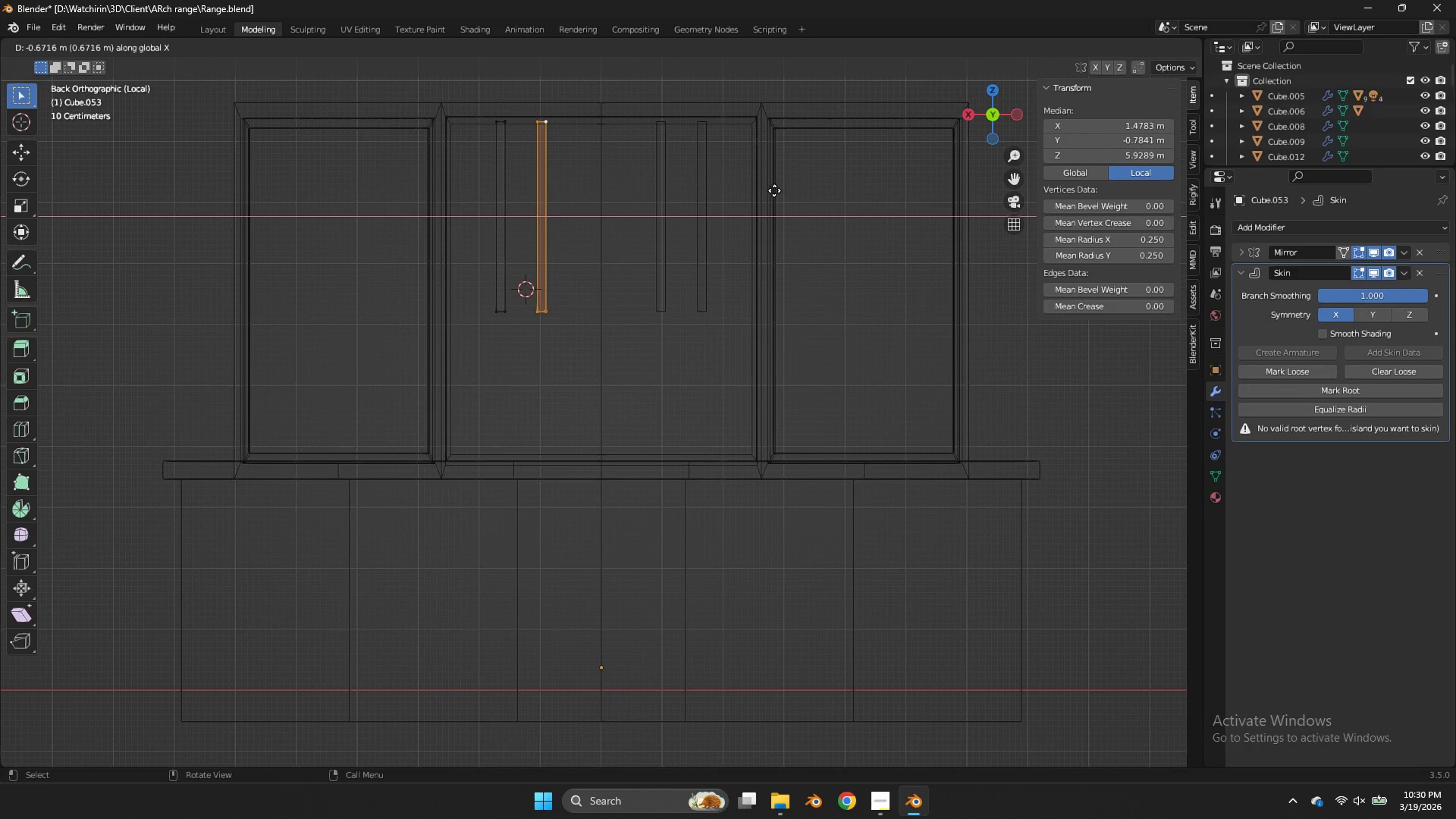 
left_click([774, 190])
 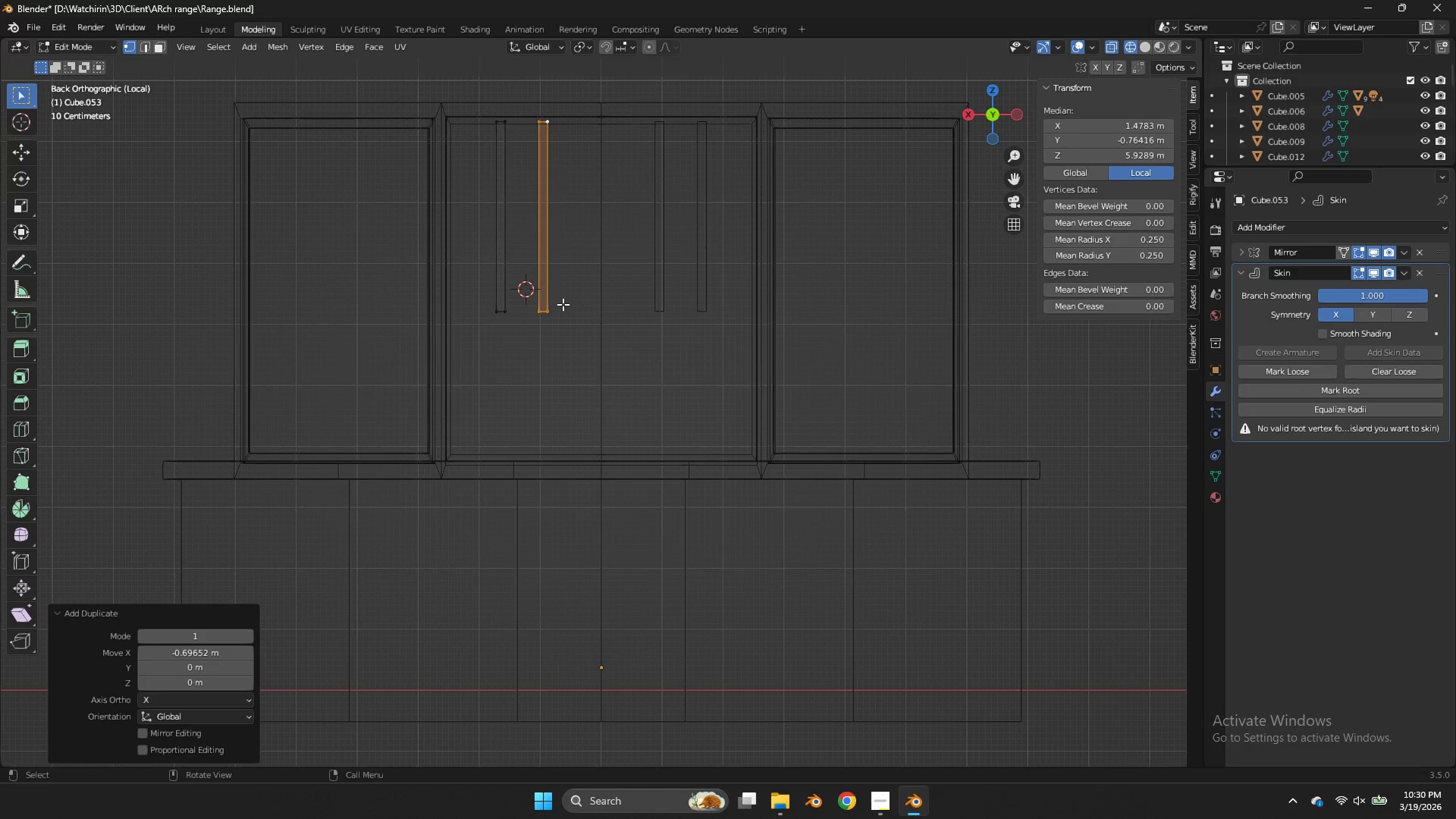 
left_click_drag(start_coordinate=[563, 304], to_coordinate=[524, 326])
 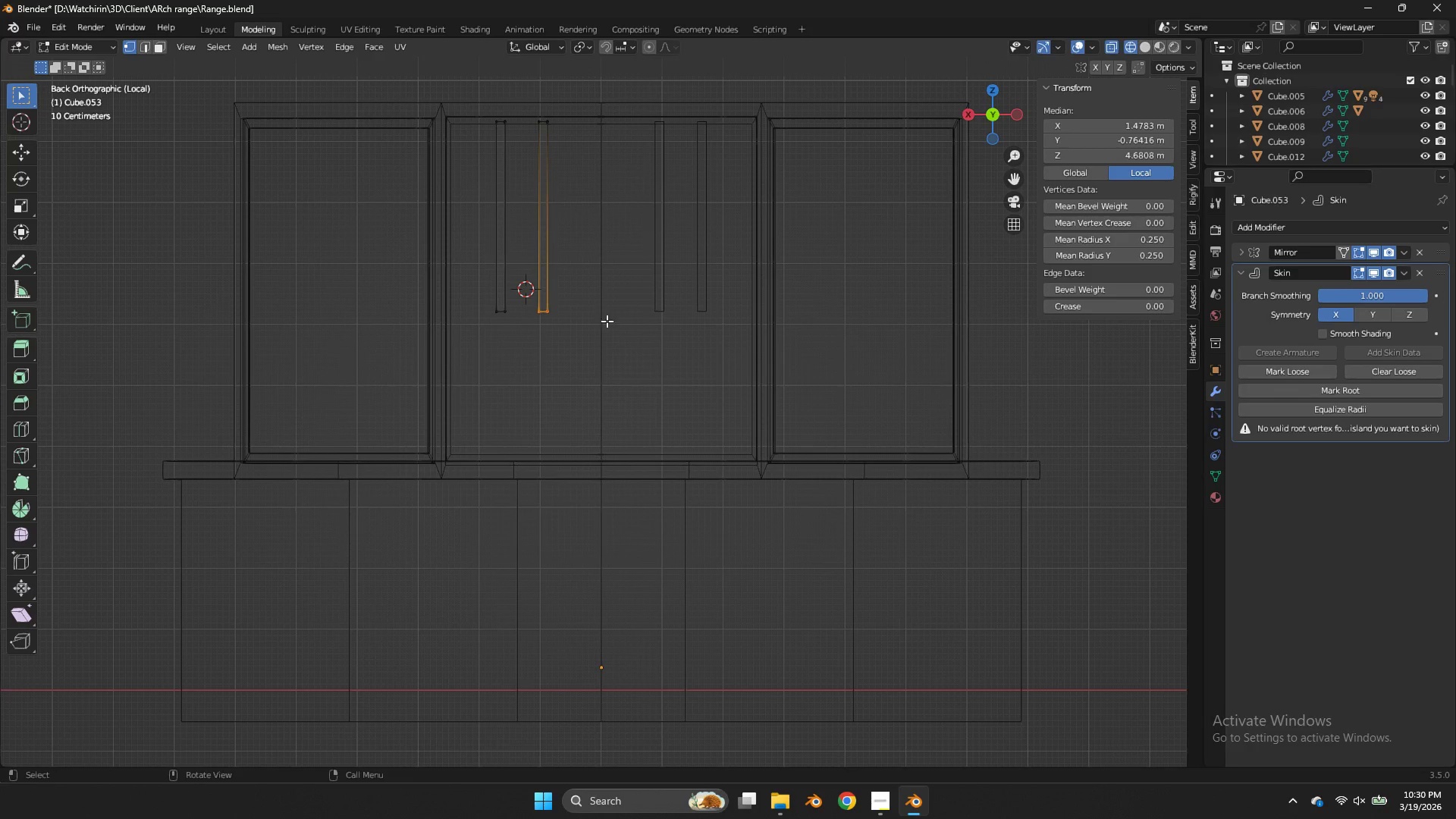 
key(E)
 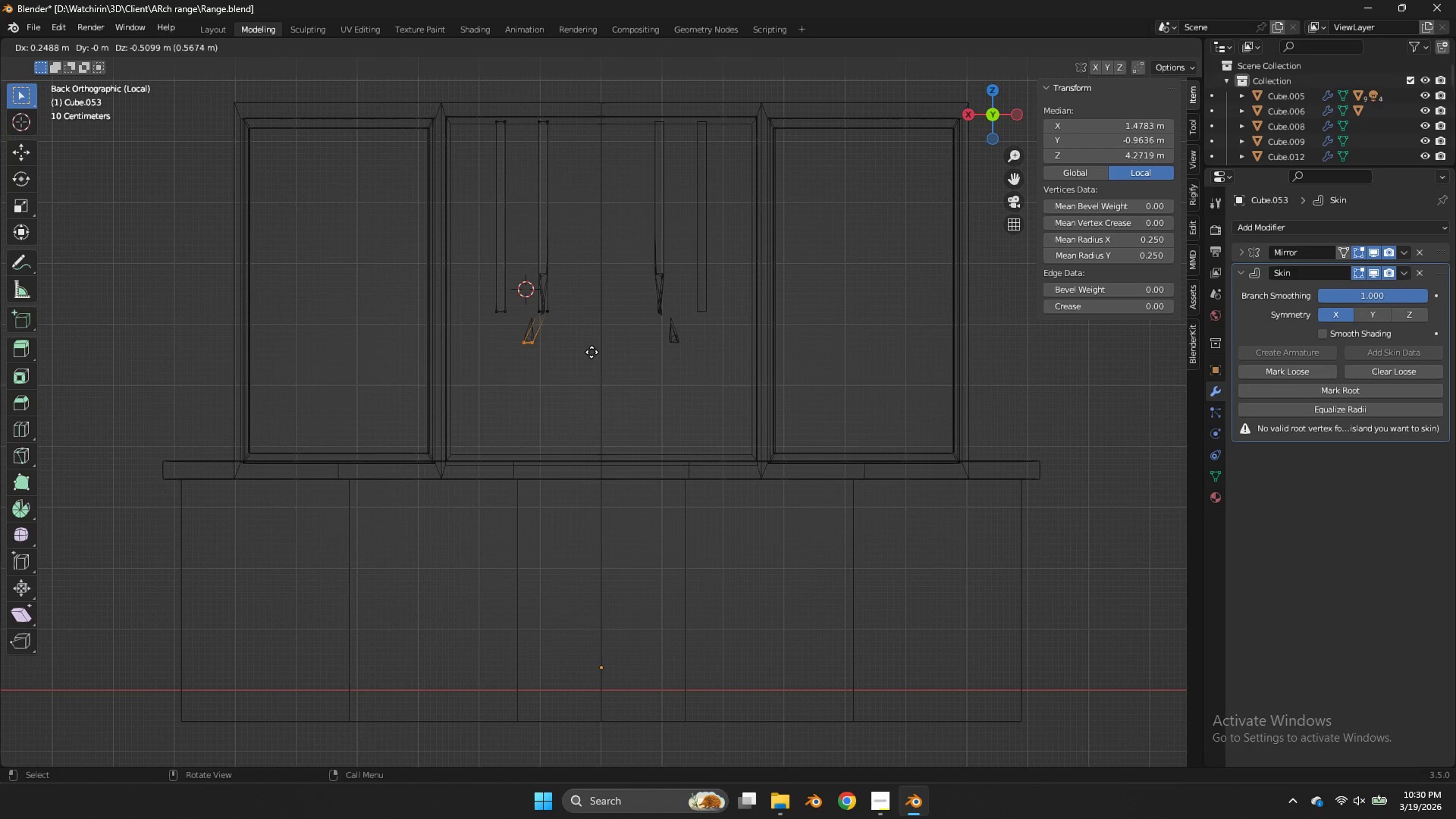 
left_click([591, 353])
 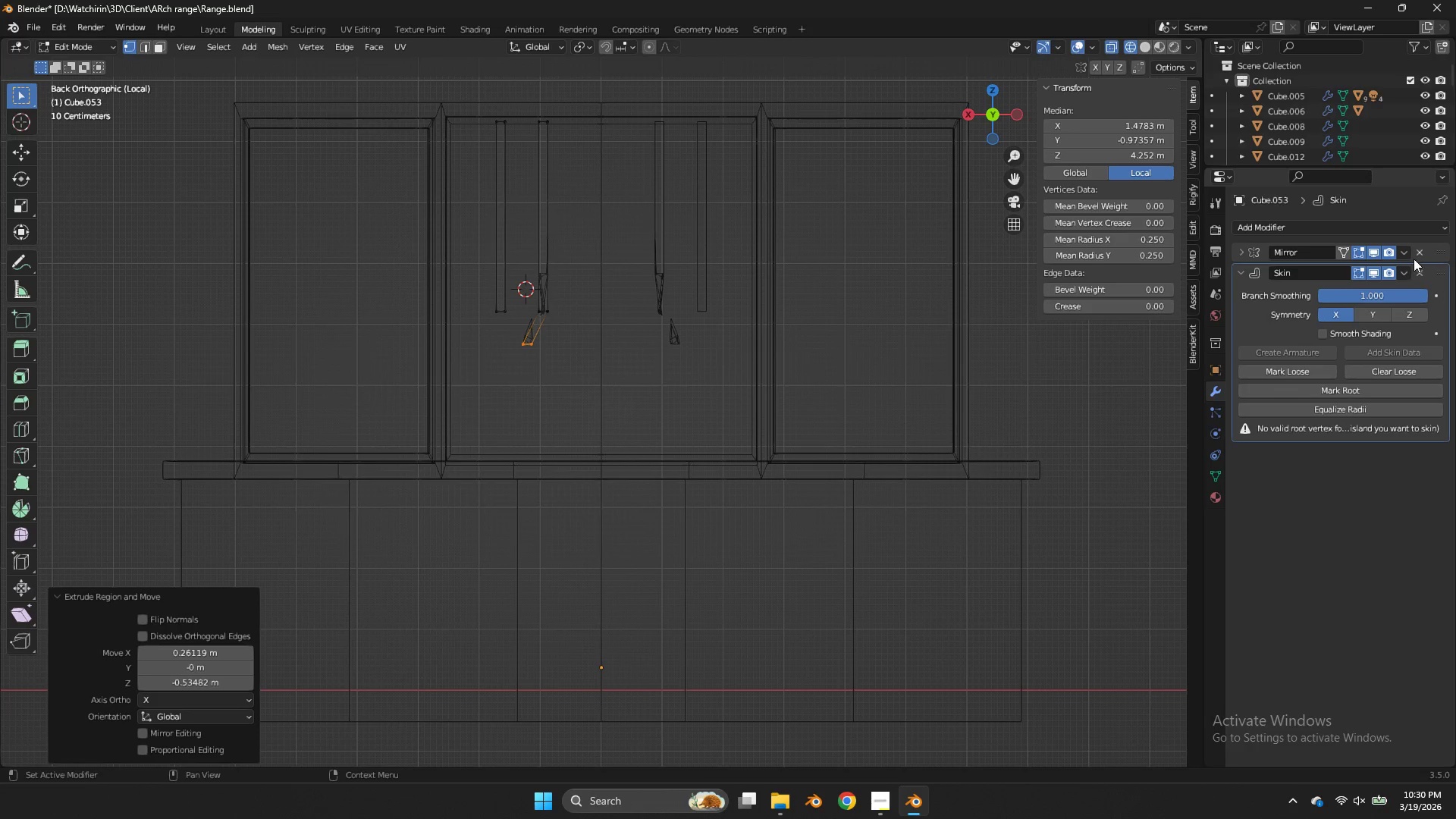 
left_click([1421, 267])
 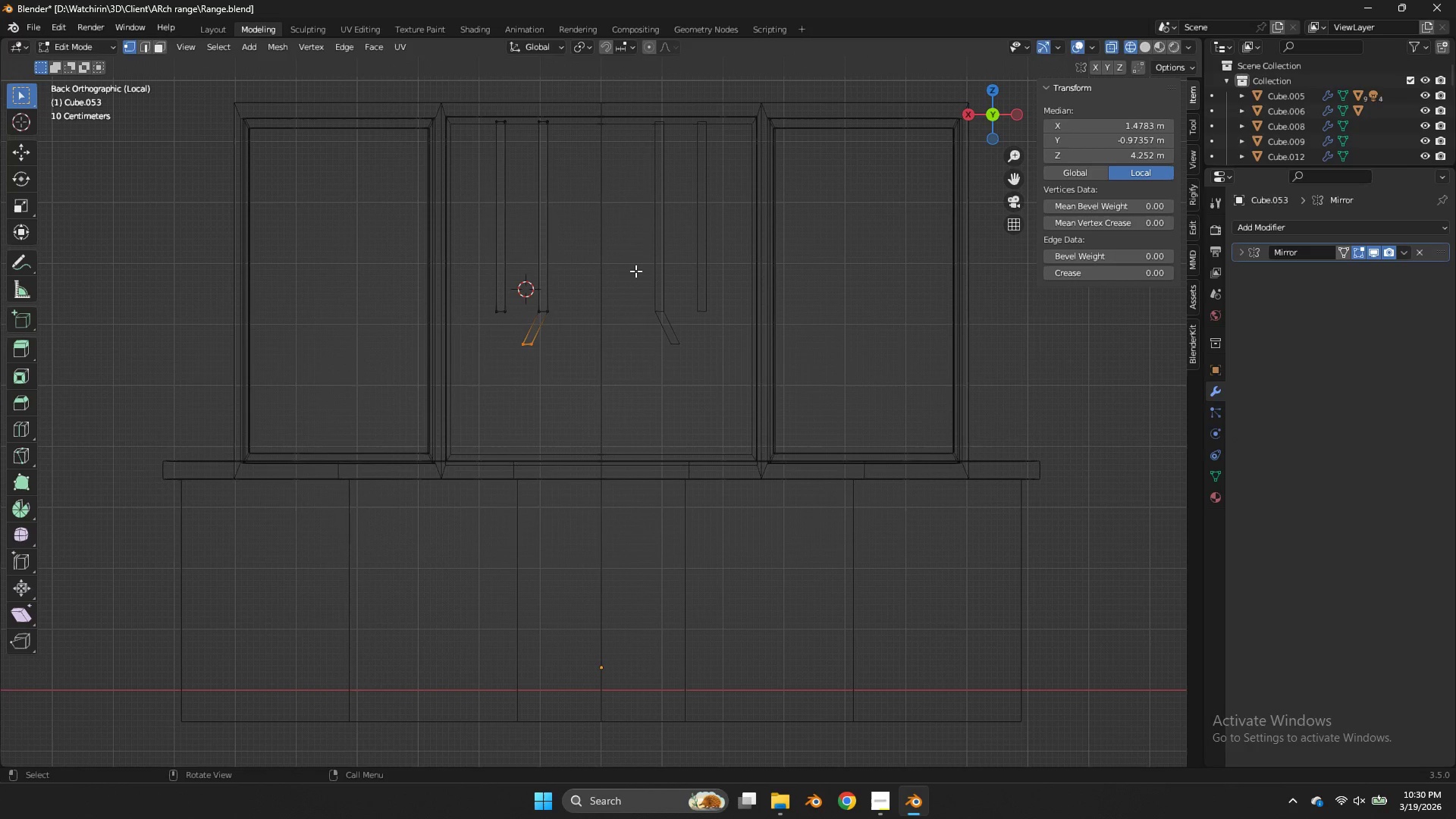 
key(R)
 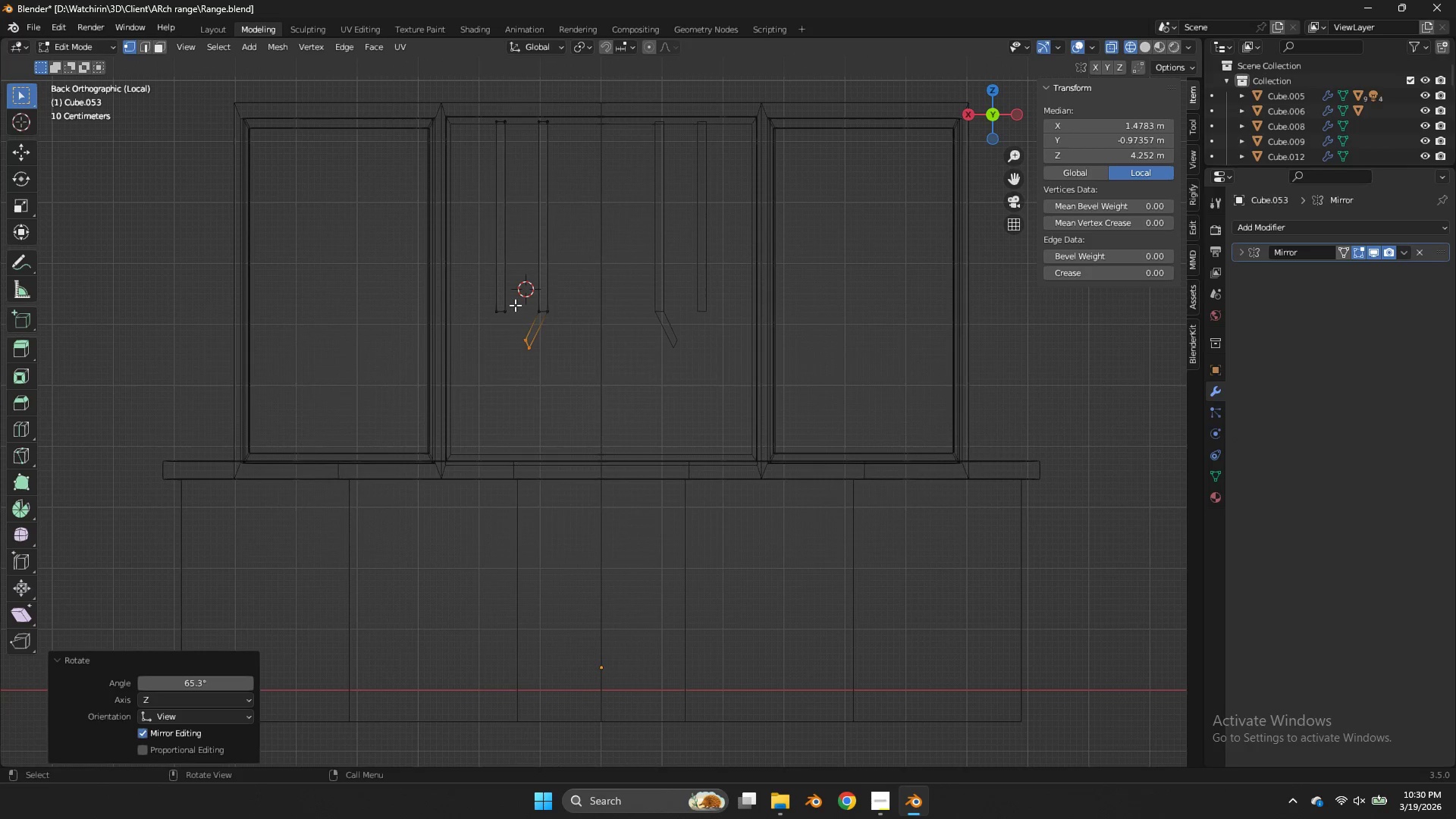 
left_click_drag(start_coordinate=[515, 304], to_coordinate=[486, 329])
 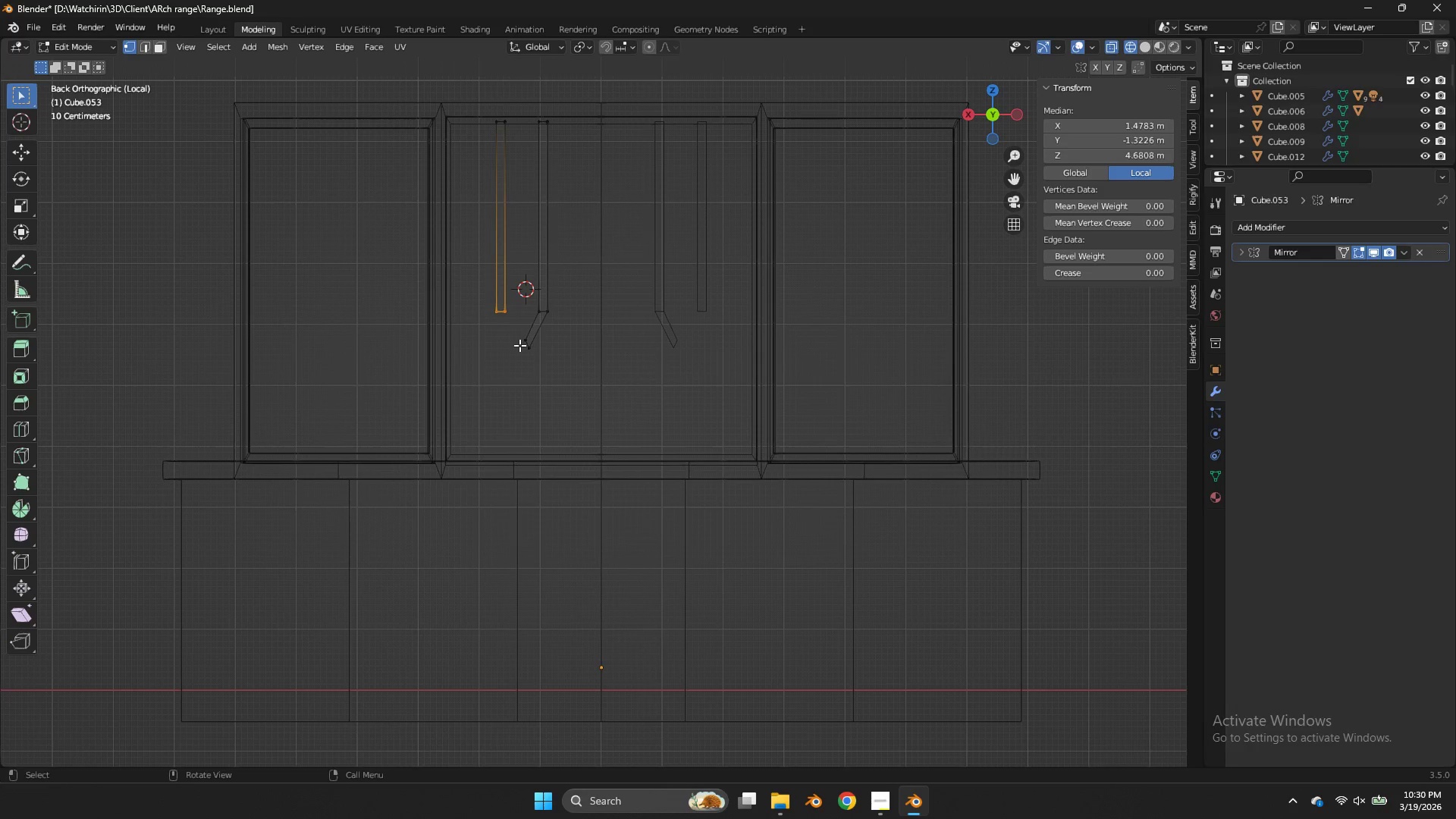 
hold_key(key=ShiftLeft, duration=0.72)
left_click([522, 341])
 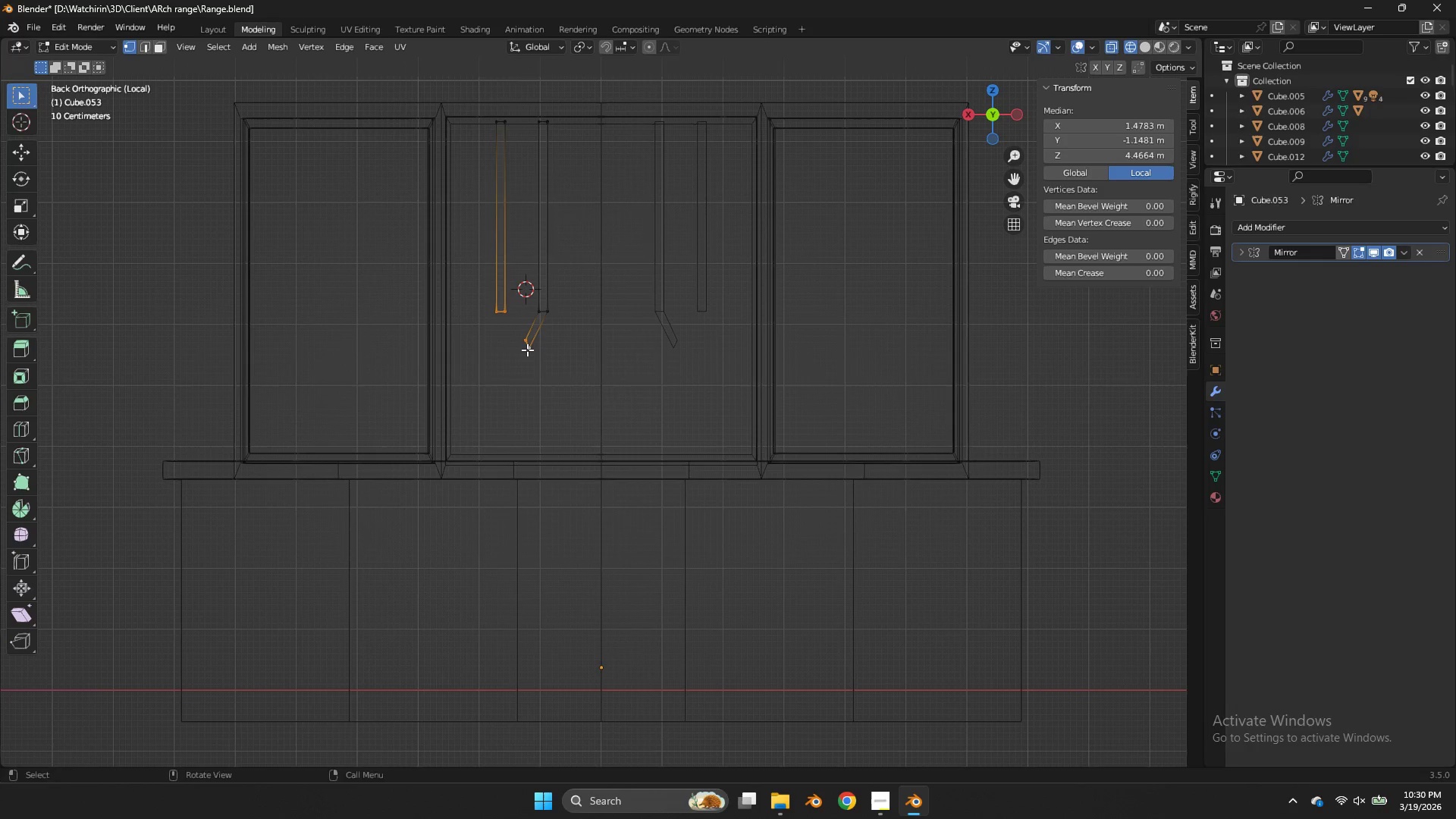 
type(fg)
 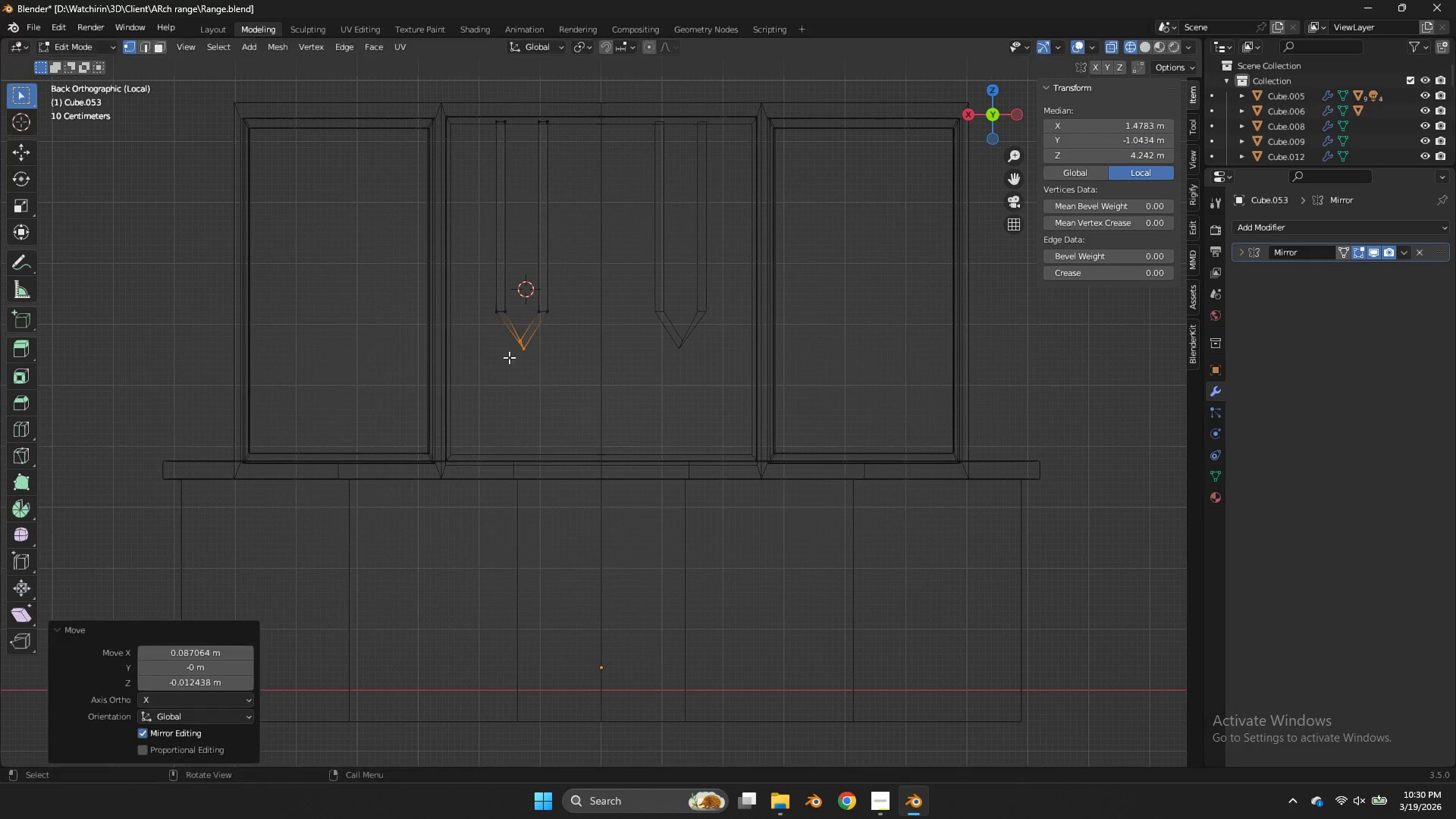 
left_click_drag(start_coordinate=[532, 336], to_coordinate=[515, 356])
 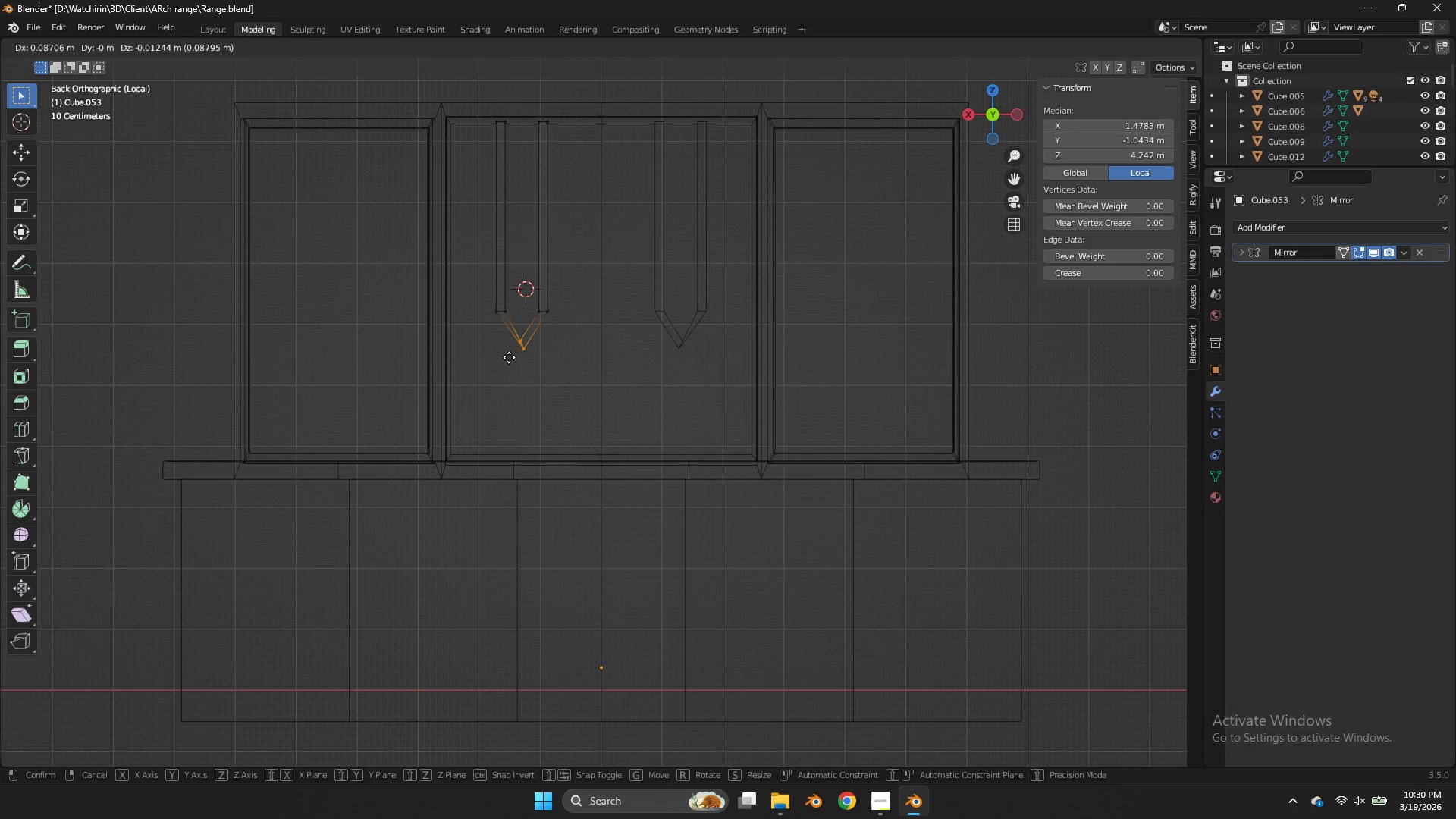 
left_click([509, 357])
 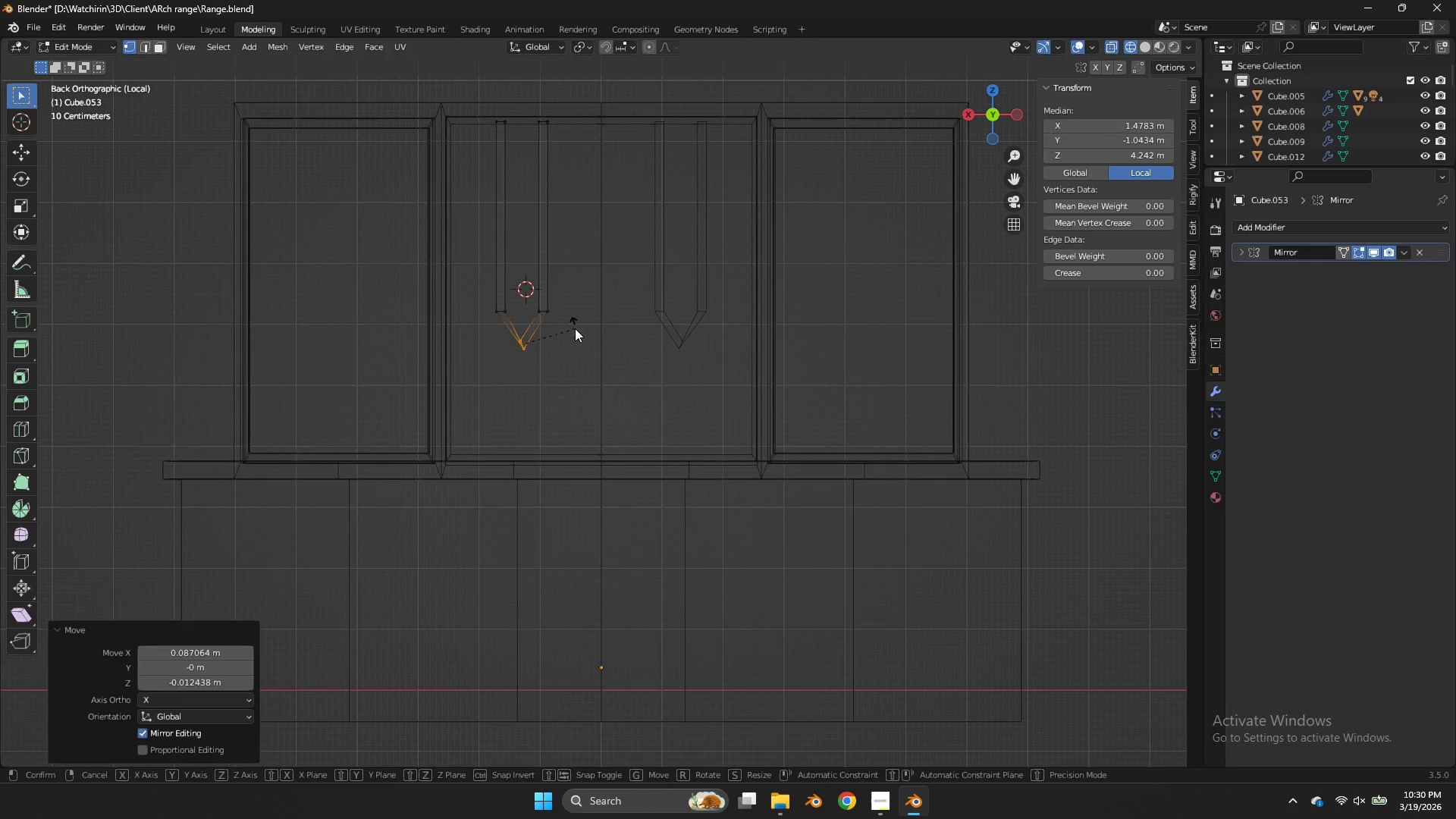 
key(R)
 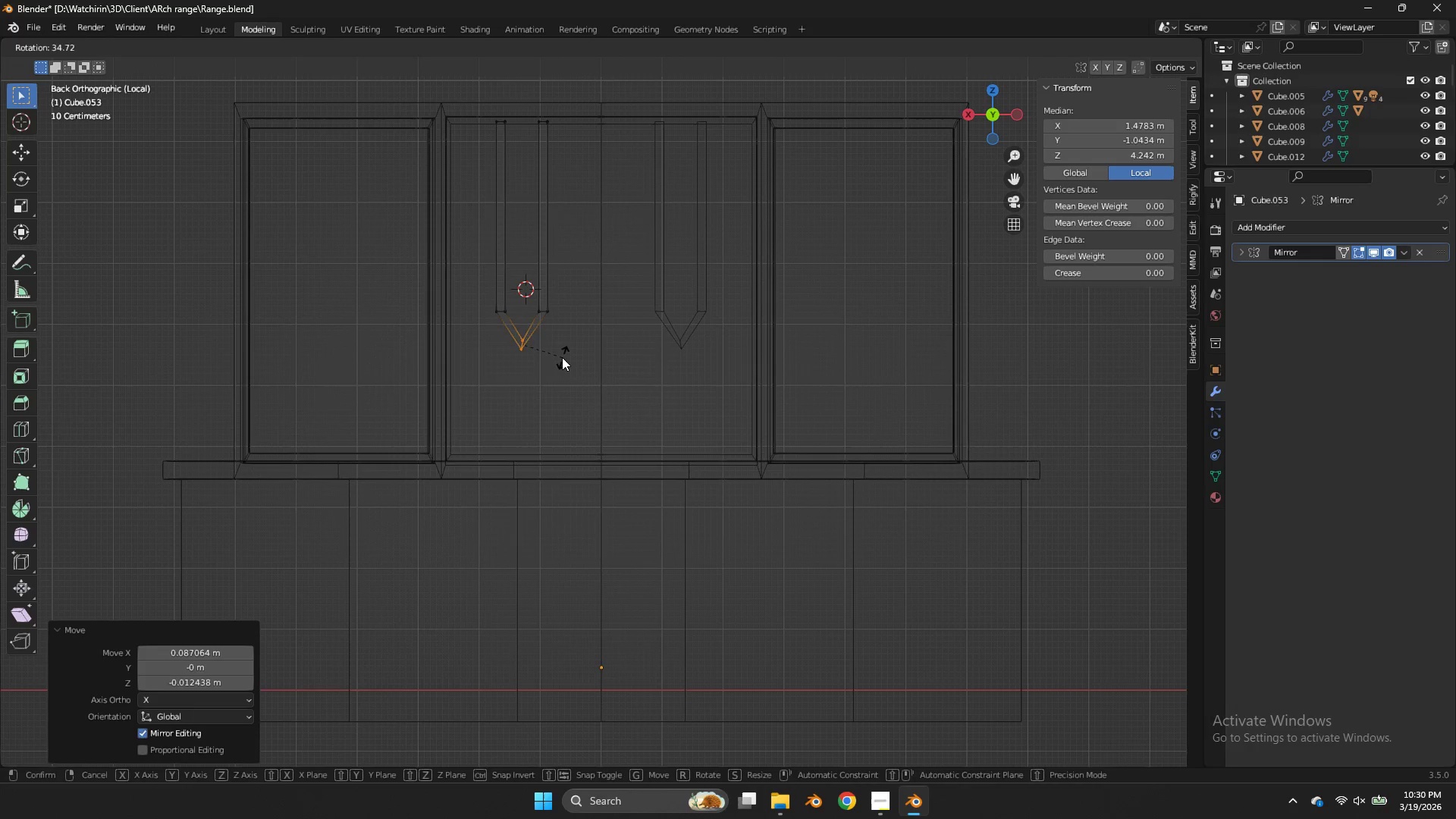 
left_click([560, 352])
 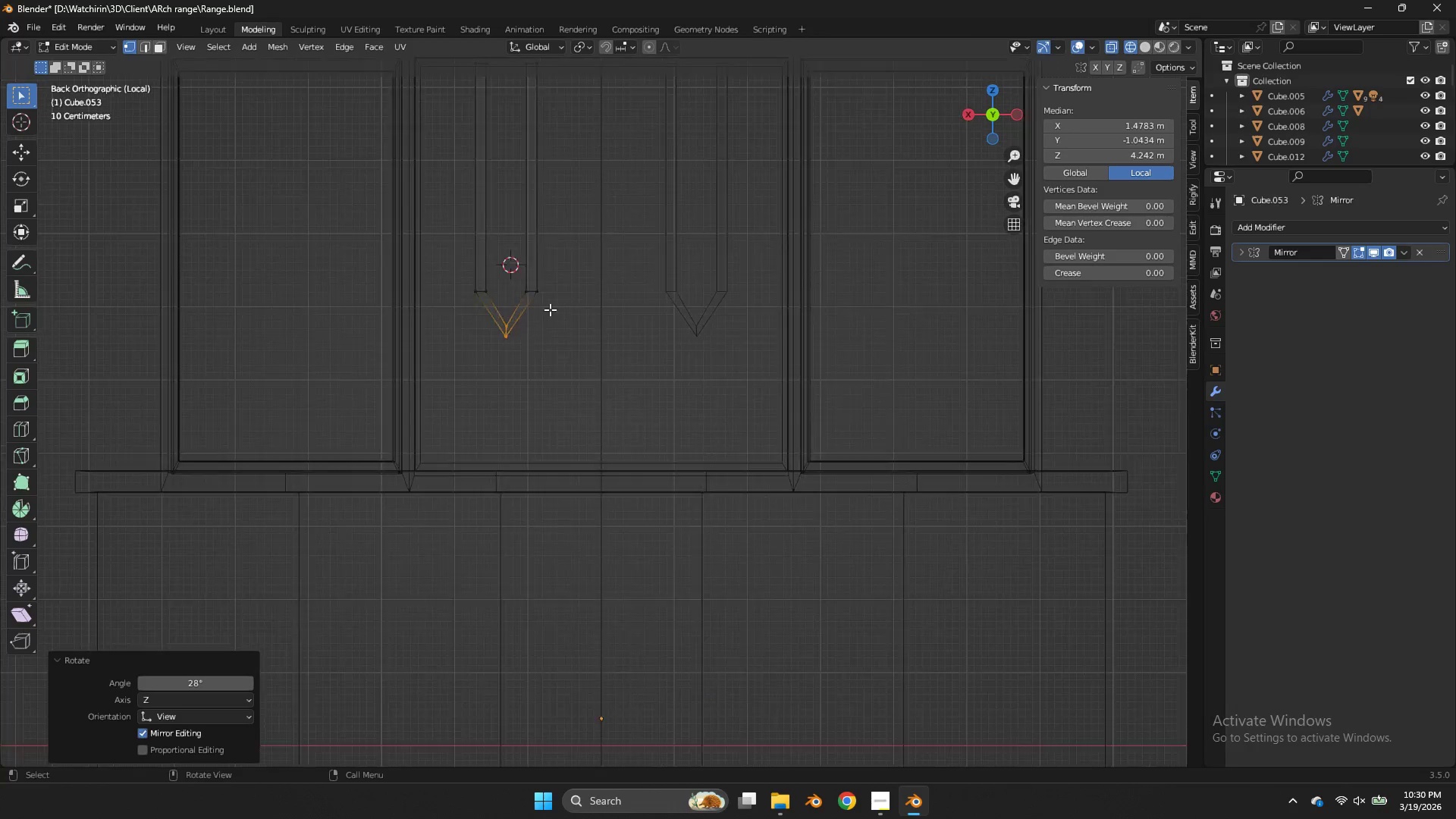 
key(R)
 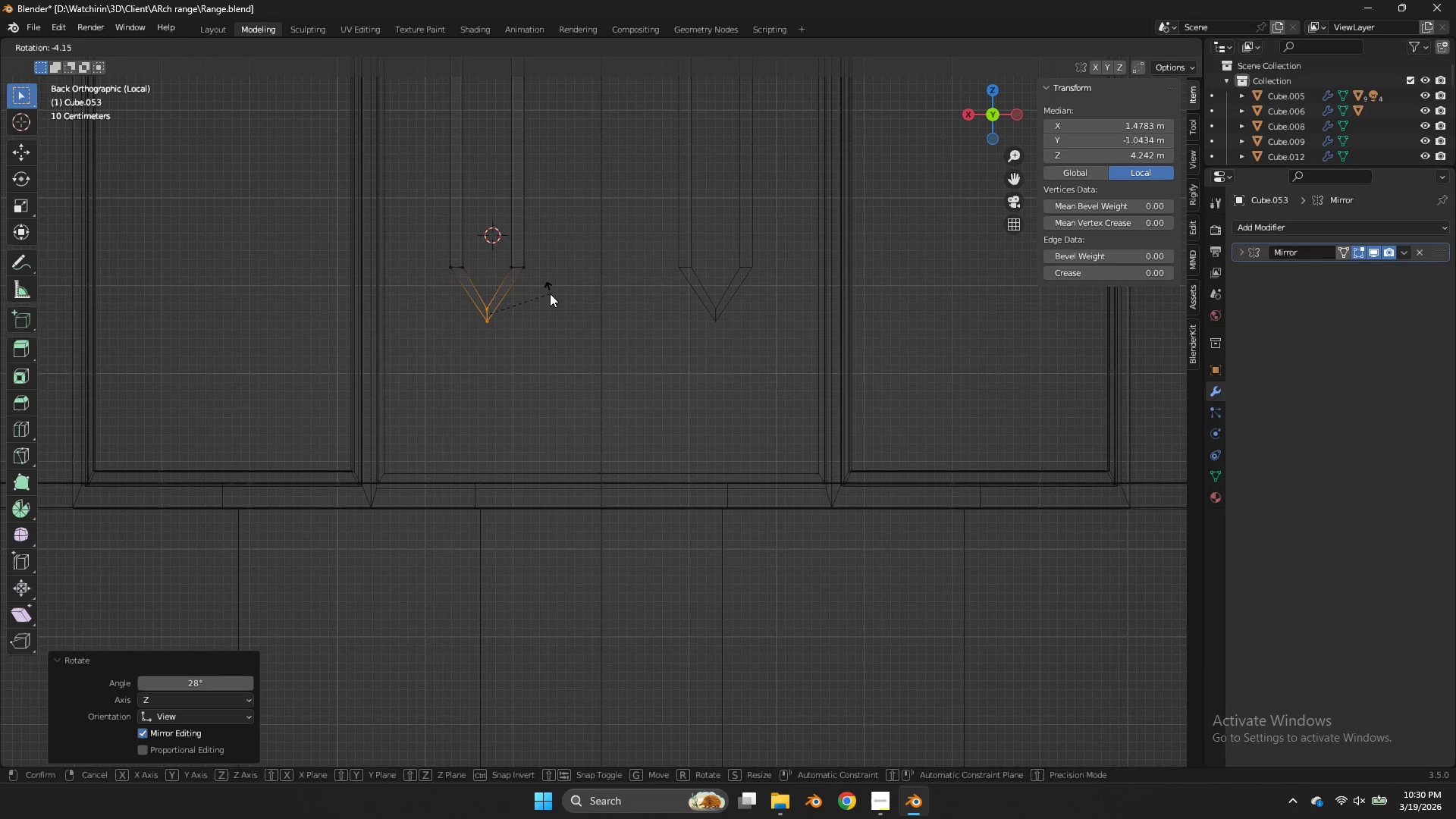 
left_click([550, 293])
 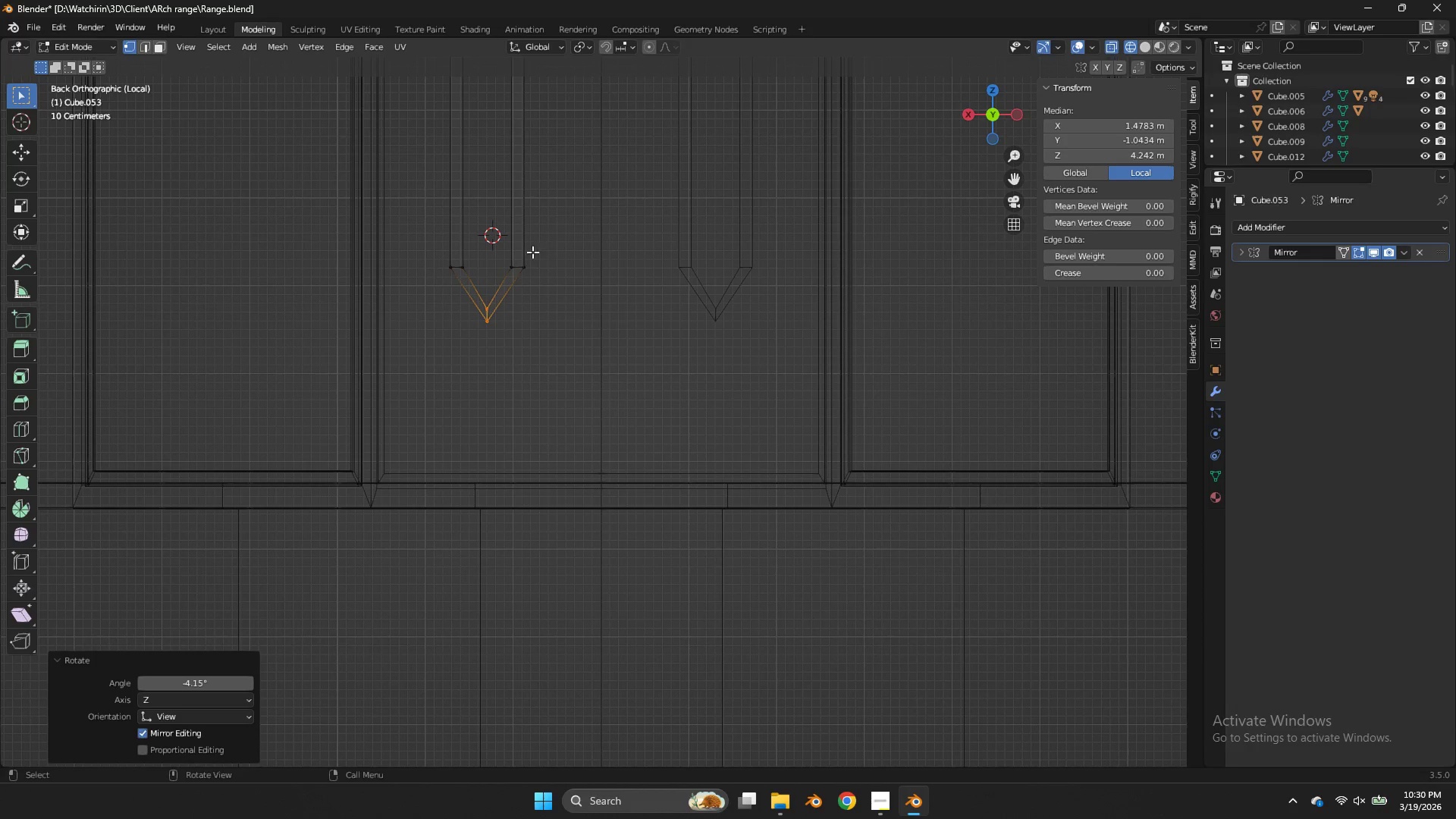 
scroll: coordinate [550, 309], scroll_direction: up, amount: 2.0
 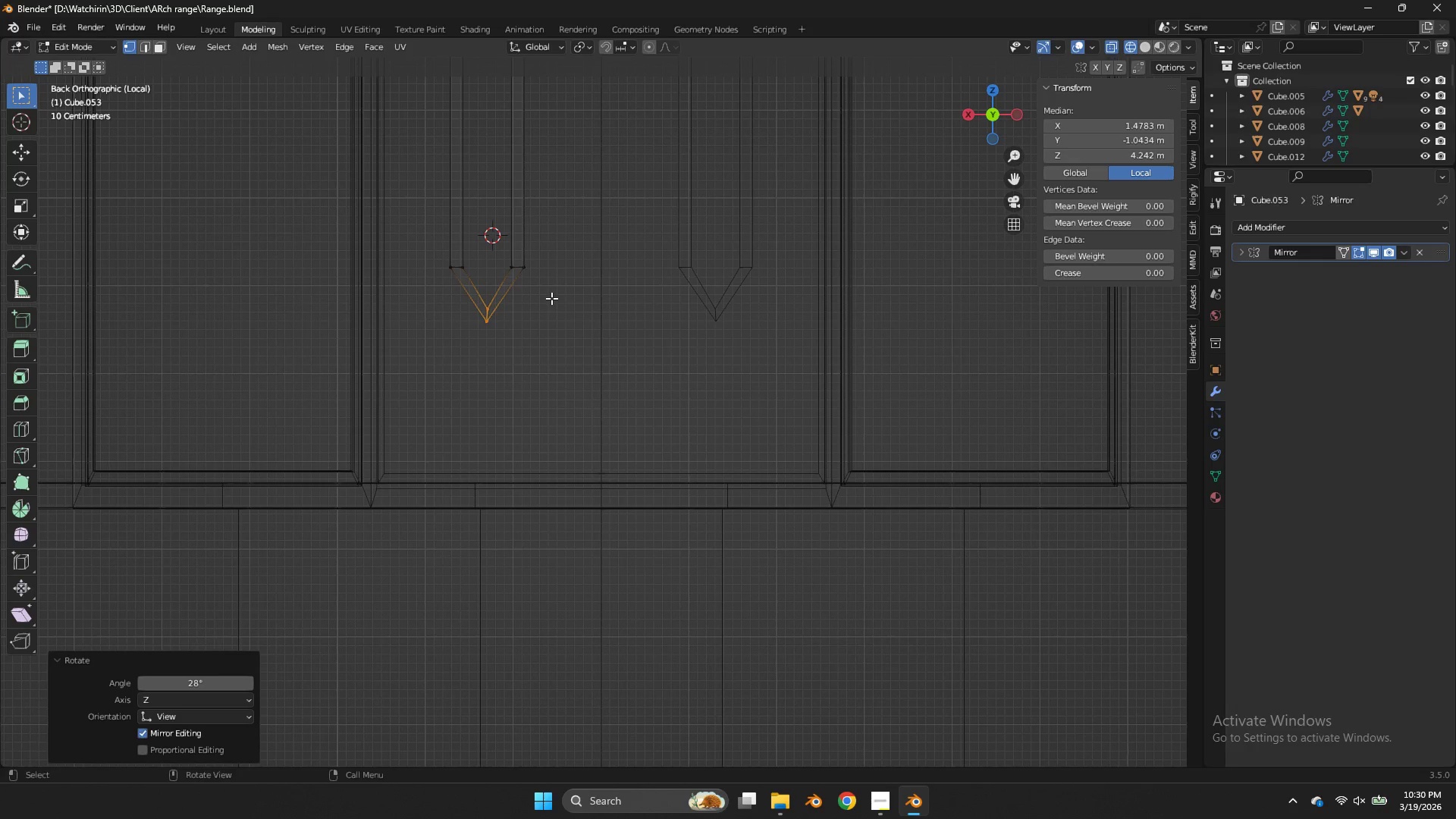 
key(Control+R)
 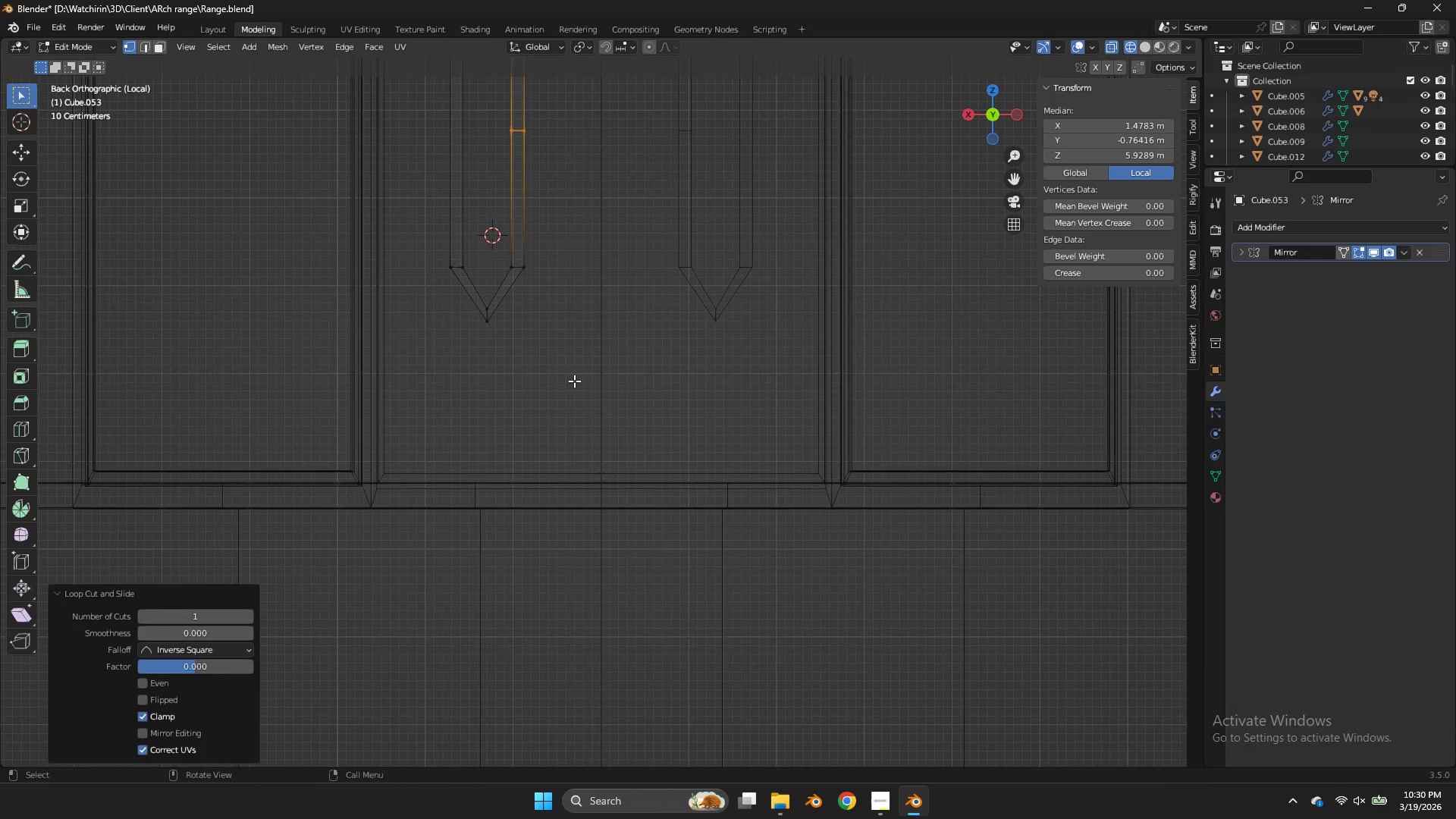 
key(Control+R)
 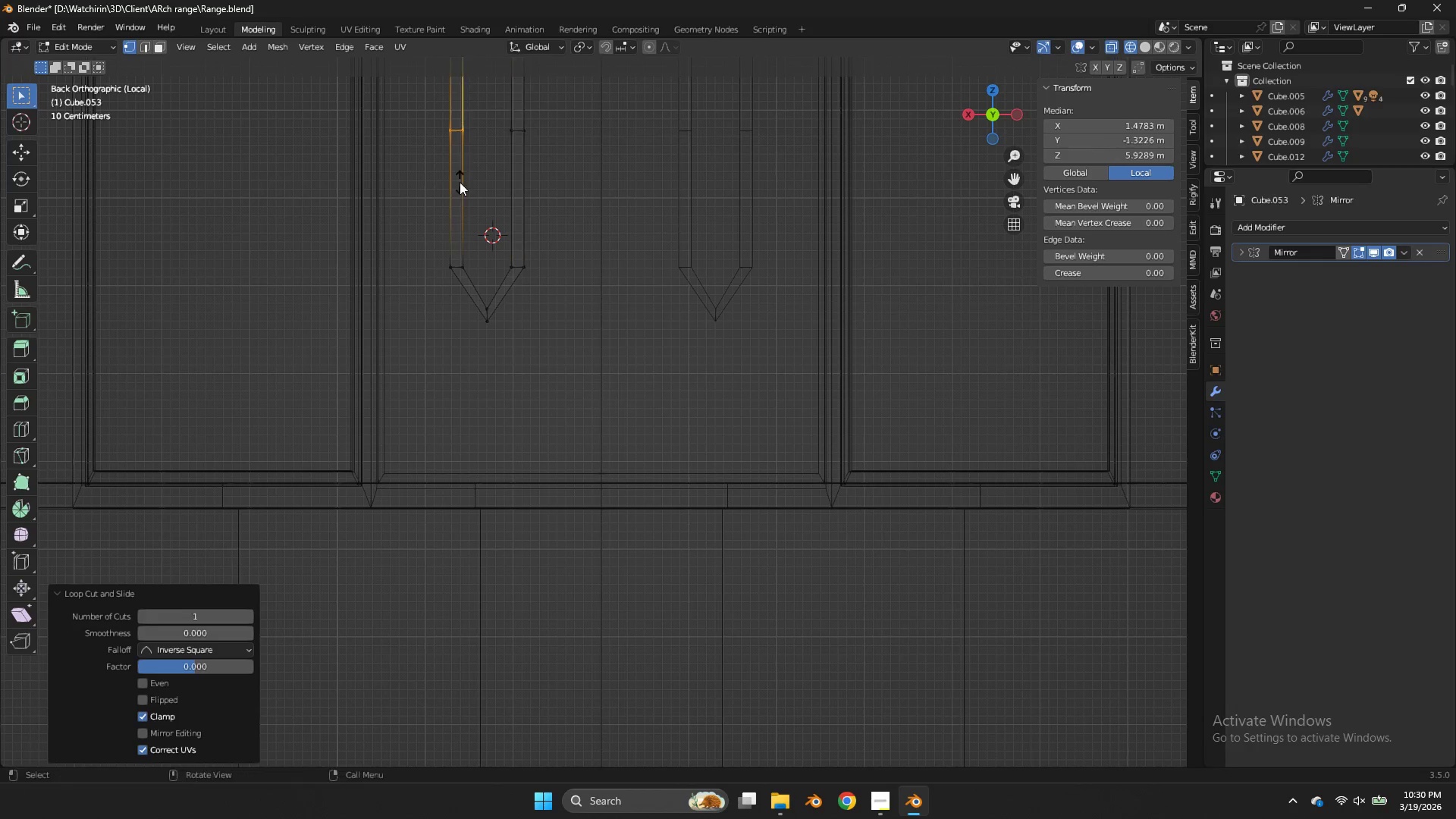 
left_click([460, 182])
 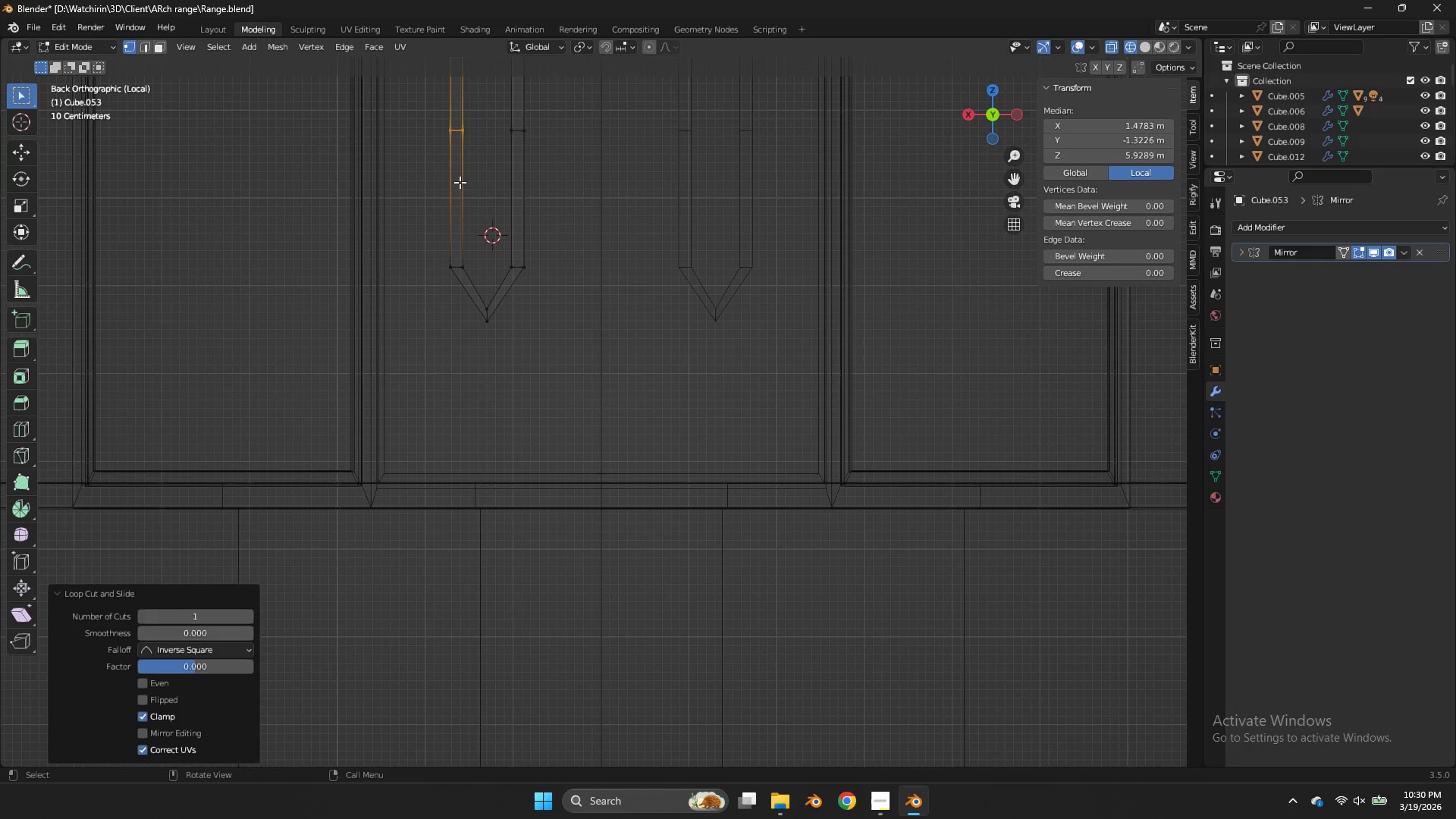 
right_click([460, 182])
 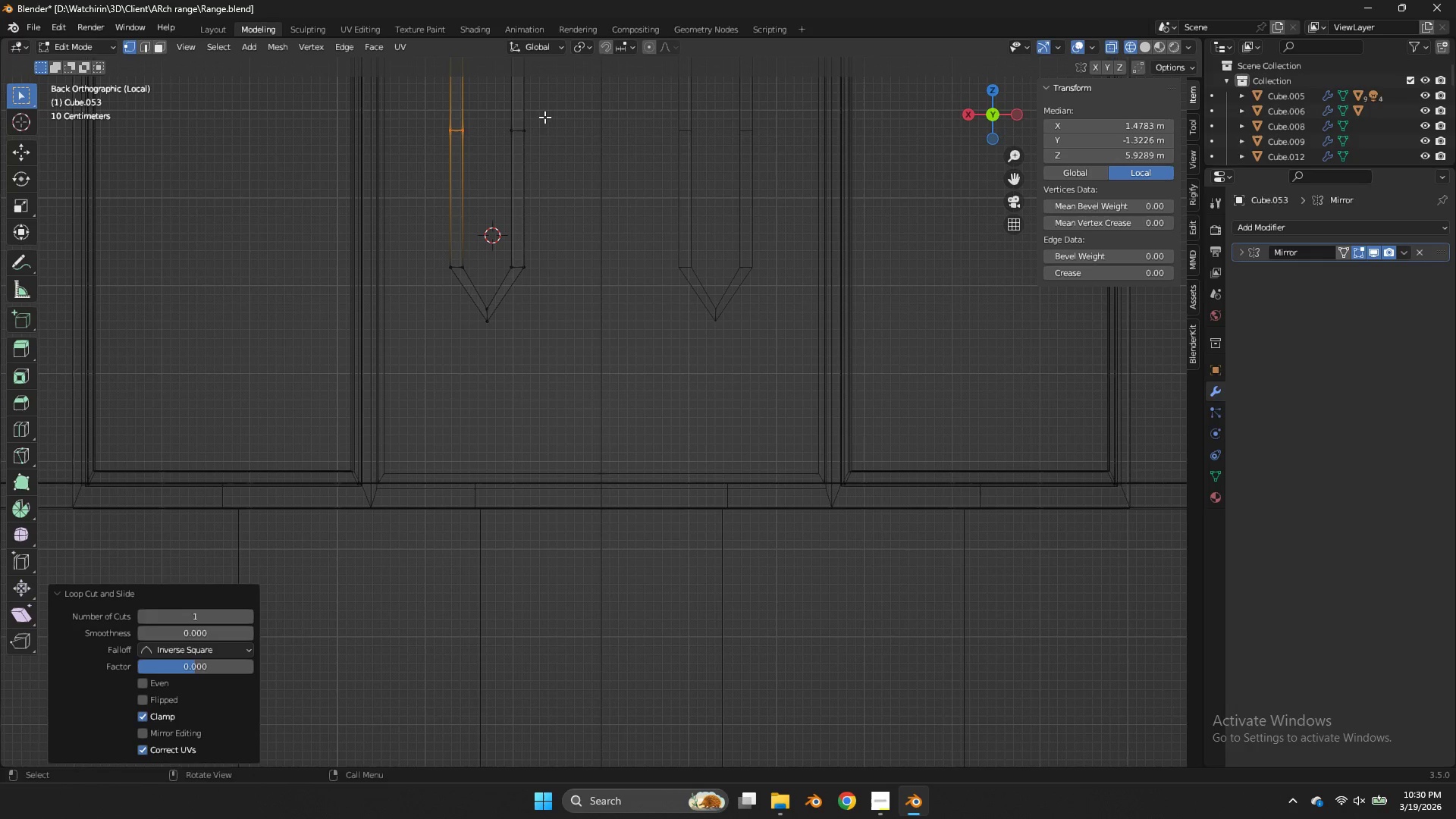 
left_click_drag(start_coordinate=[544, 117], to_coordinate=[381, 146])
 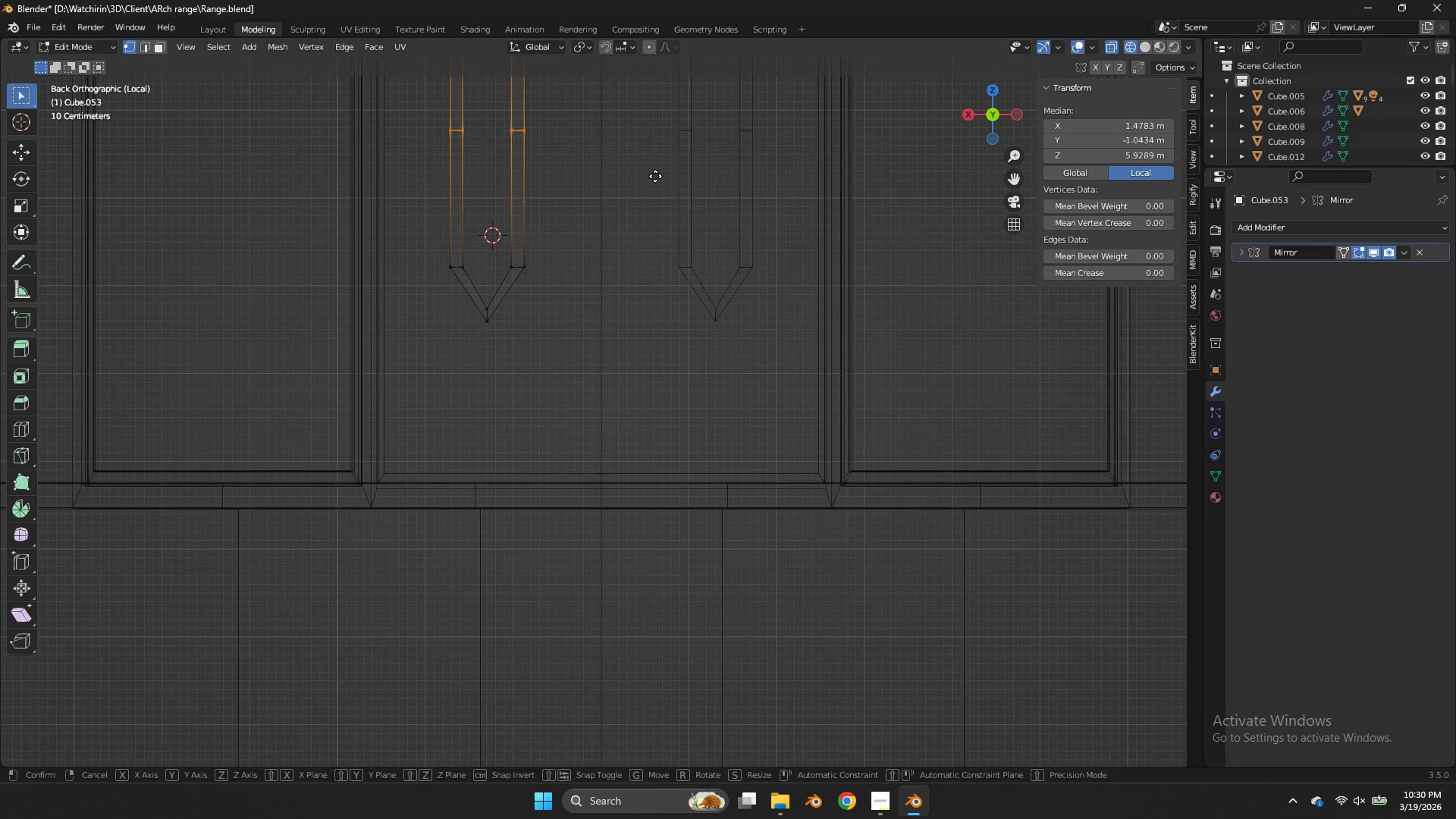 
type(gz)
 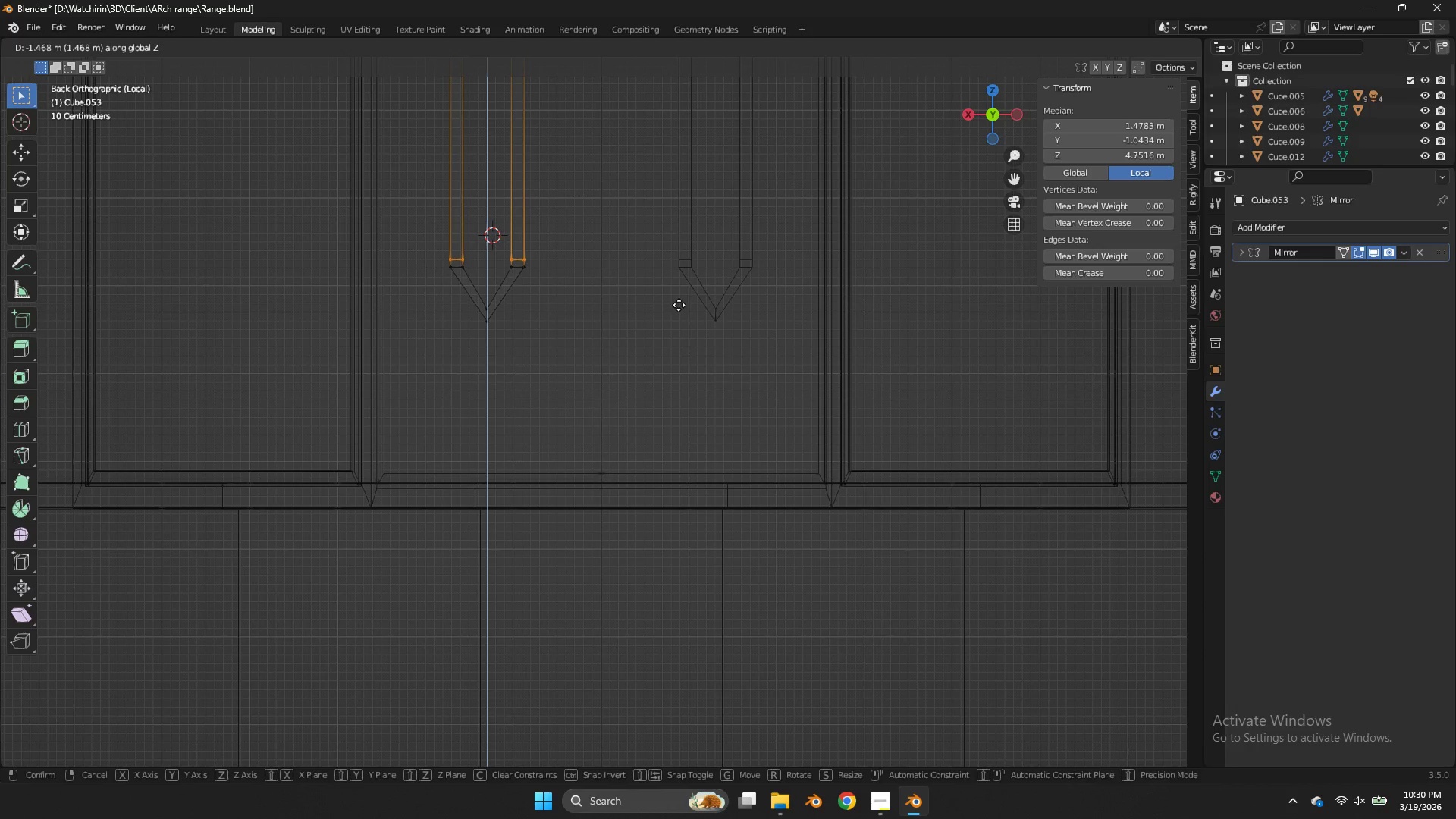 
left_click([679, 305])
 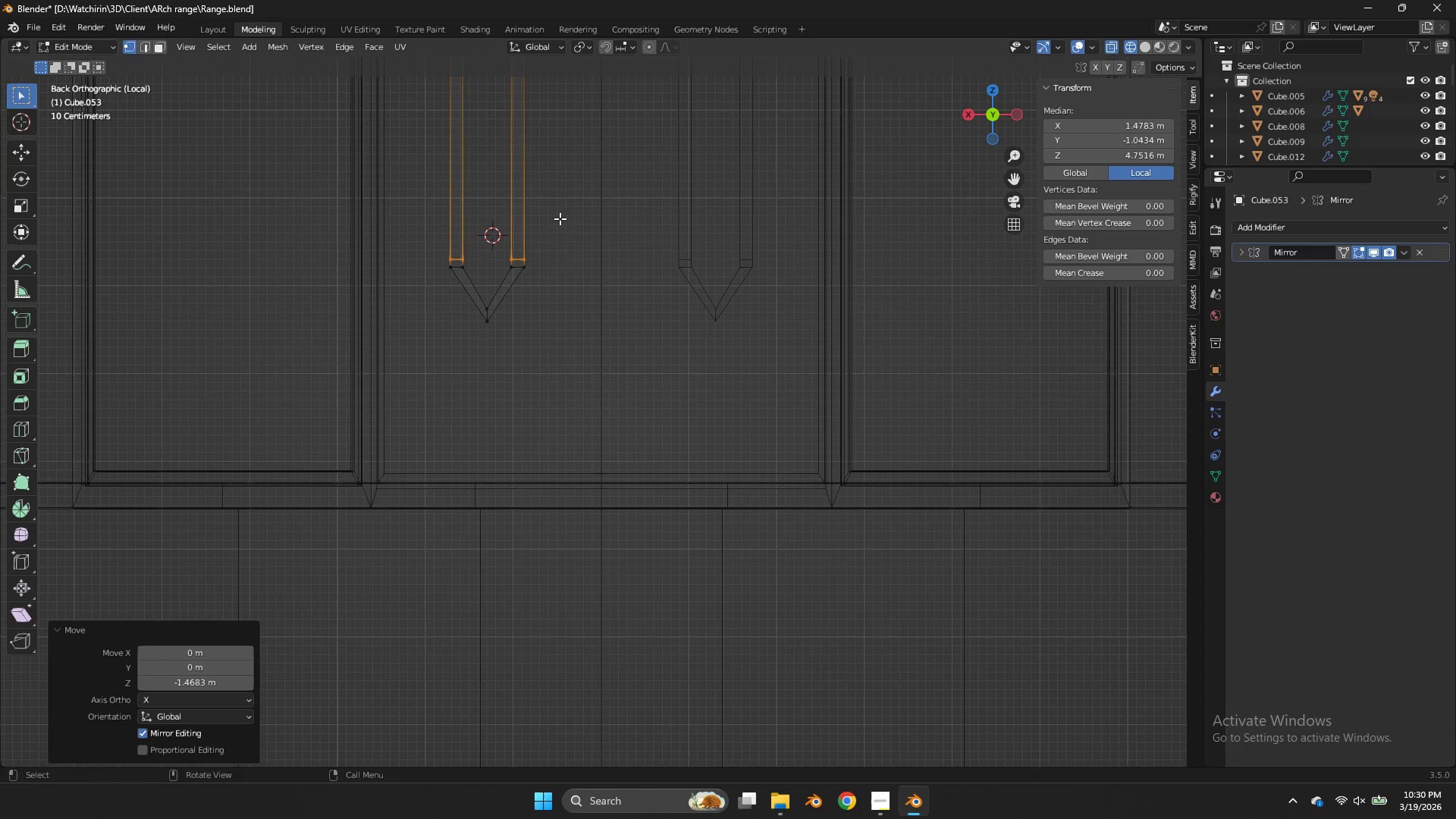 
left_click_drag(start_coordinate=[557, 219], to_coordinate=[518, 285])
 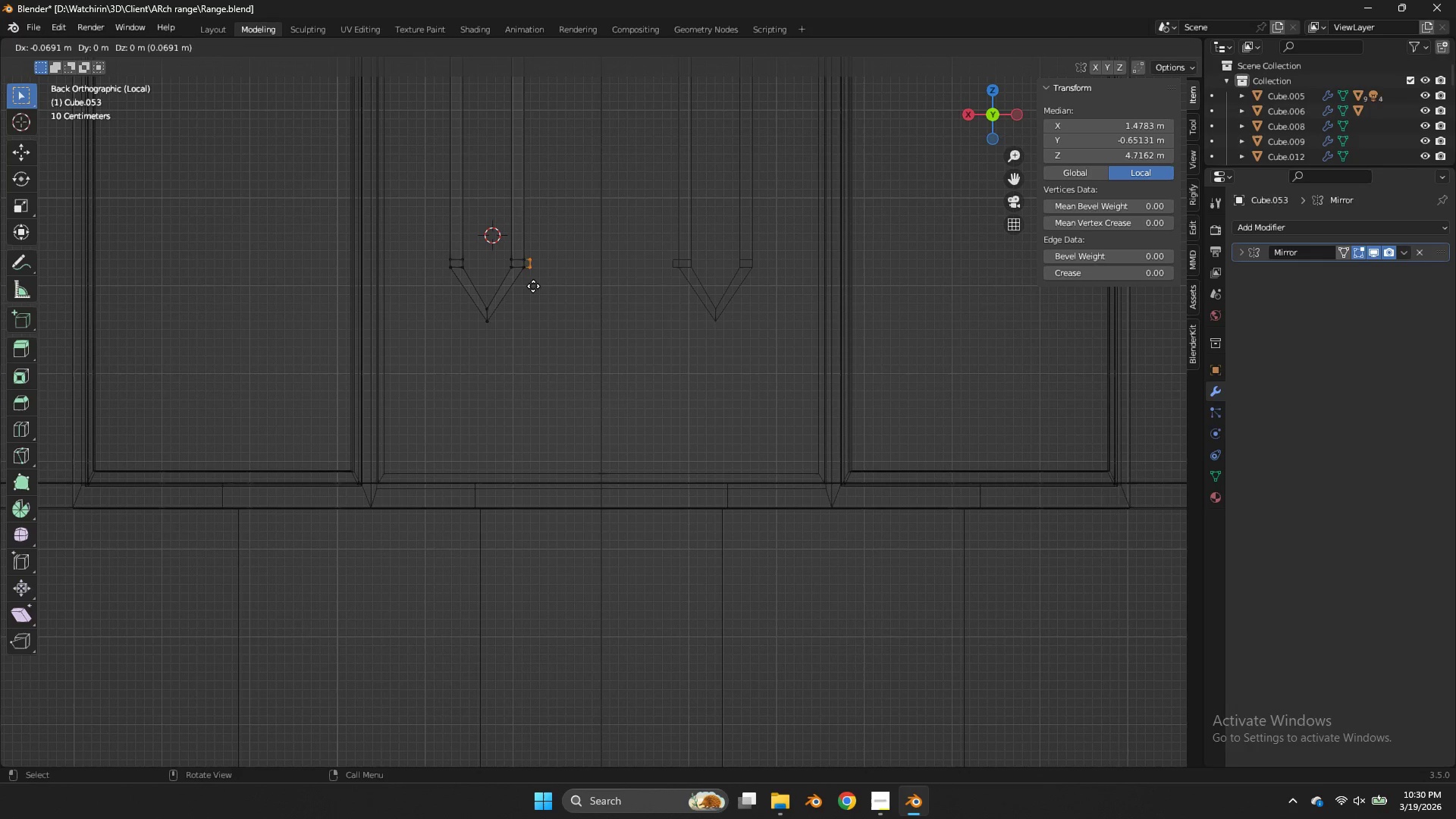 
type(ex)
 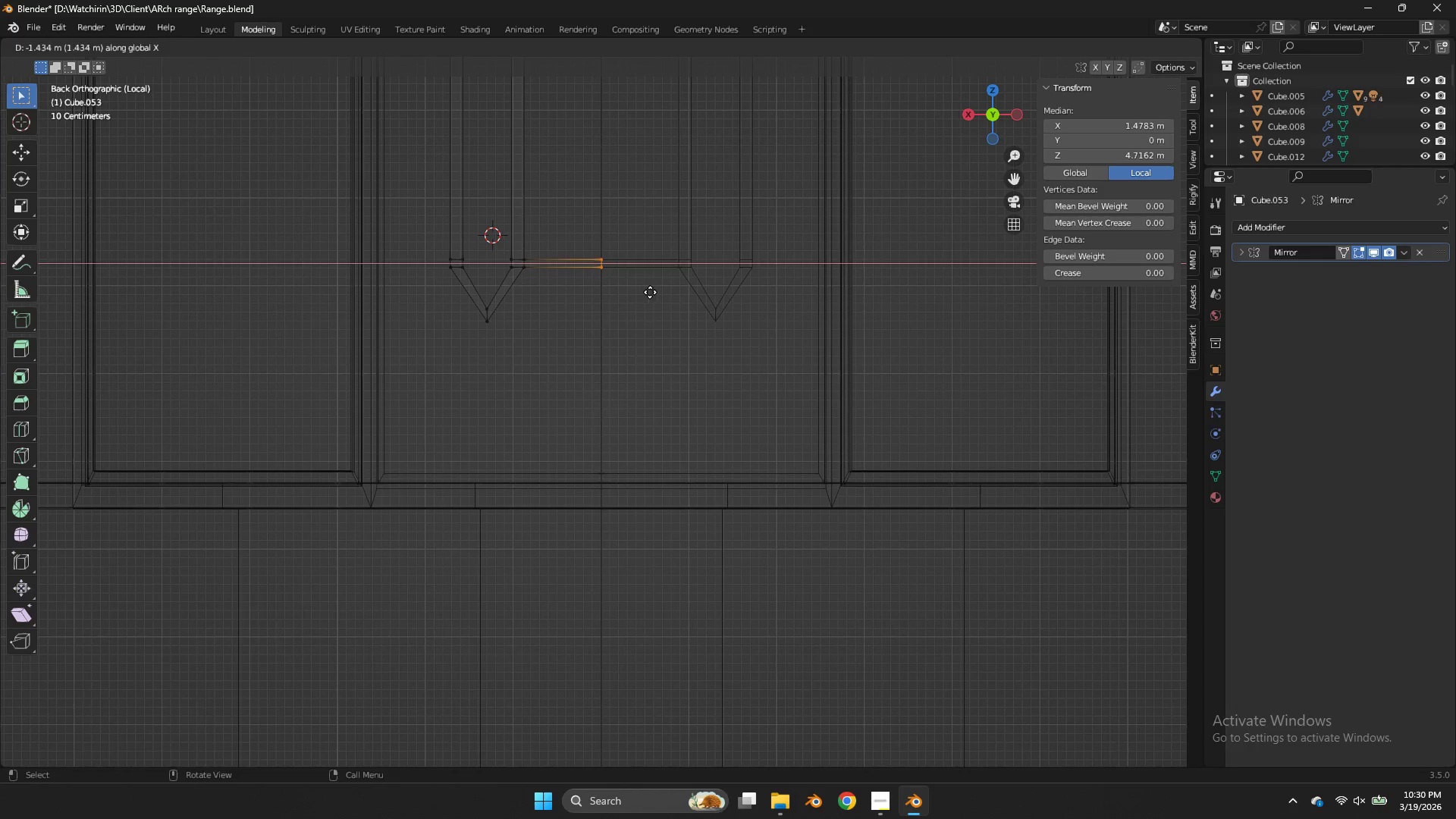 
left_click([650, 292])
 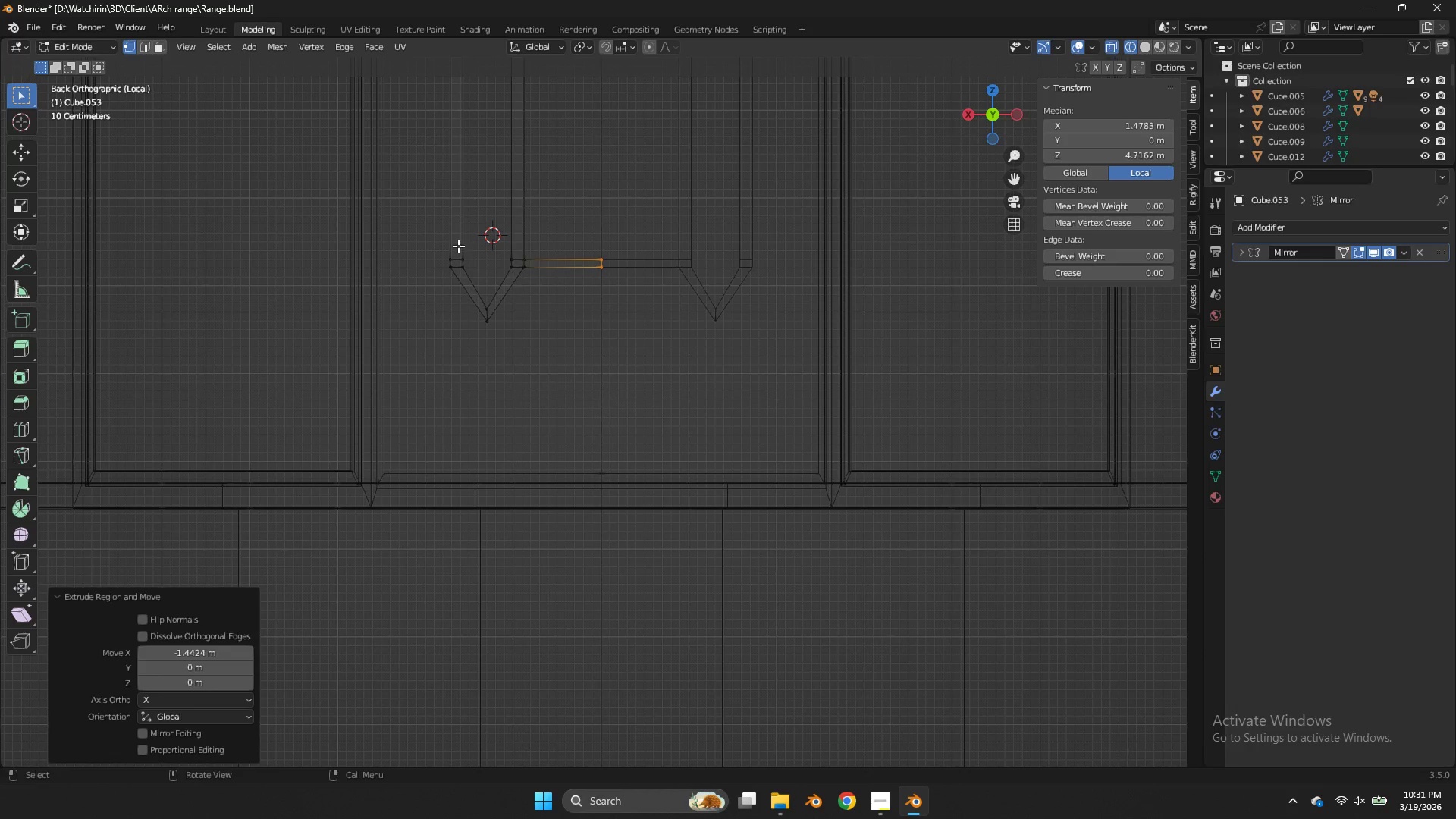 
left_click_drag(start_coordinate=[458, 246], to_coordinate=[438, 277])
 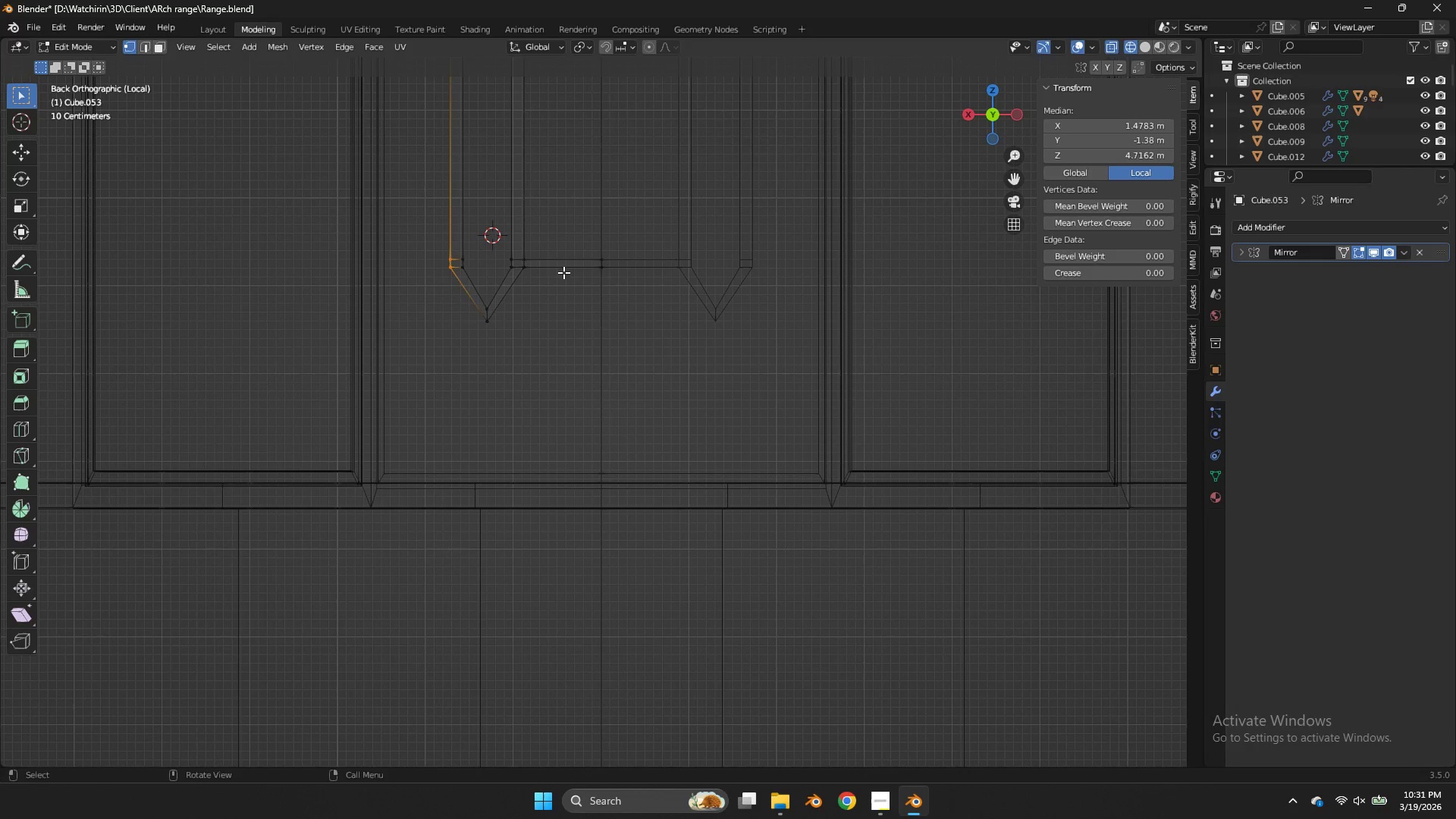 
type(ex)
 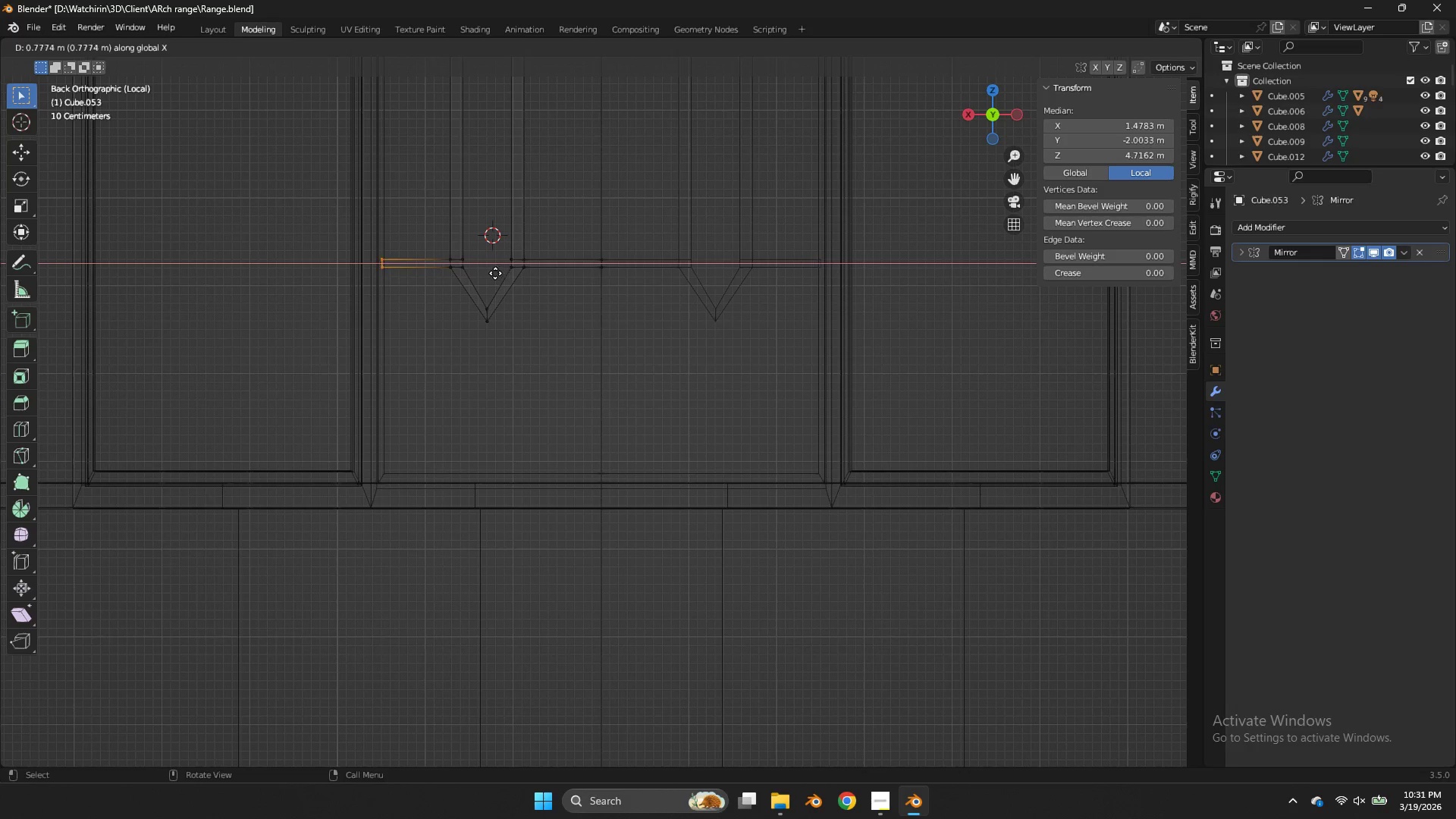 
left_click([493, 274])
 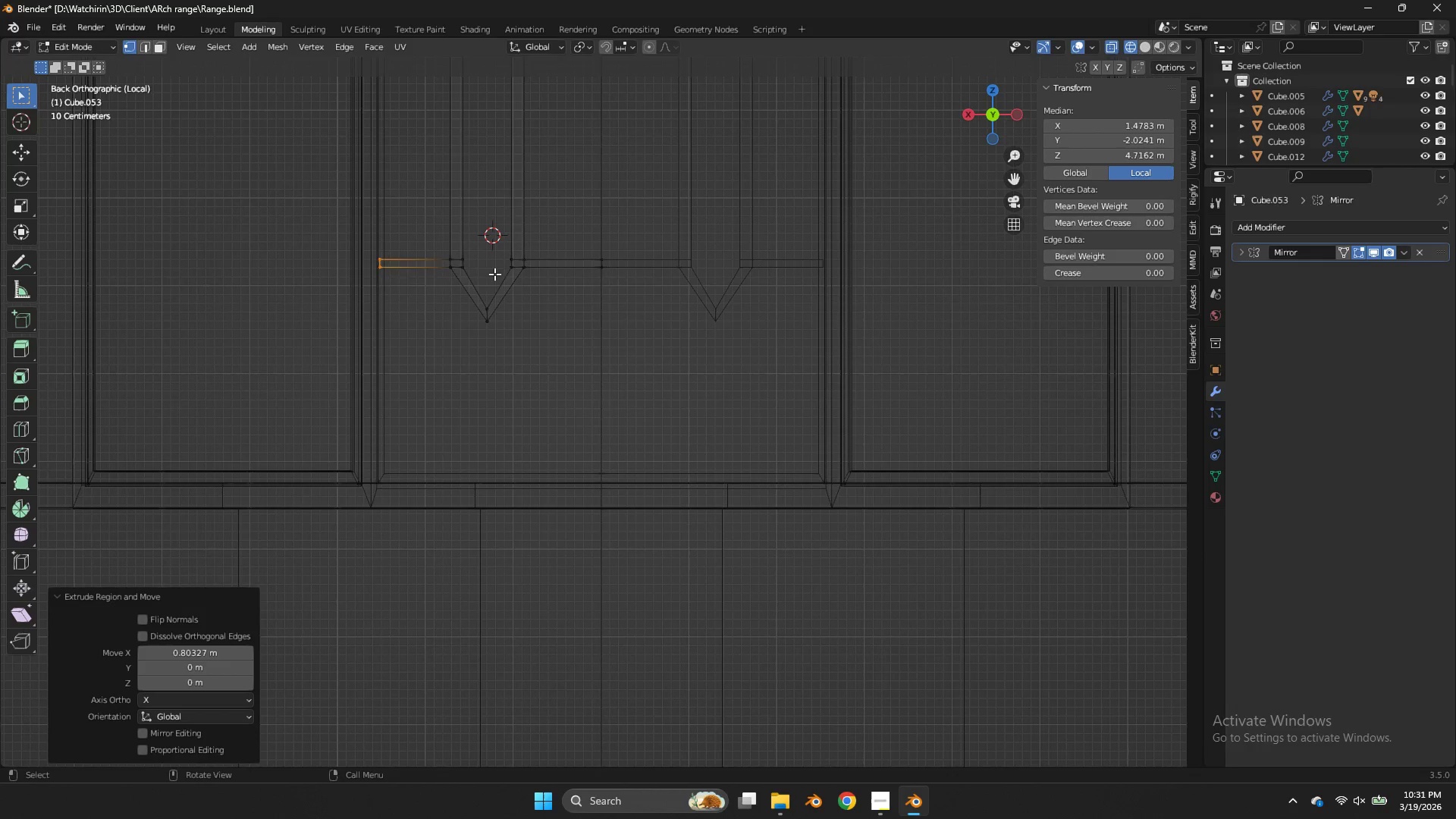 
key(Z)
 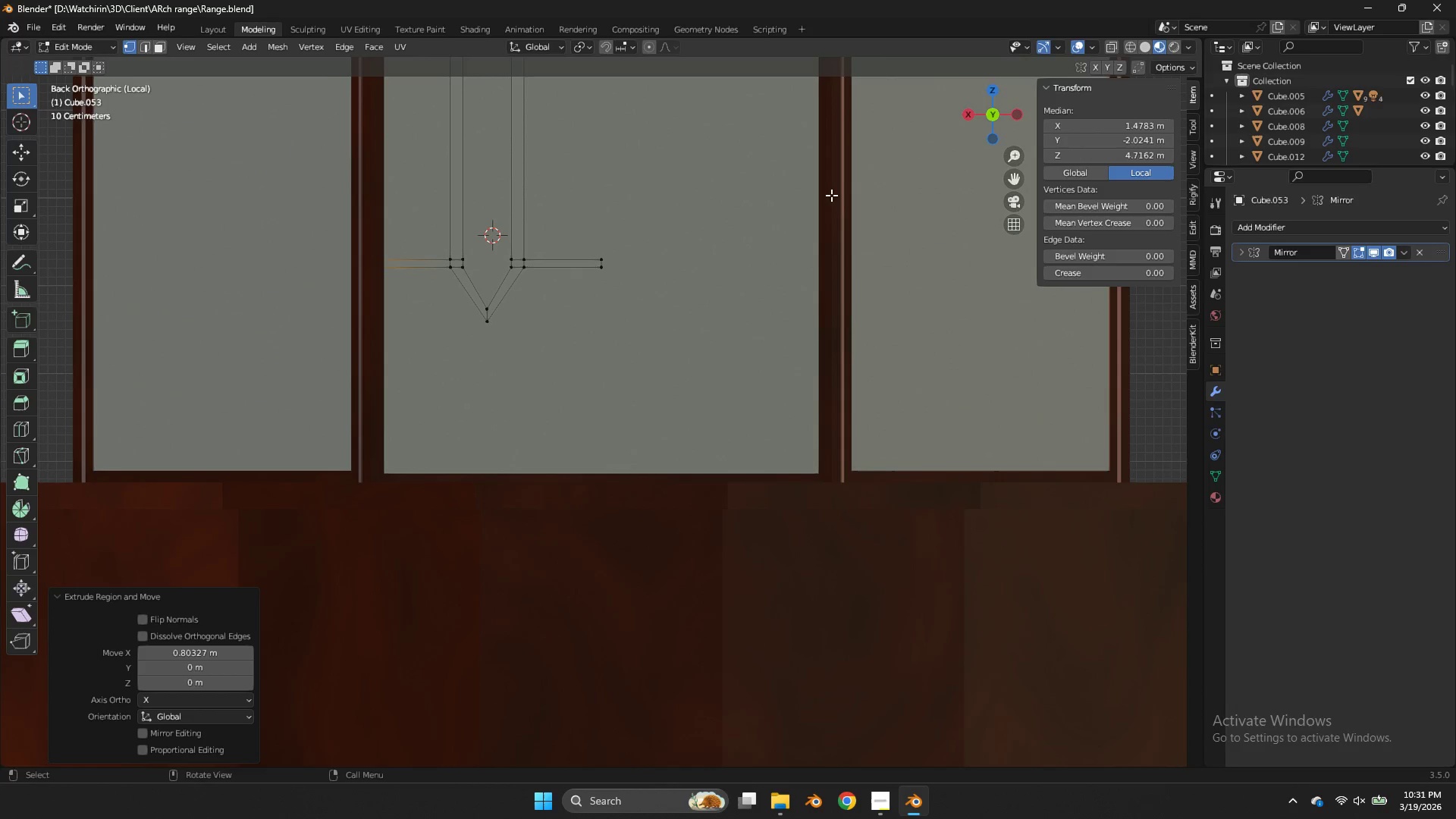 
left_click_drag(start_coordinate=[956, 119], to_coordinate=[1020, 146])
 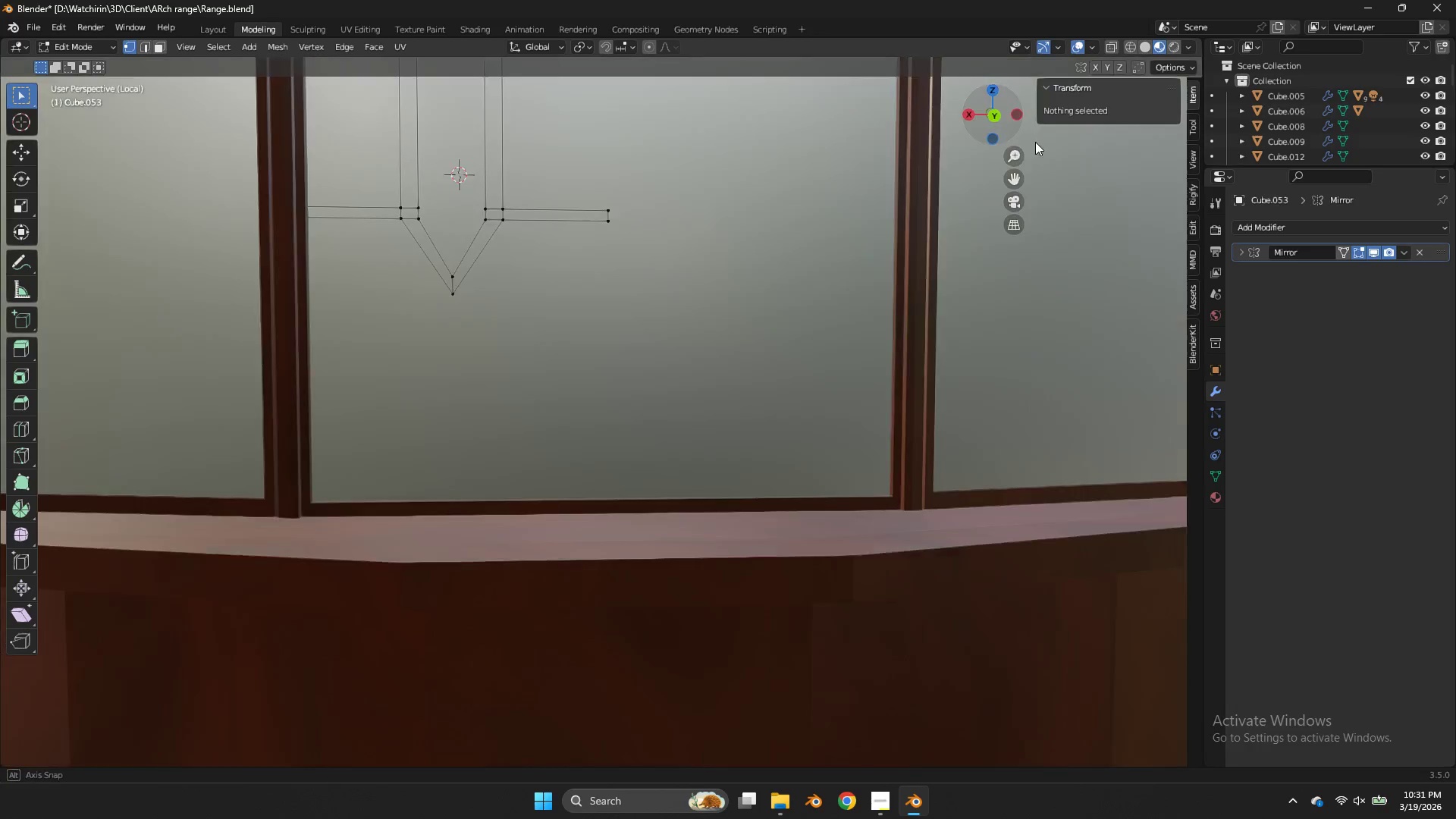 
left_click_drag(start_coordinate=[1006, 122], to_coordinate=[1093, 182])
 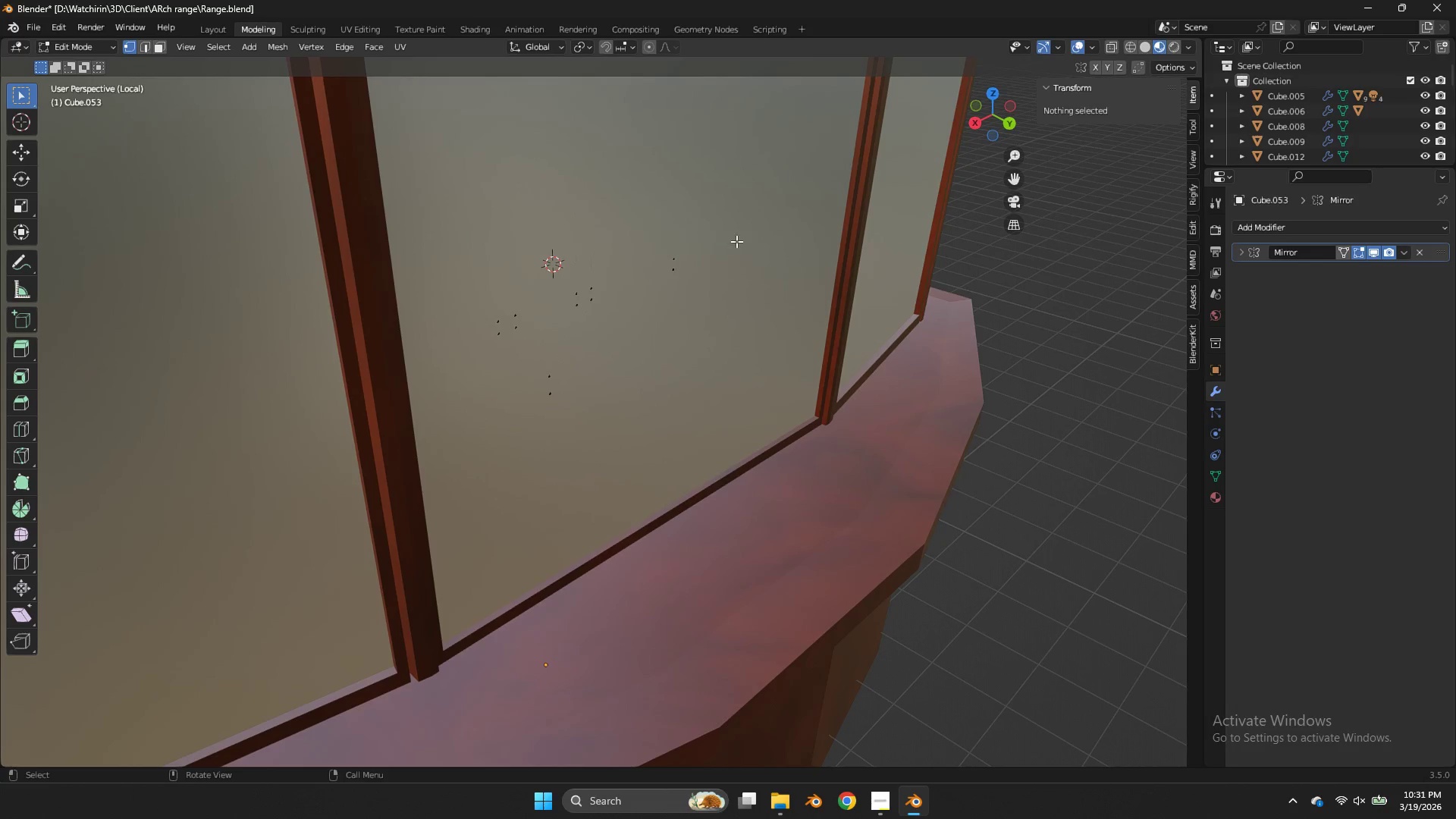 
scroll: coordinate [868, 168], scroll_direction: up, amount: 1.0
 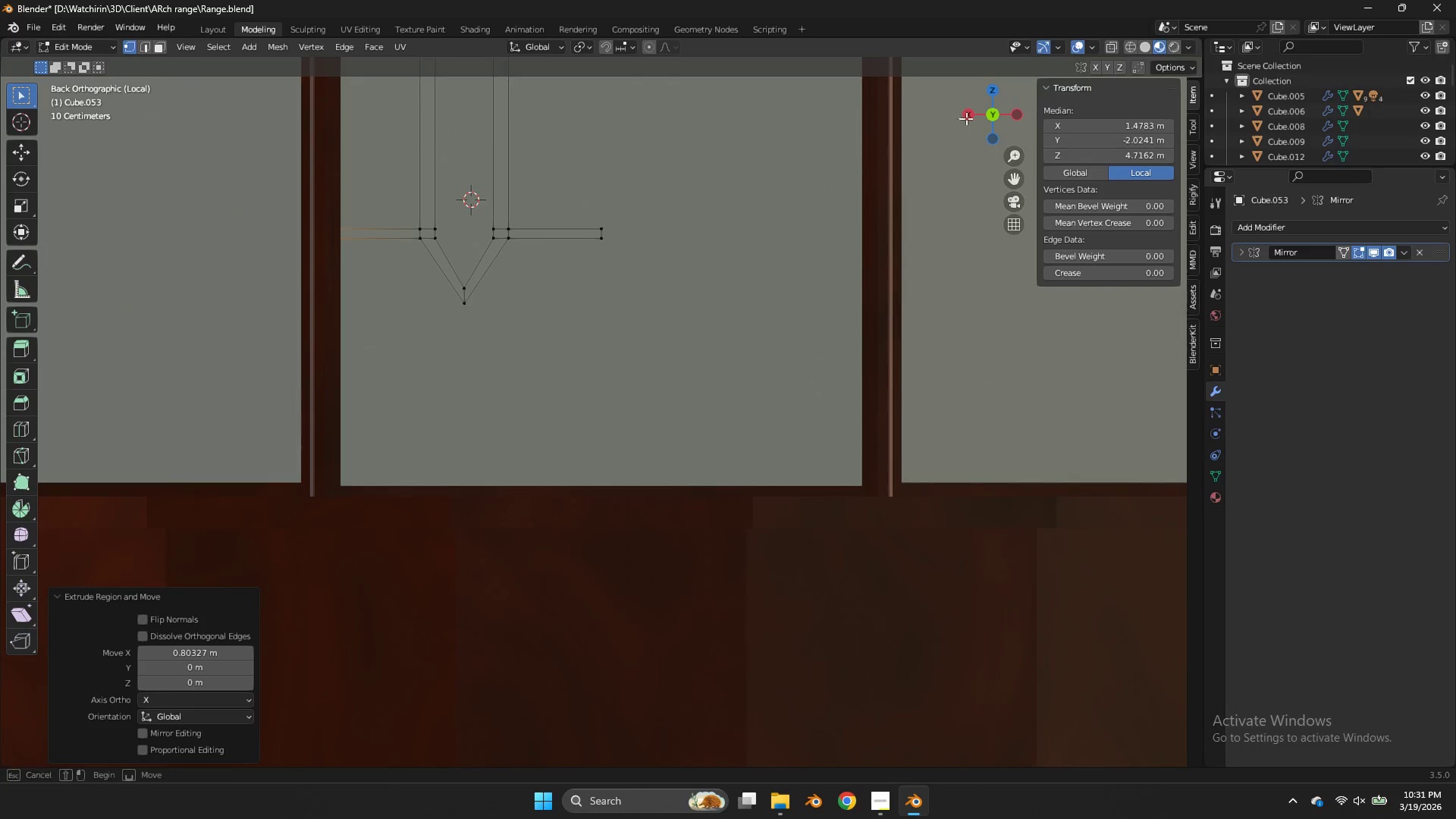 
type(agxy)
 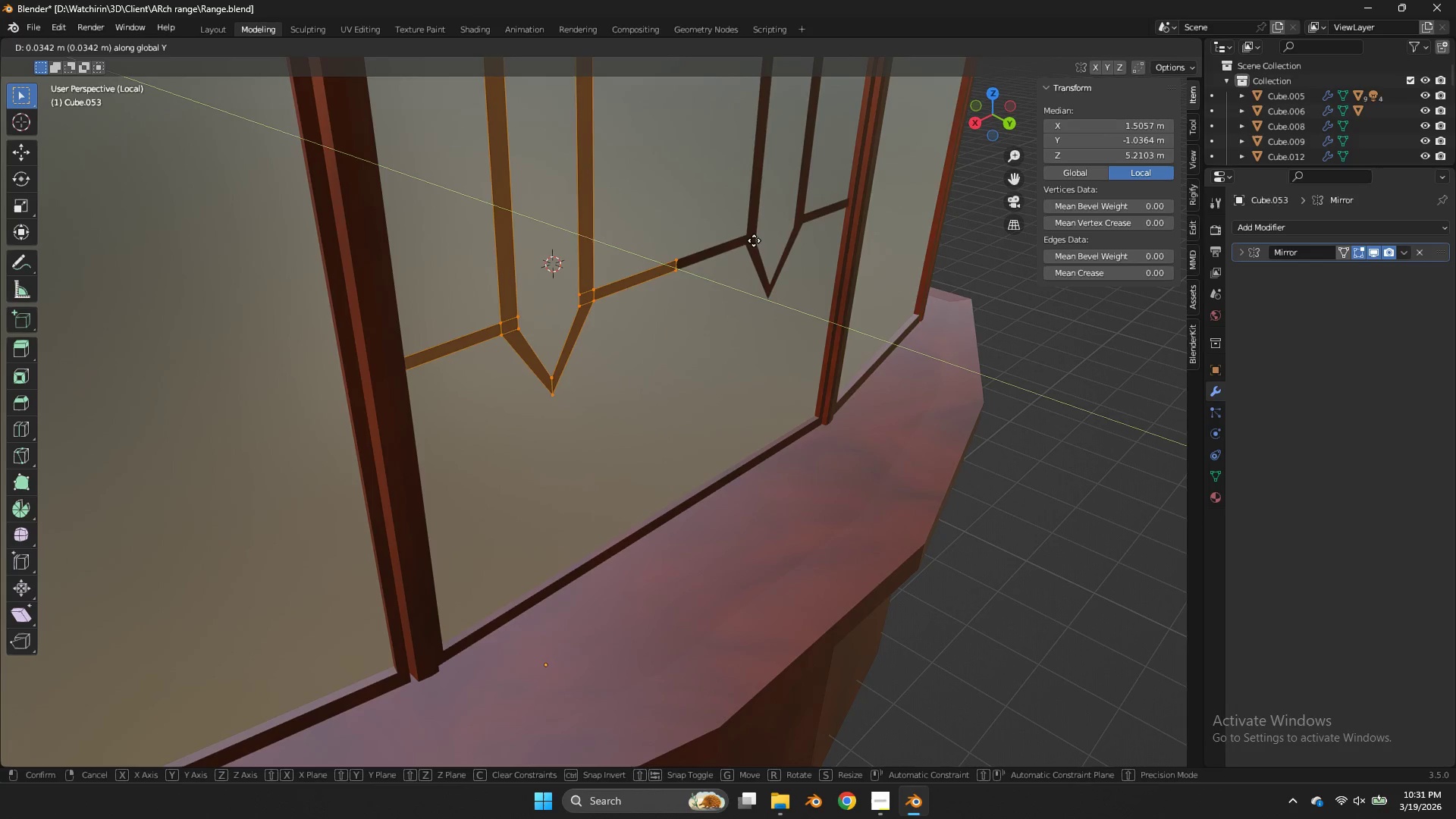 
hold_key(key=ShiftLeft, duration=1.08)
left_click([770, 232])
 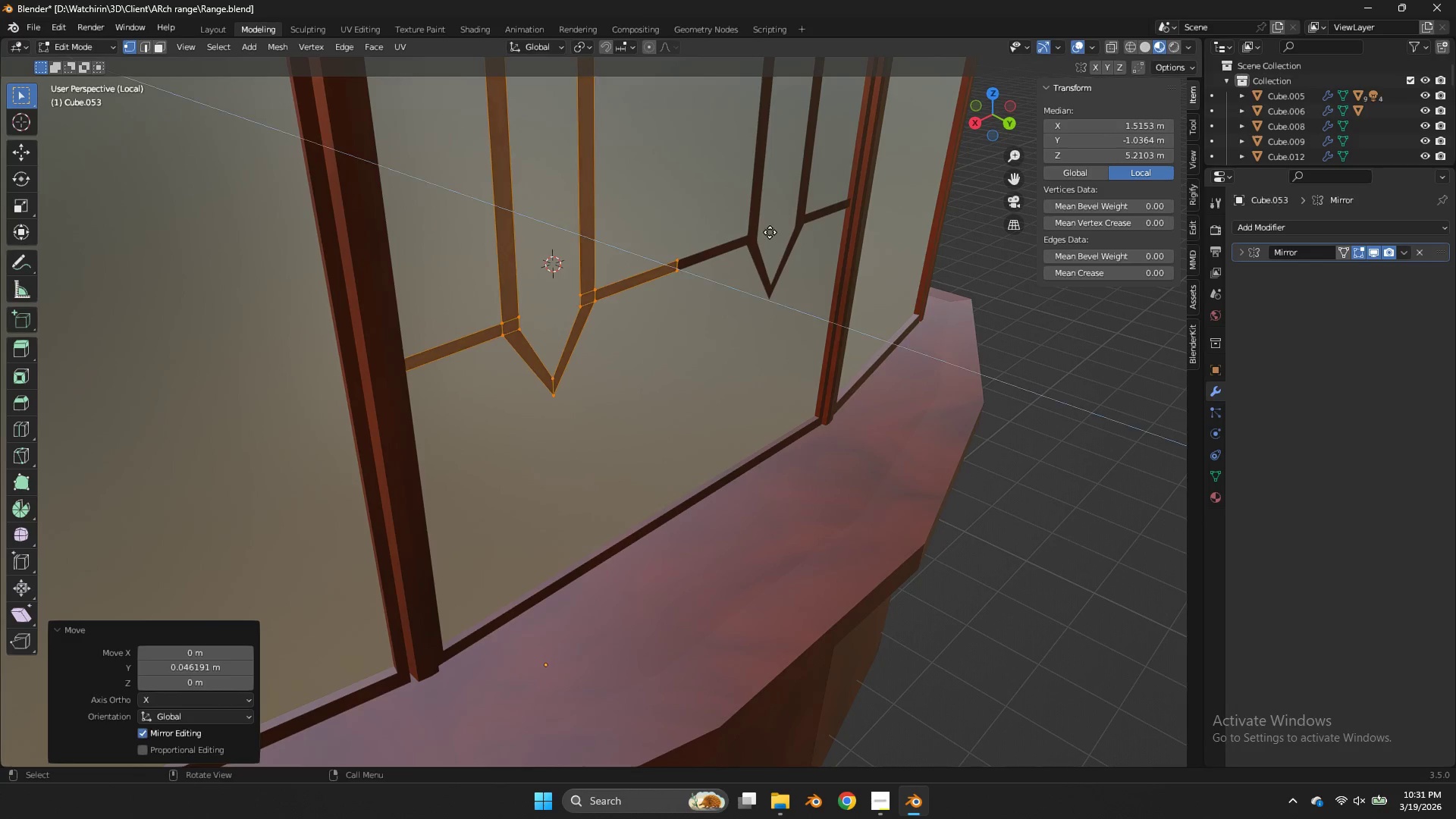 
key(E)
 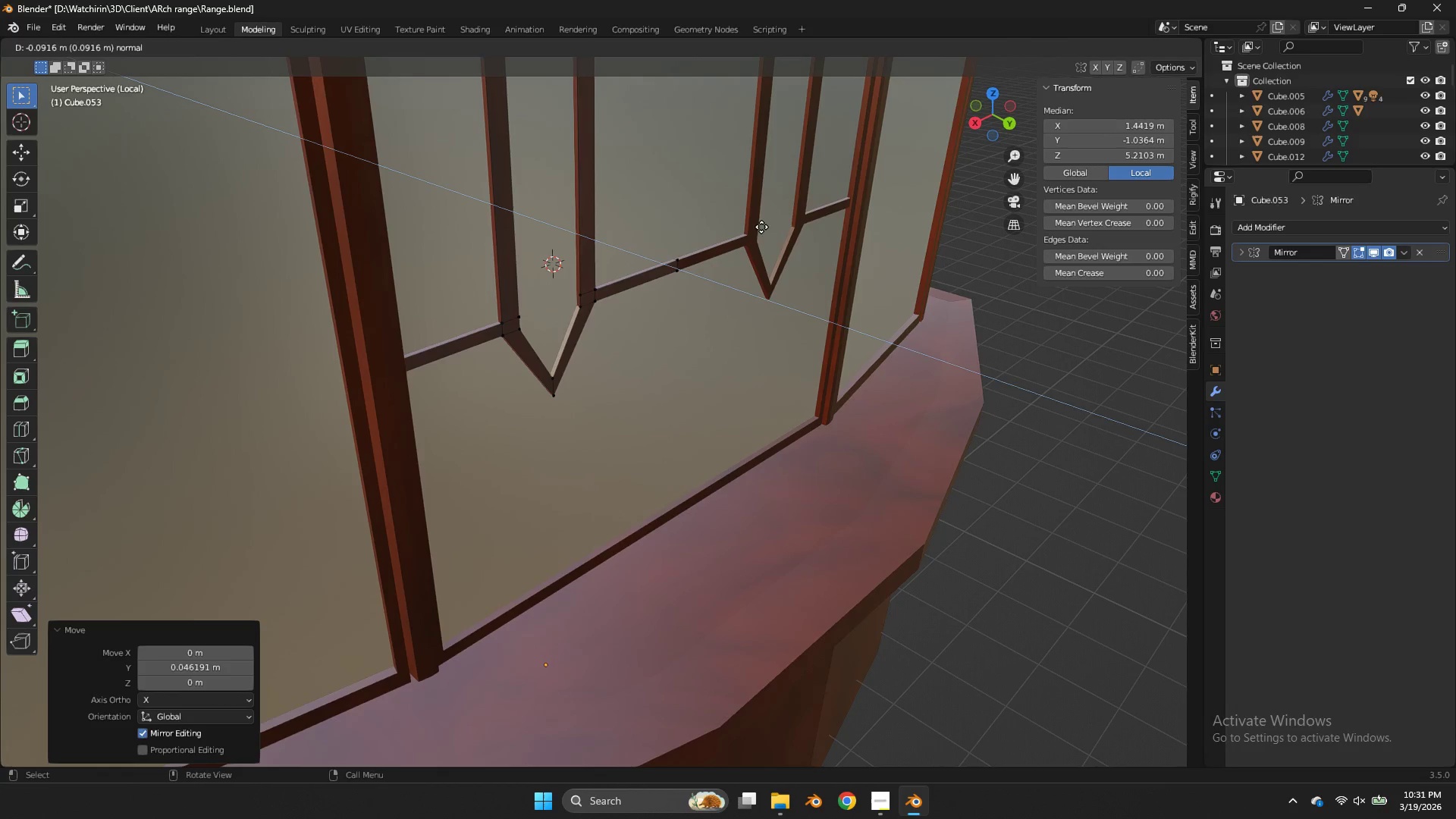 
left_click([758, 227])
 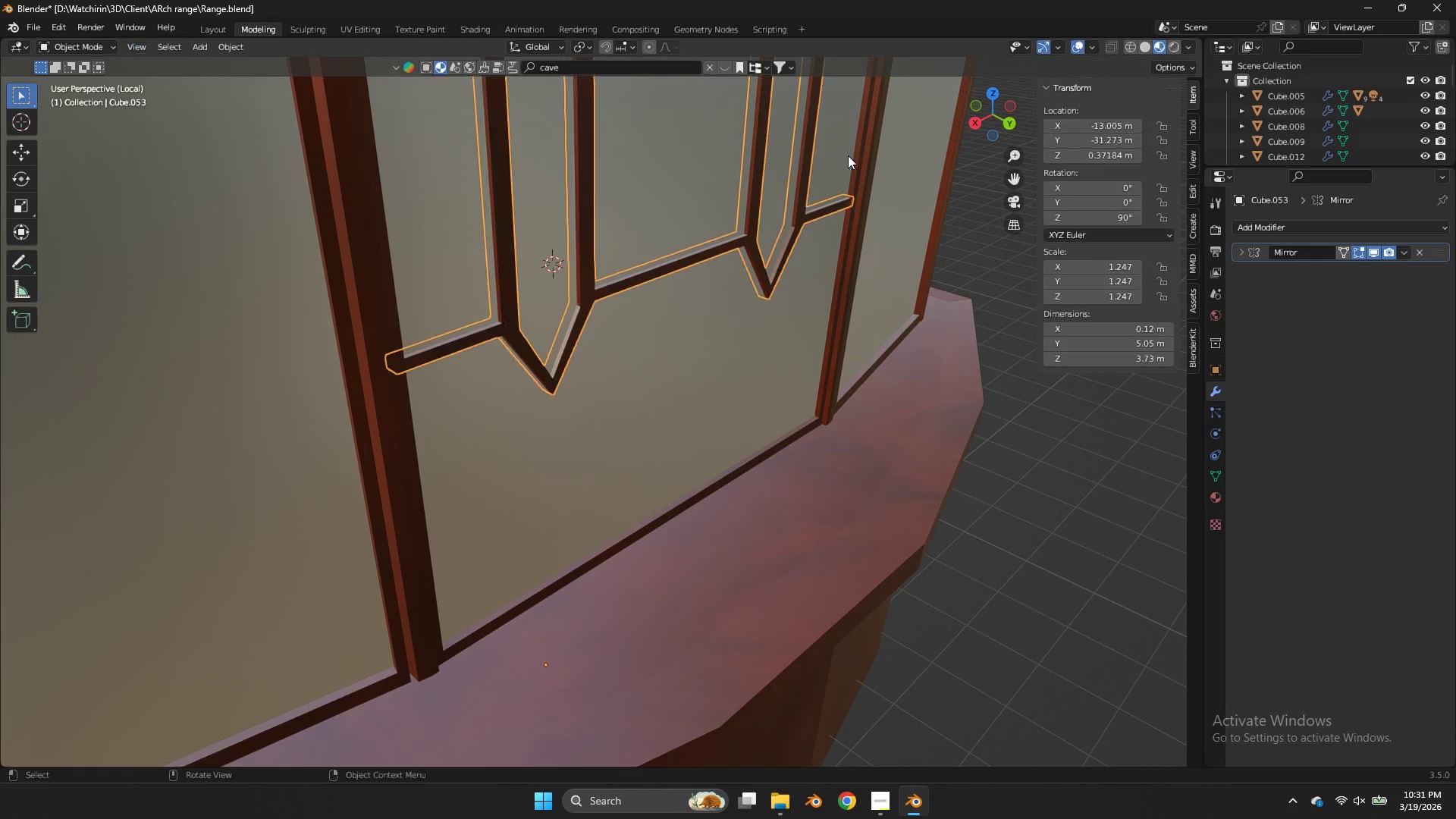 
key(Tab)
 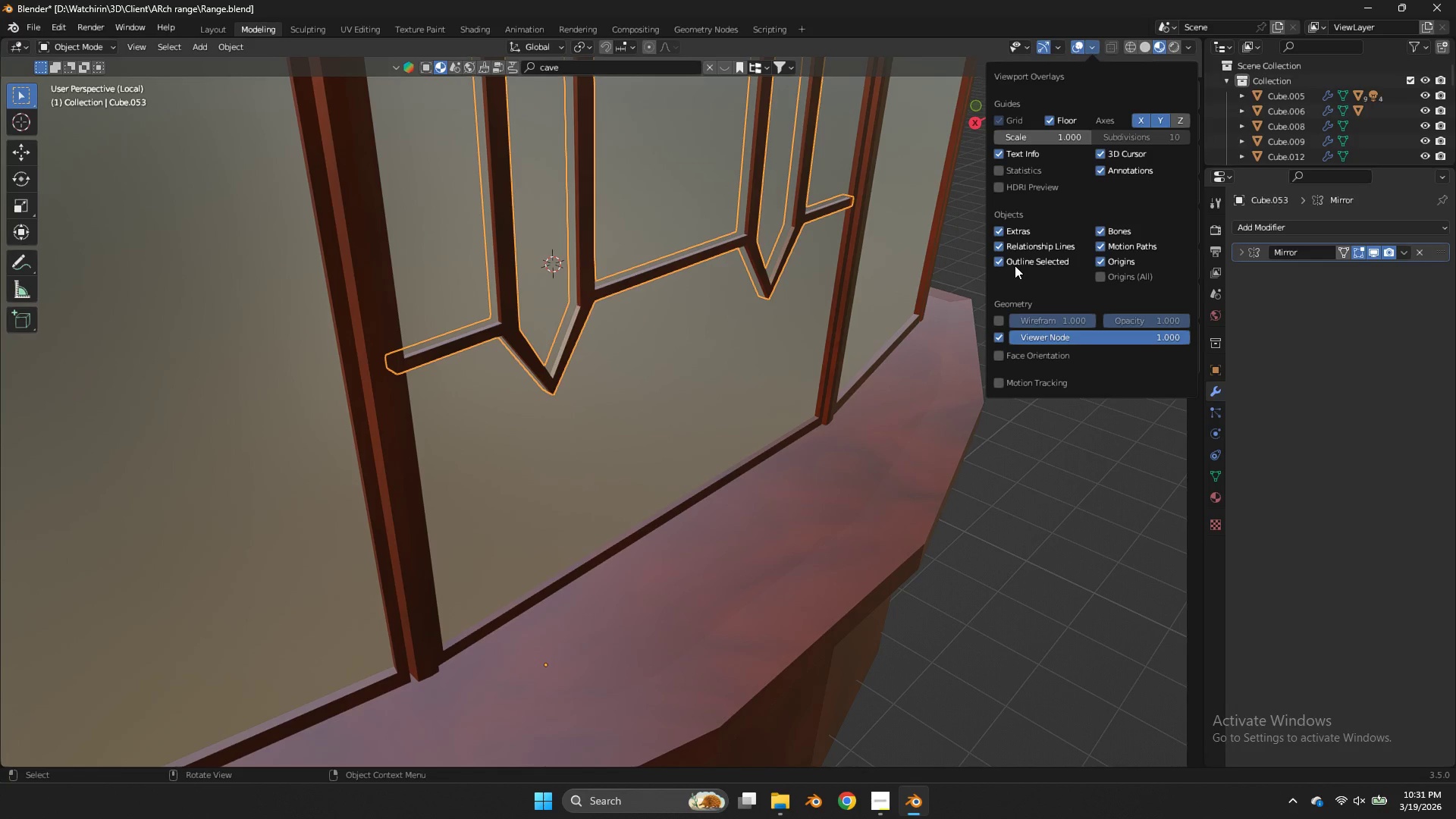 
left_click([1017, 350])
 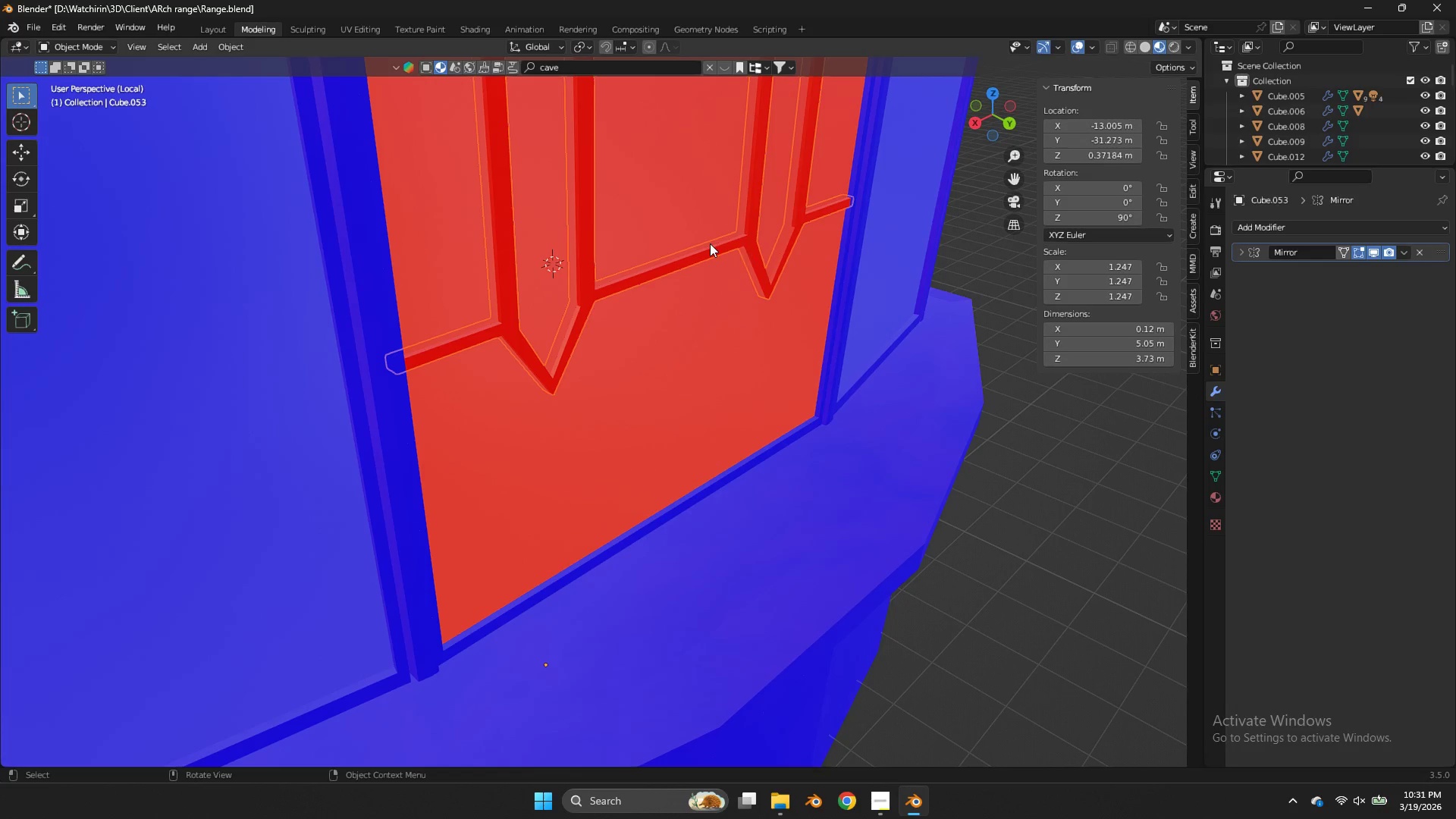 
key(Tab)
 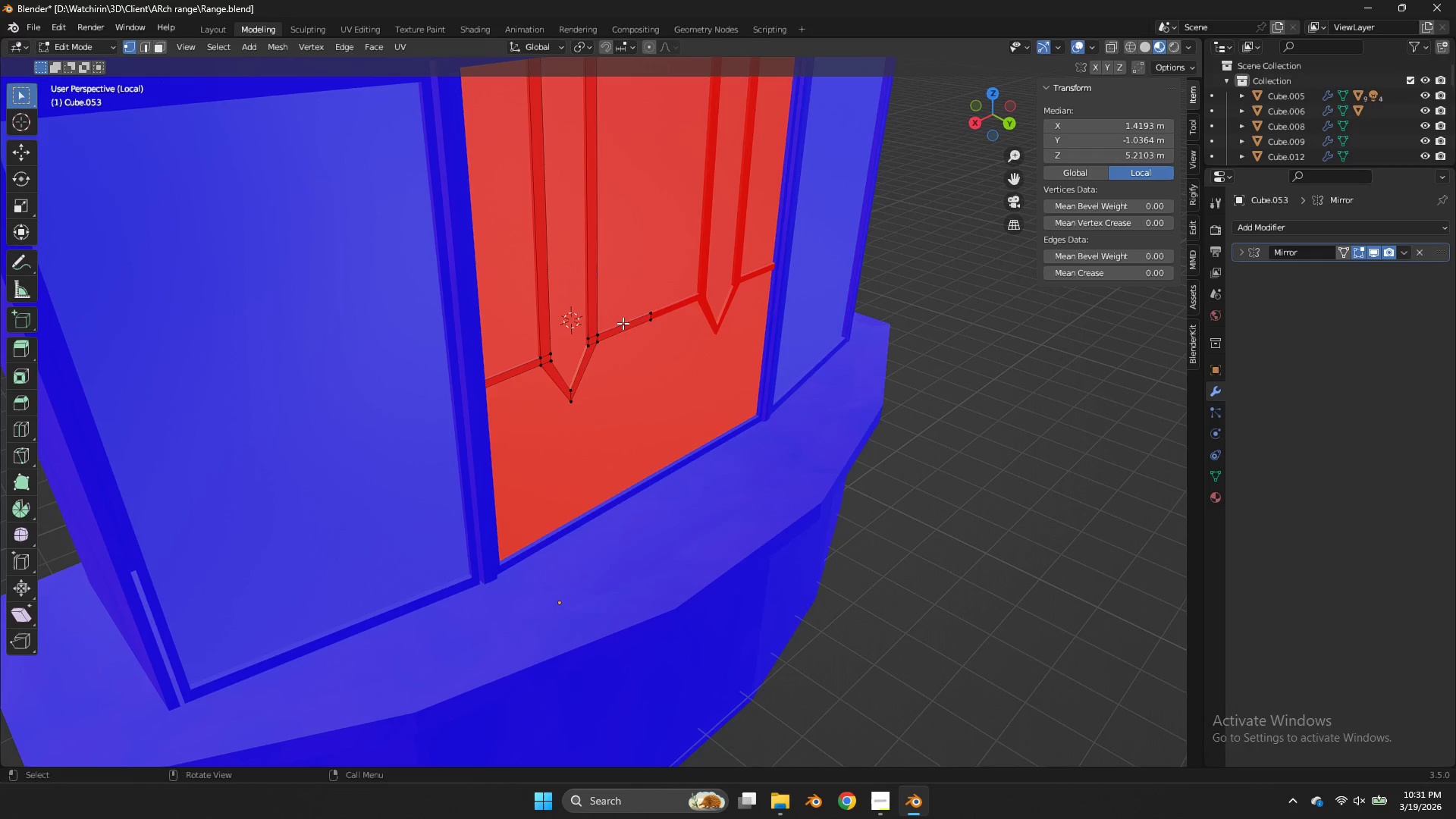 
key(L)
 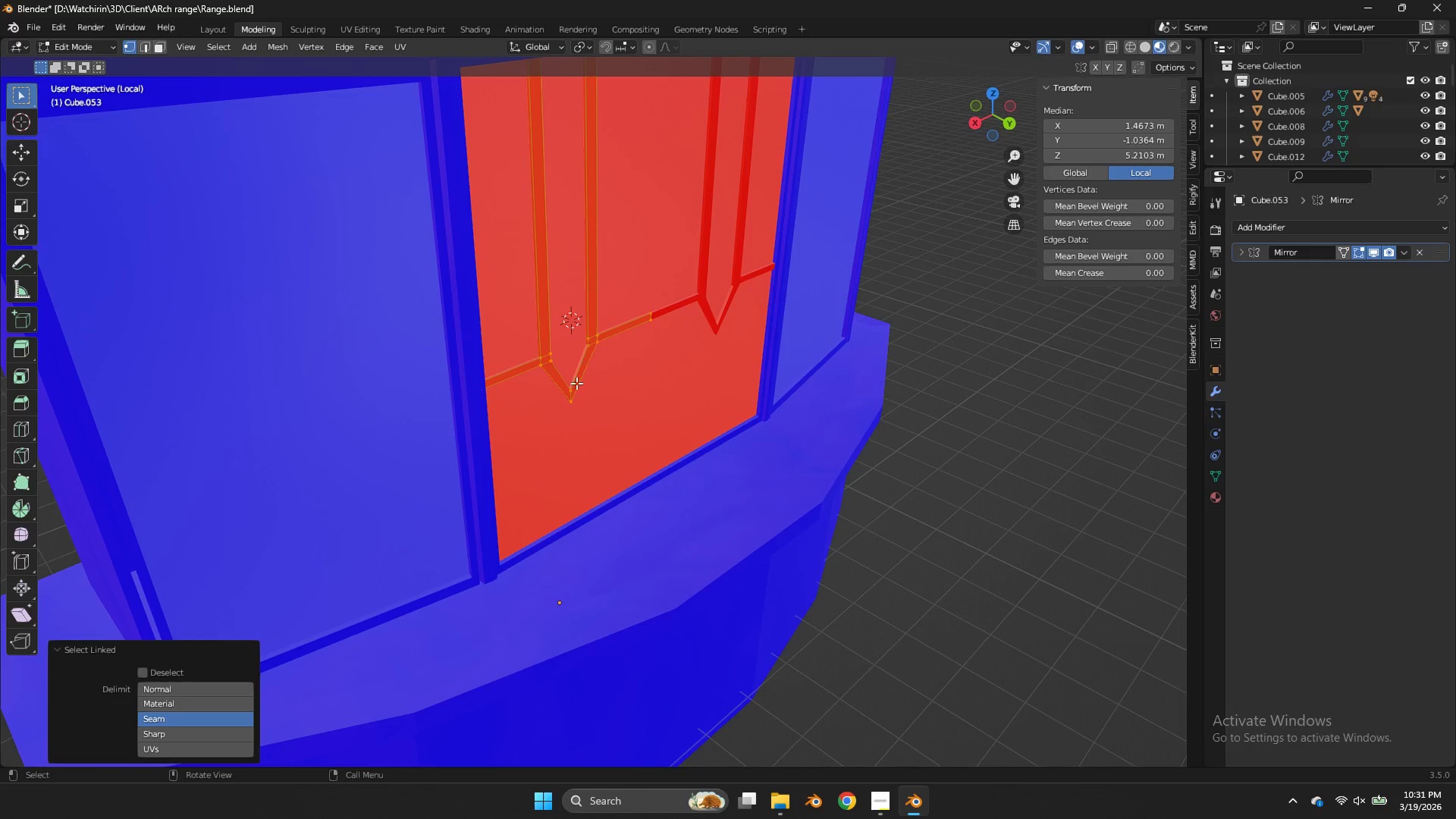 
scroll: coordinate [710, 243], scroll_direction: down, amount: 2.0
 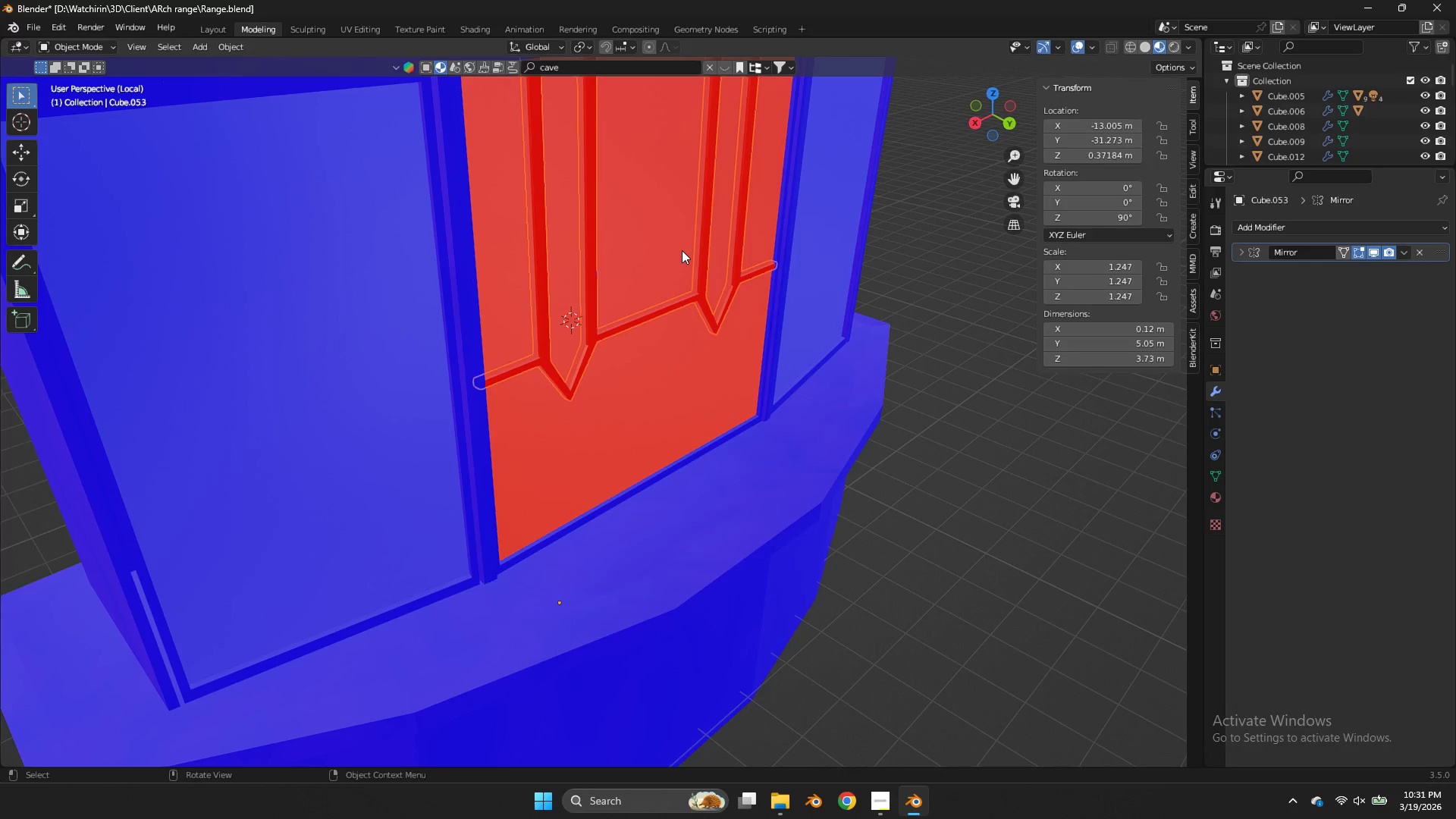 
type(llz)
 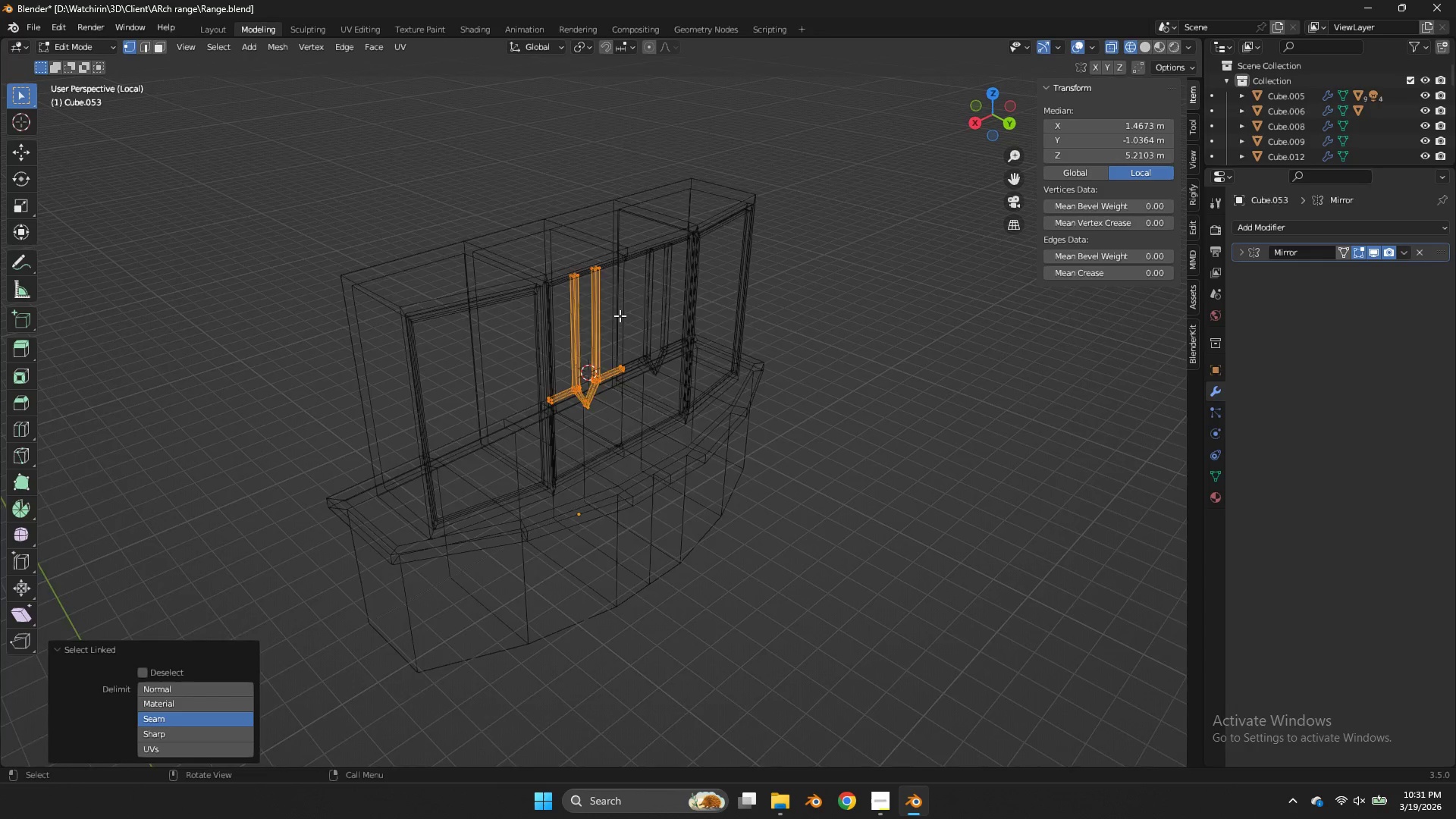 
scroll: coordinate [648, 386], scroll_direction: down, amount: 4.0
 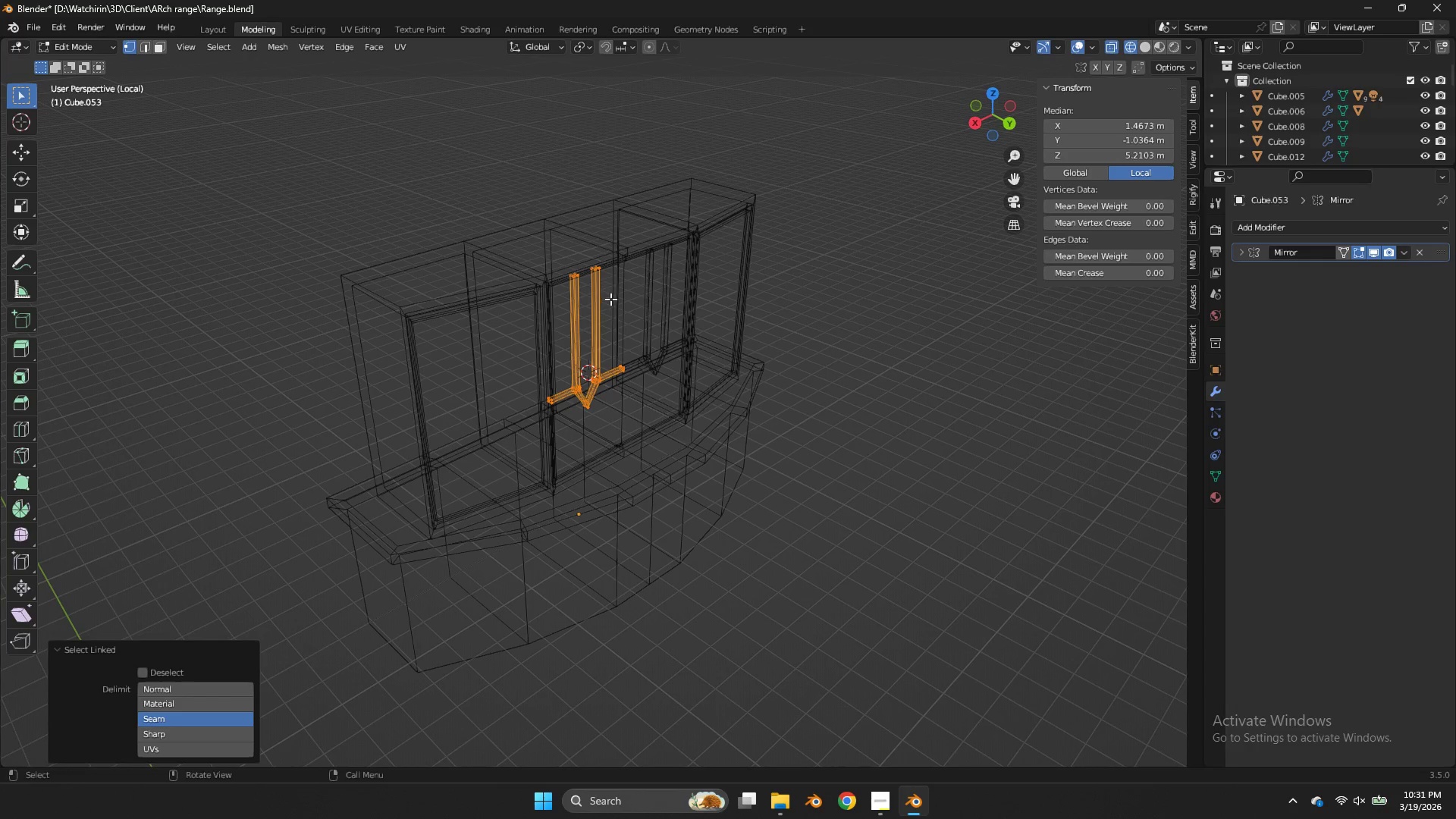 
scroll: coordinate [620, 315], scroll_direction: up, amount: 2.0
 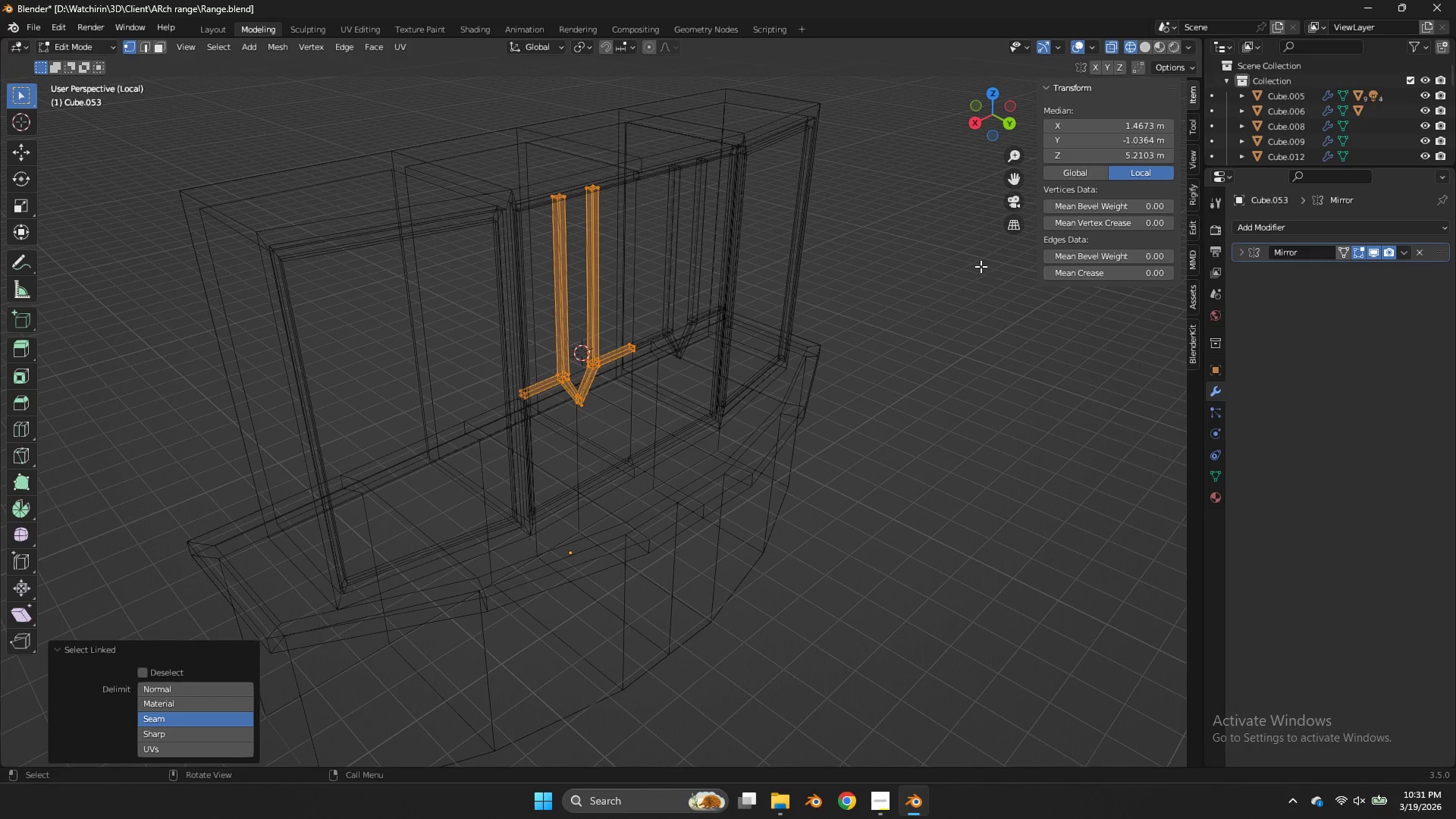 
key(Alt+N)
 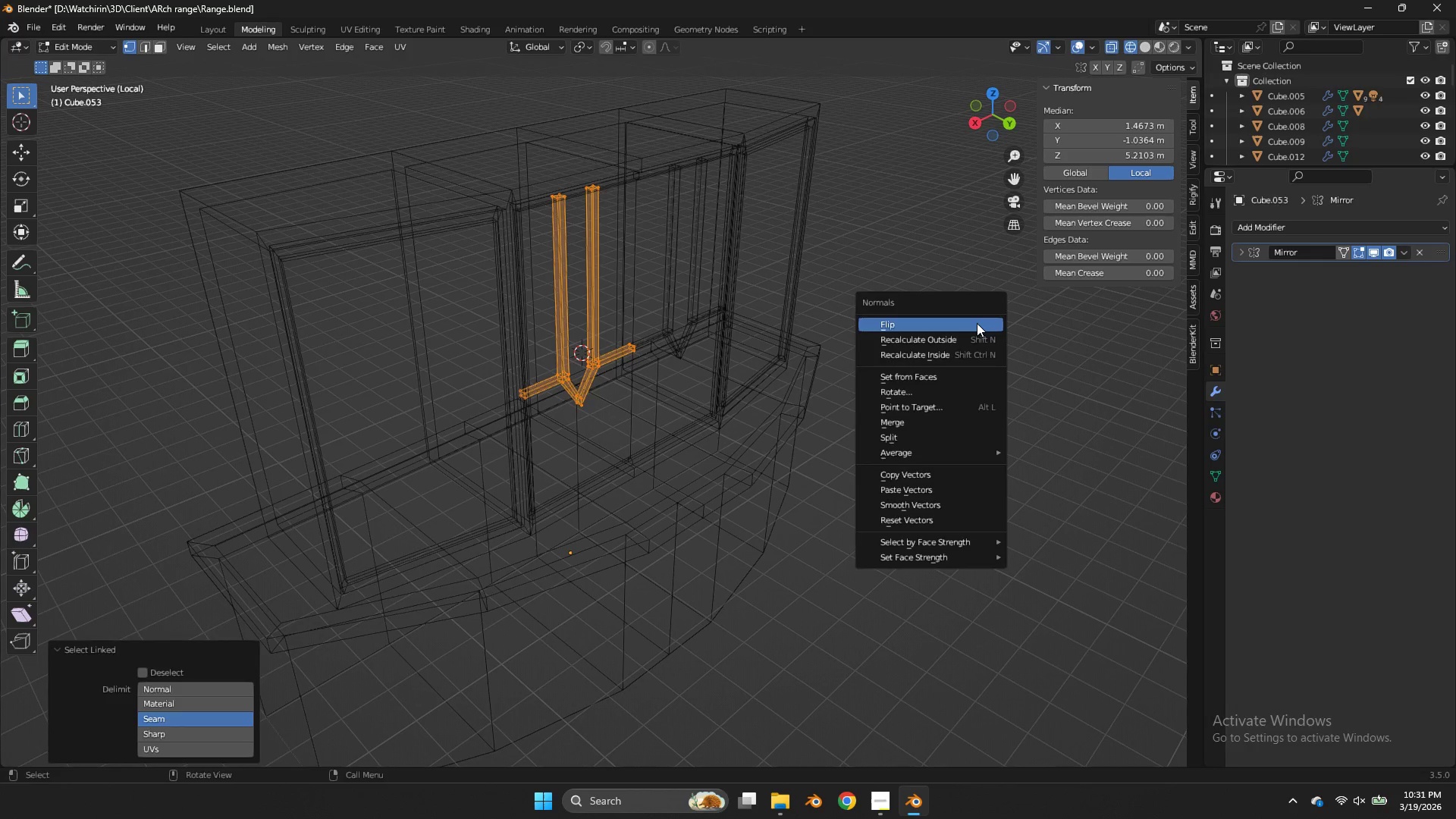 
left_click([977, 323])
 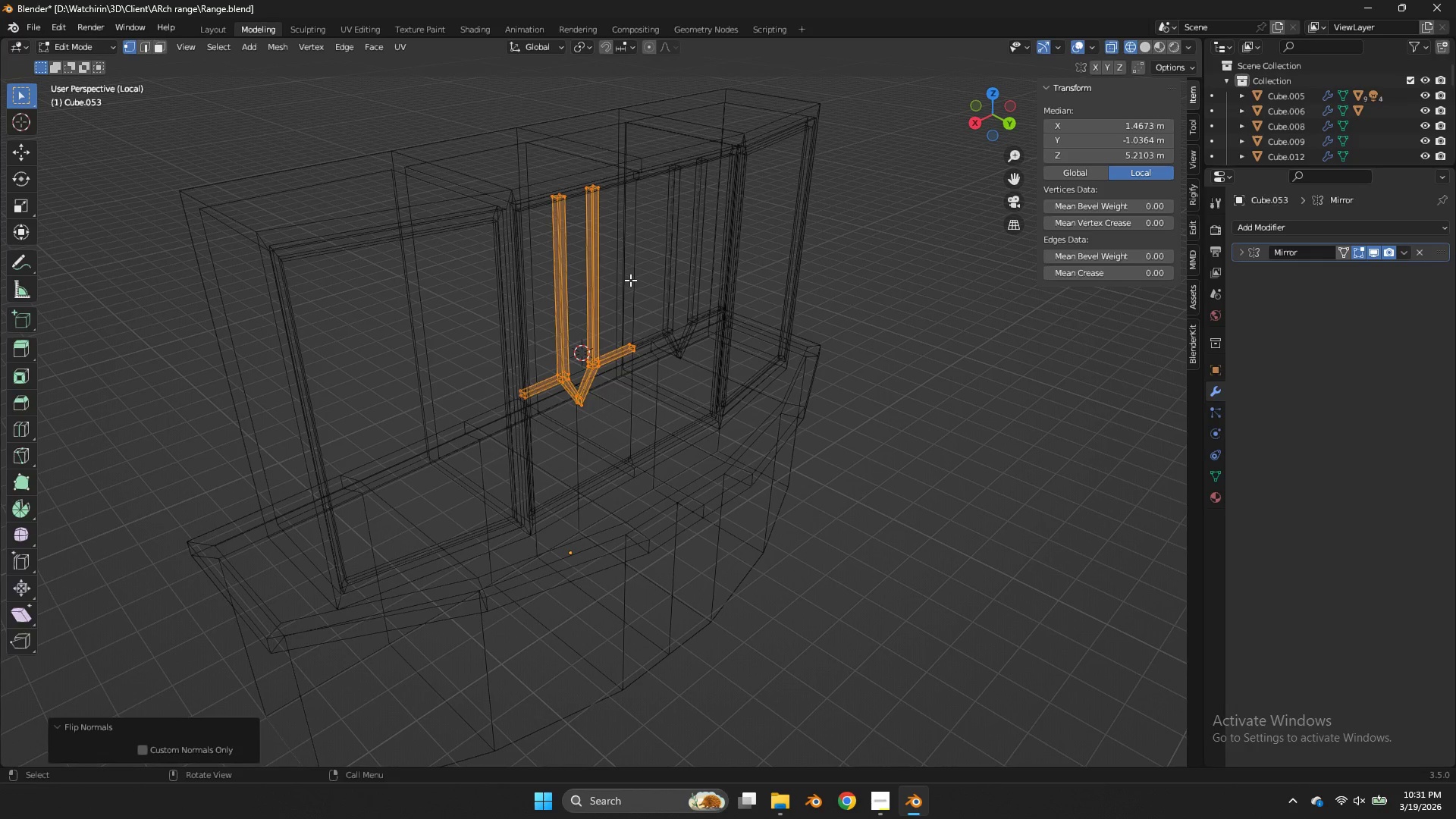 
key(Tab)
 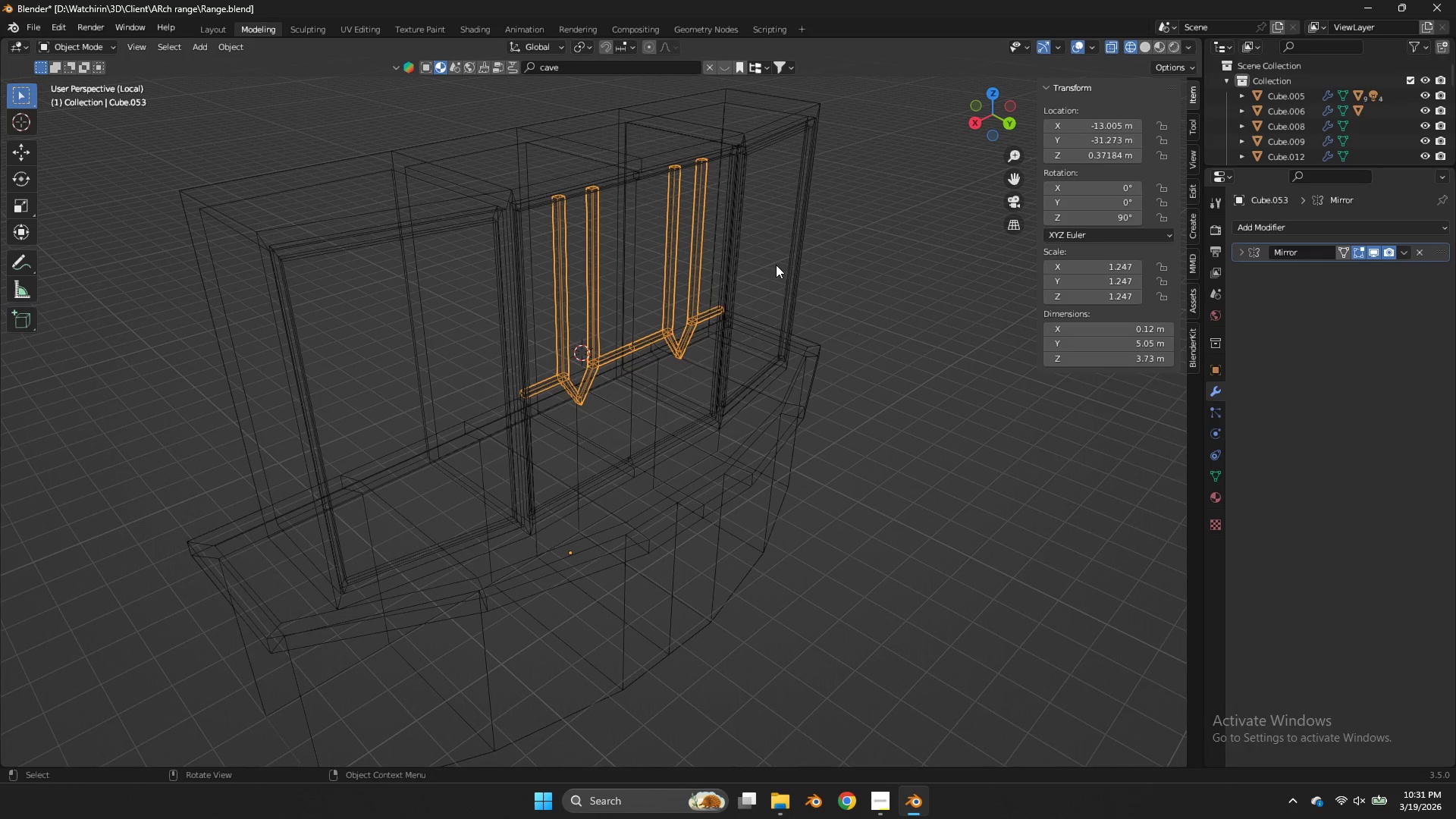 
key(Z)
 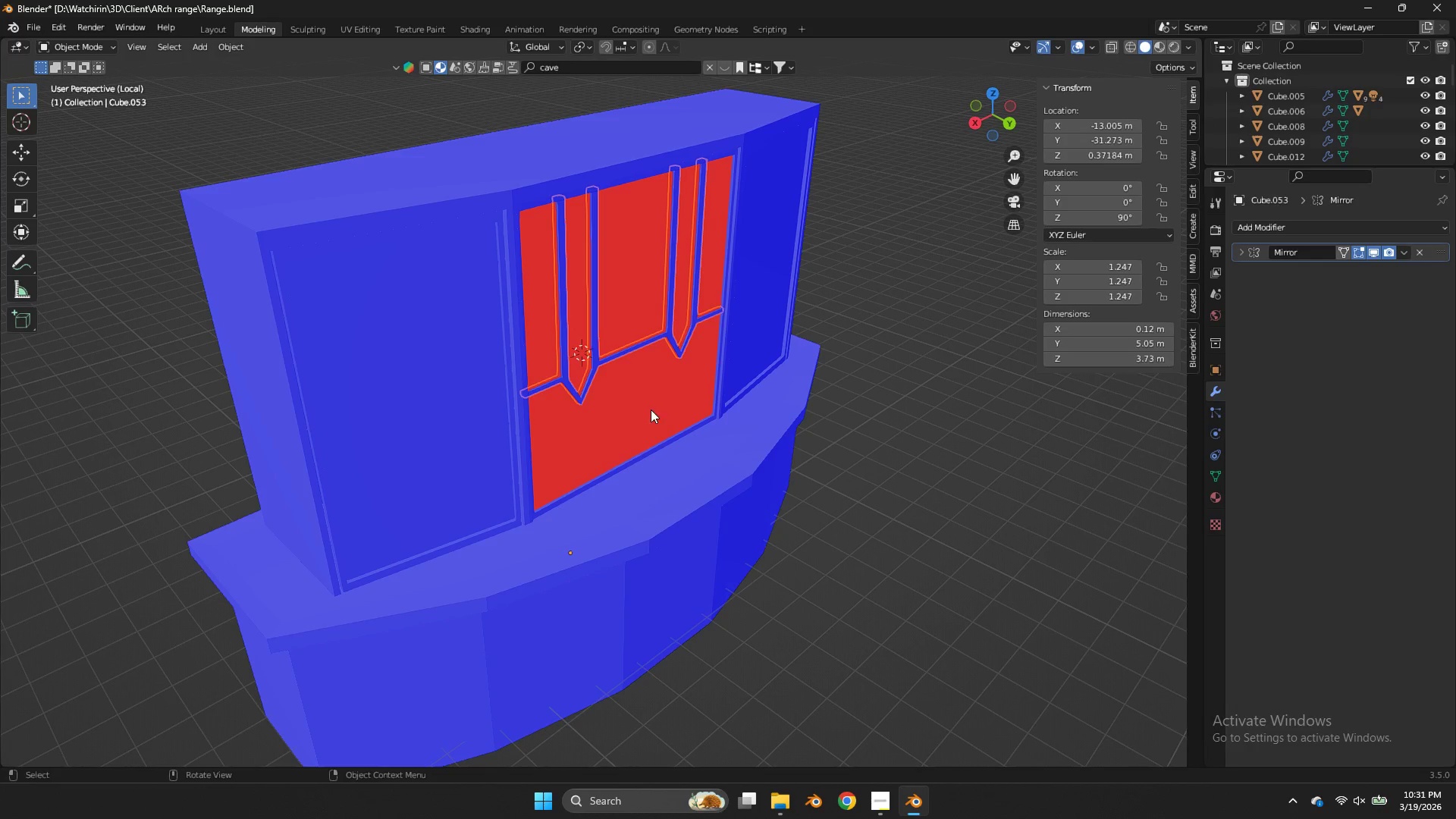 
left_click([651, 410])
 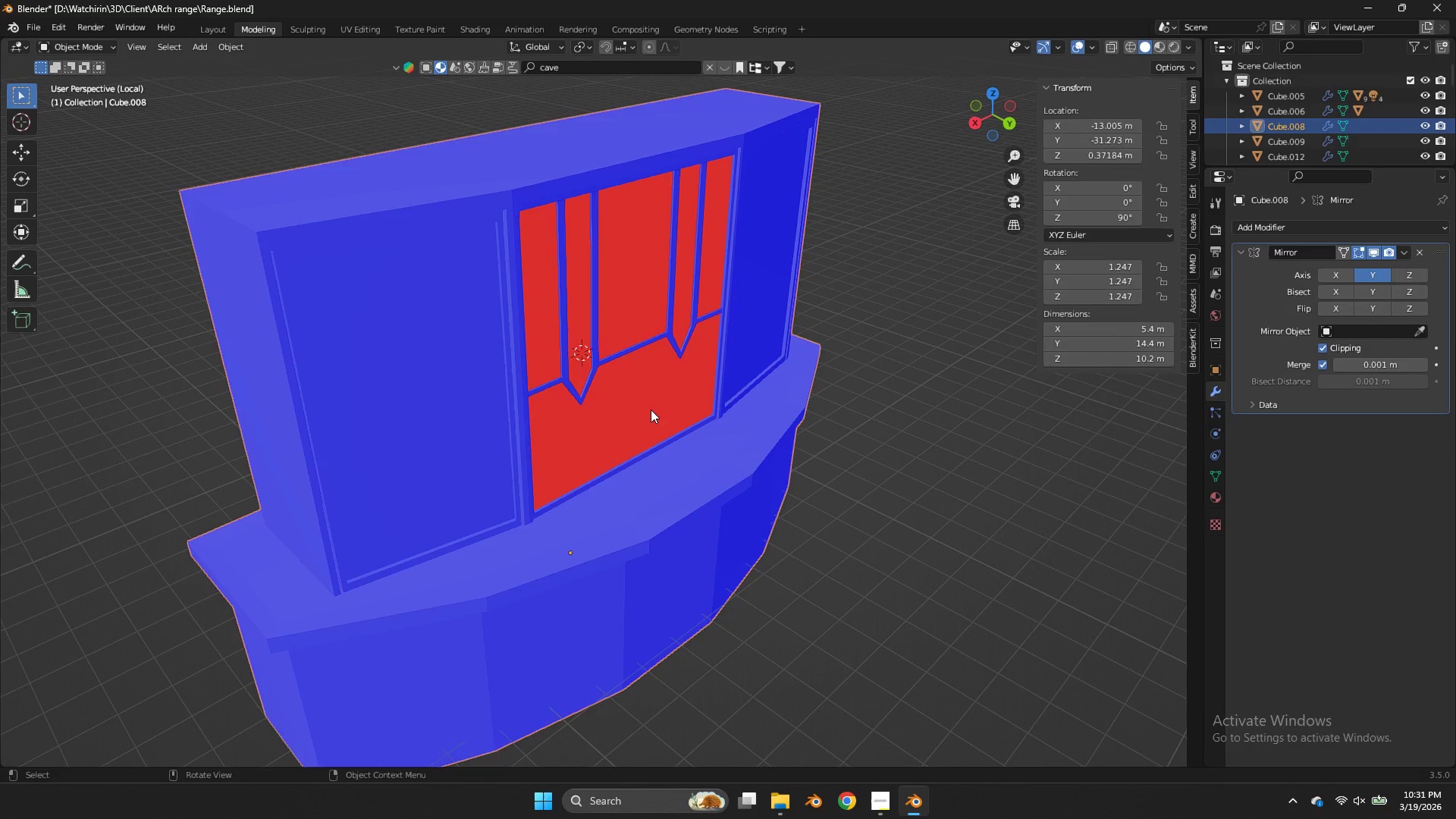 
key(Tab)
 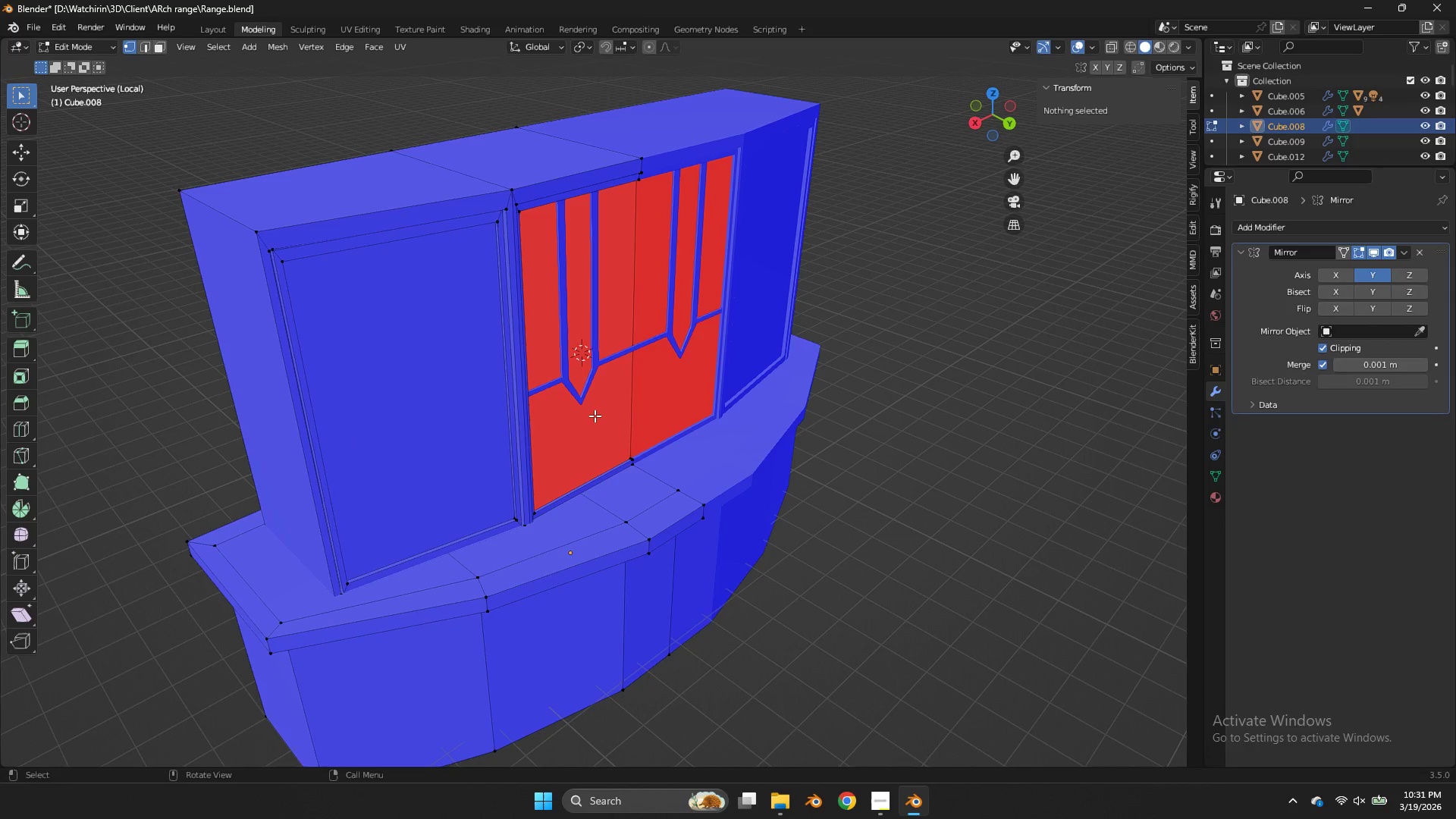 
left_click([595, 416])
 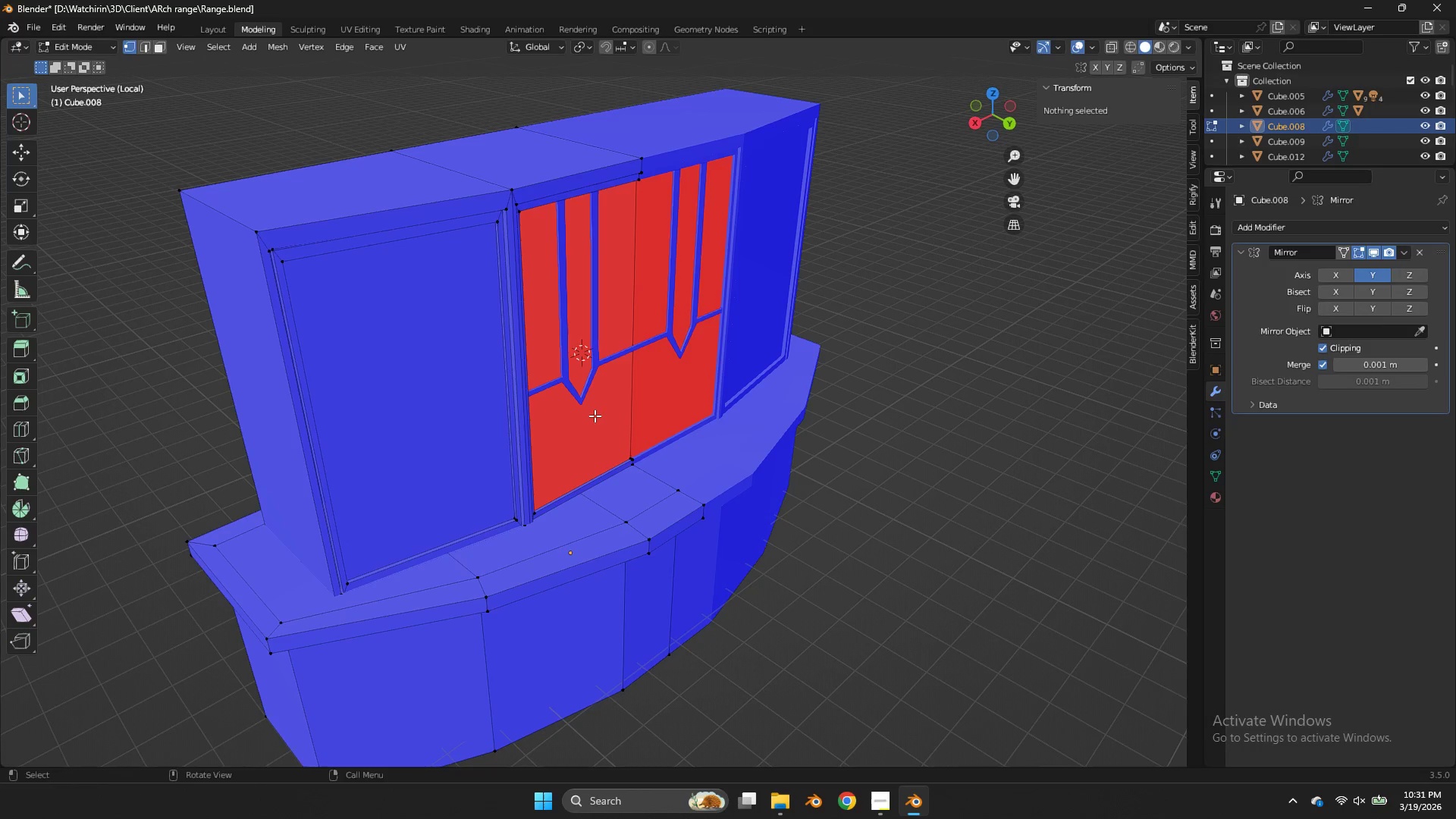 
key(L)
 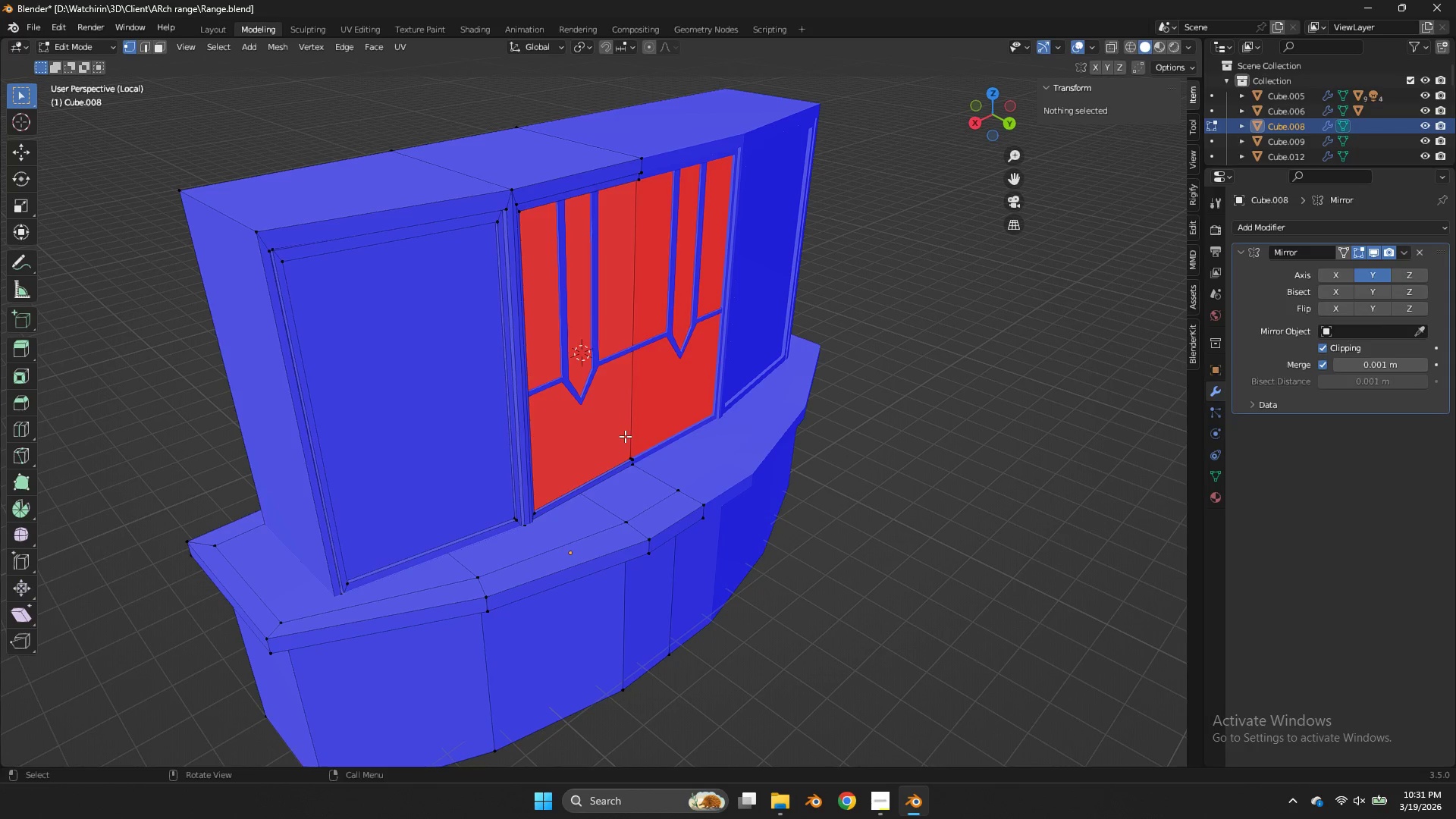 
key(L)
 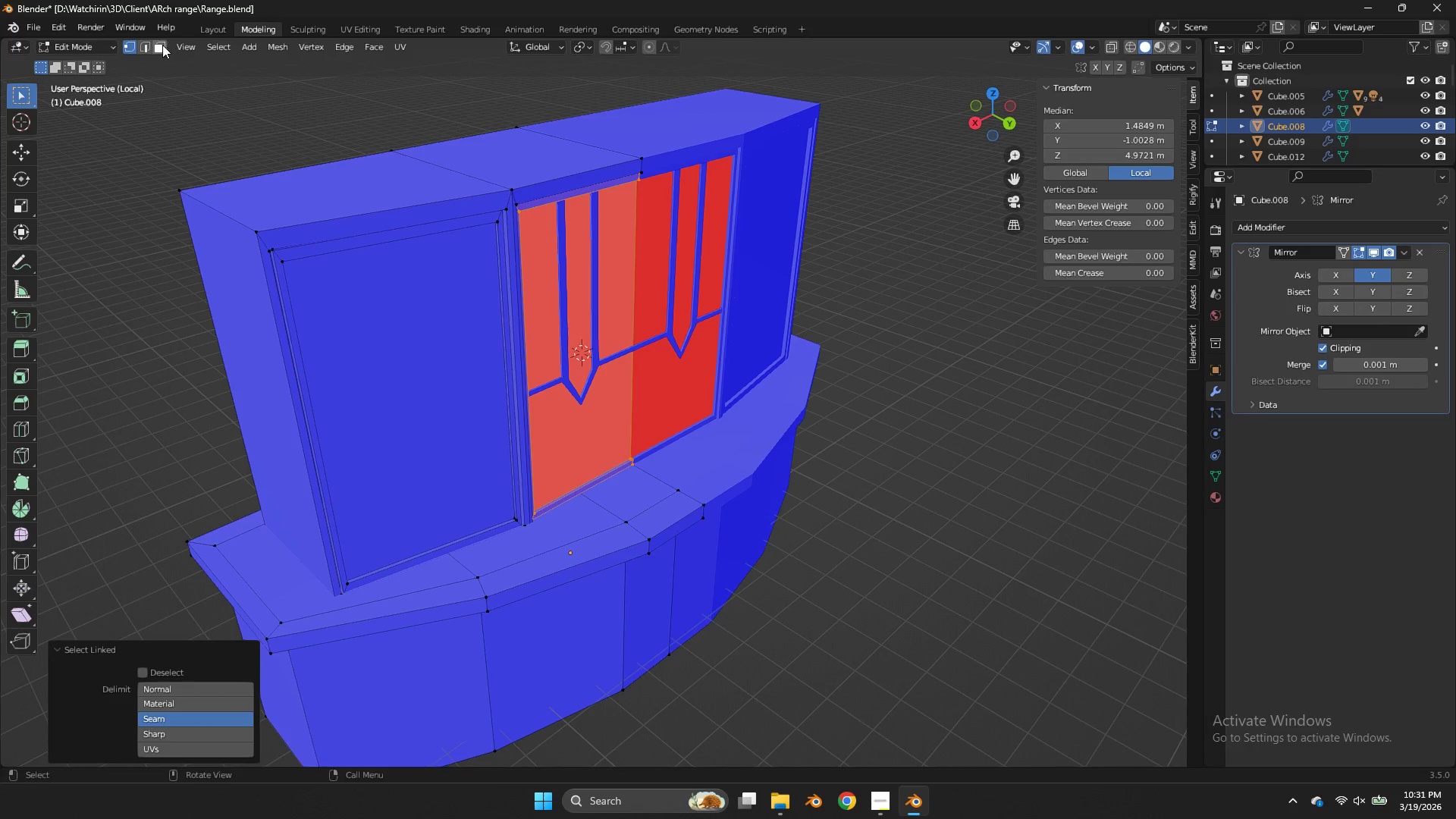 
double_click([565, 281])
 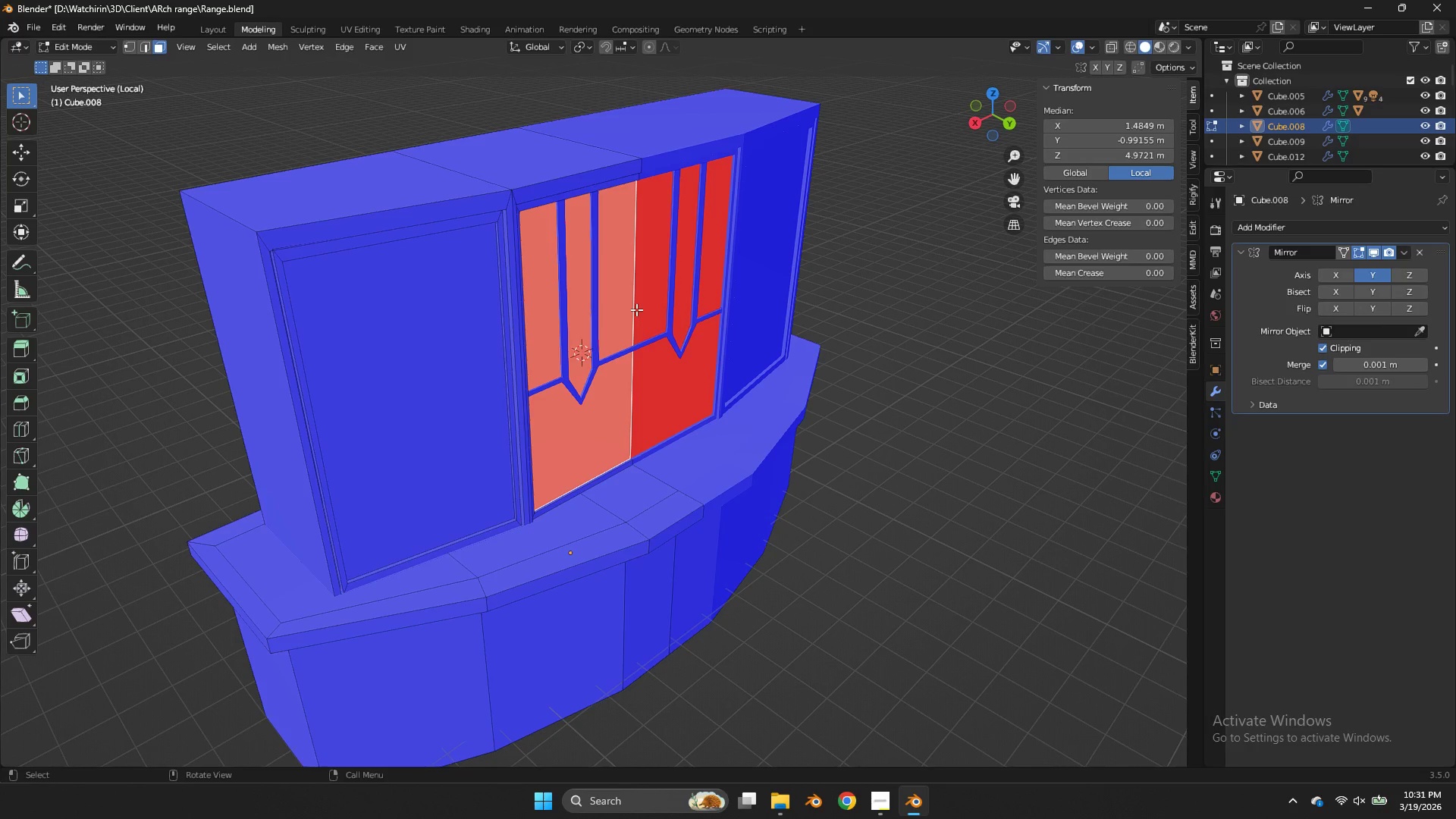 
key(Alt+AltRight)
 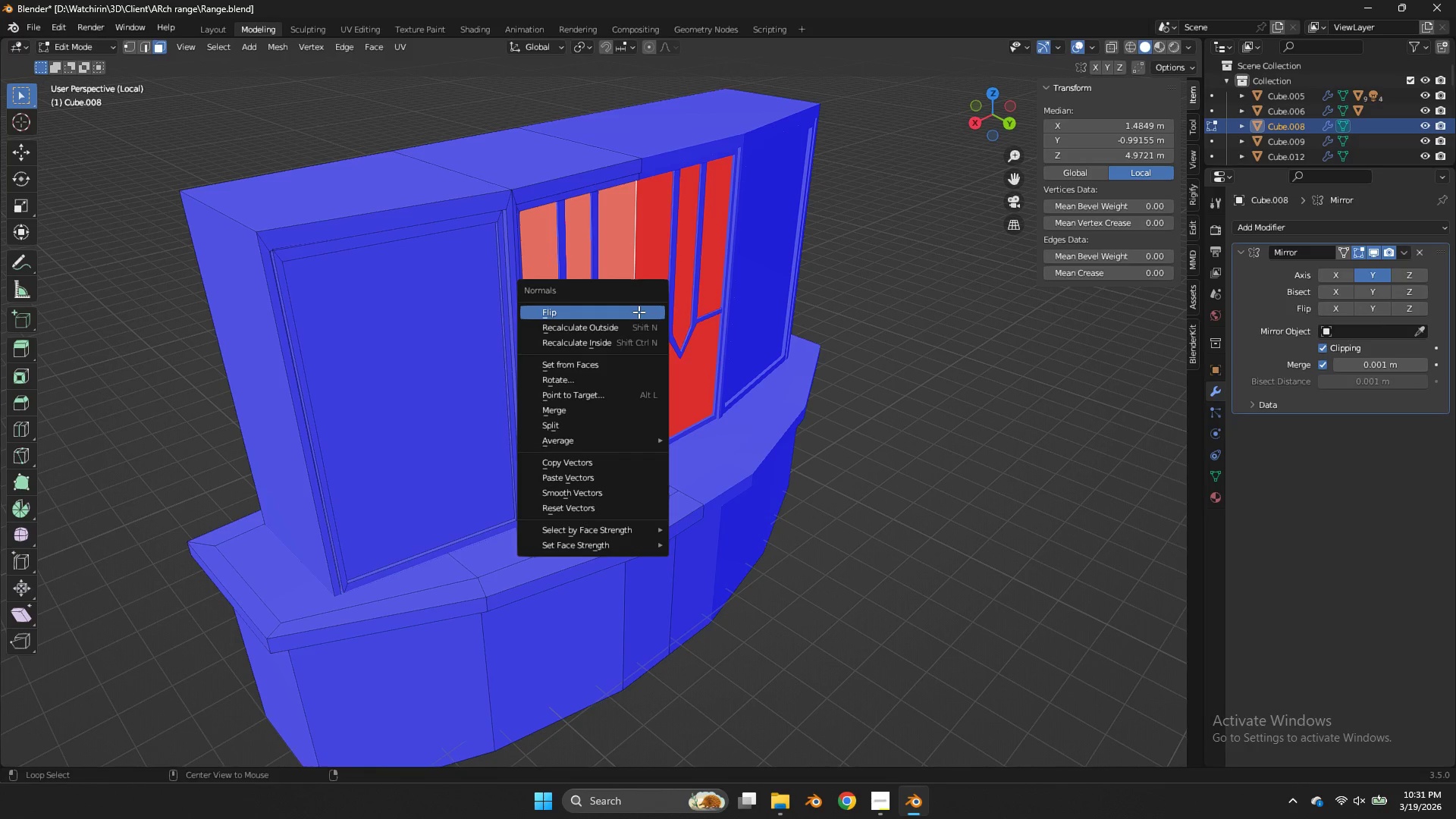 
key(Alt+N)
 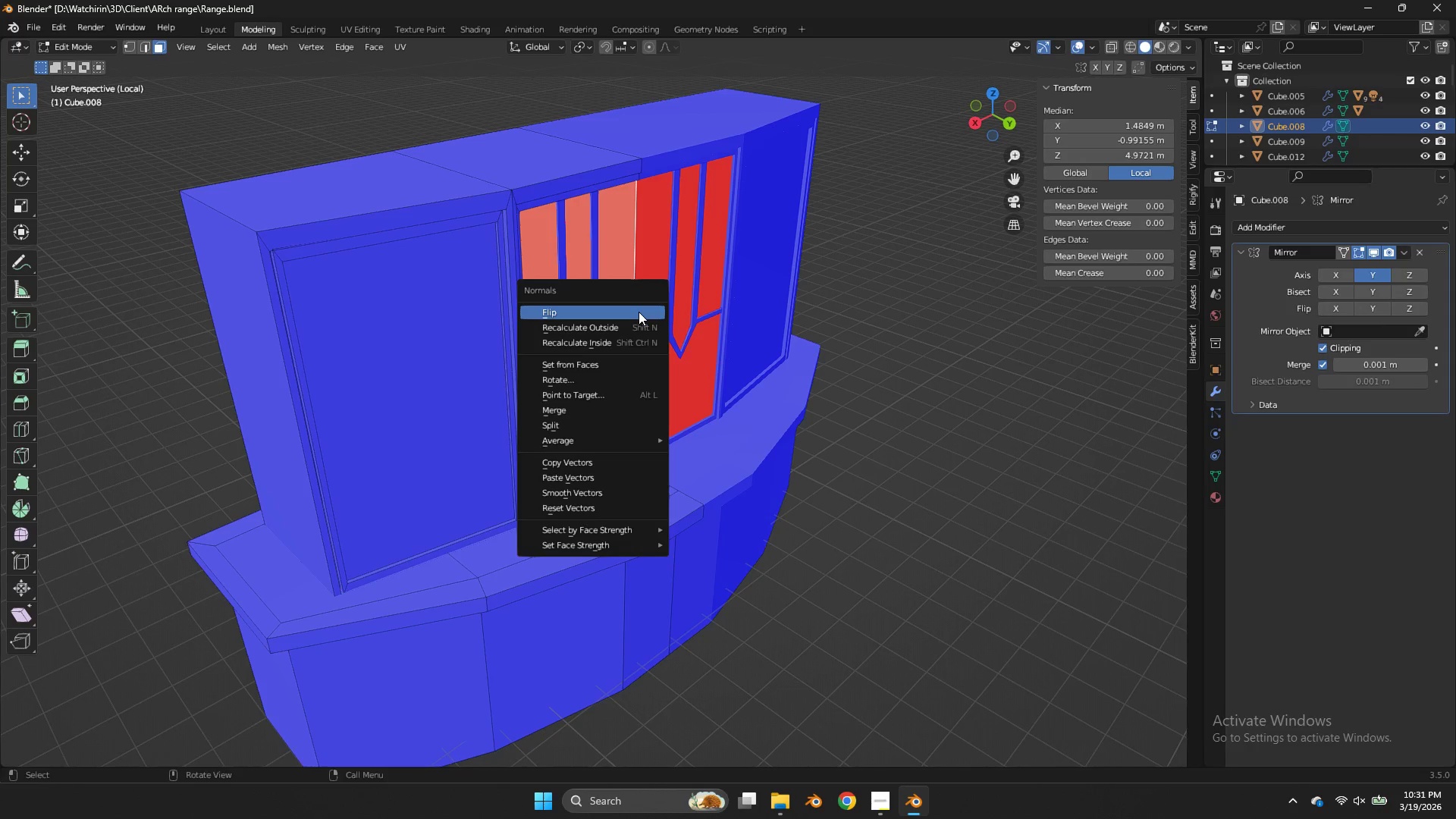 
left_click([639, 312])
 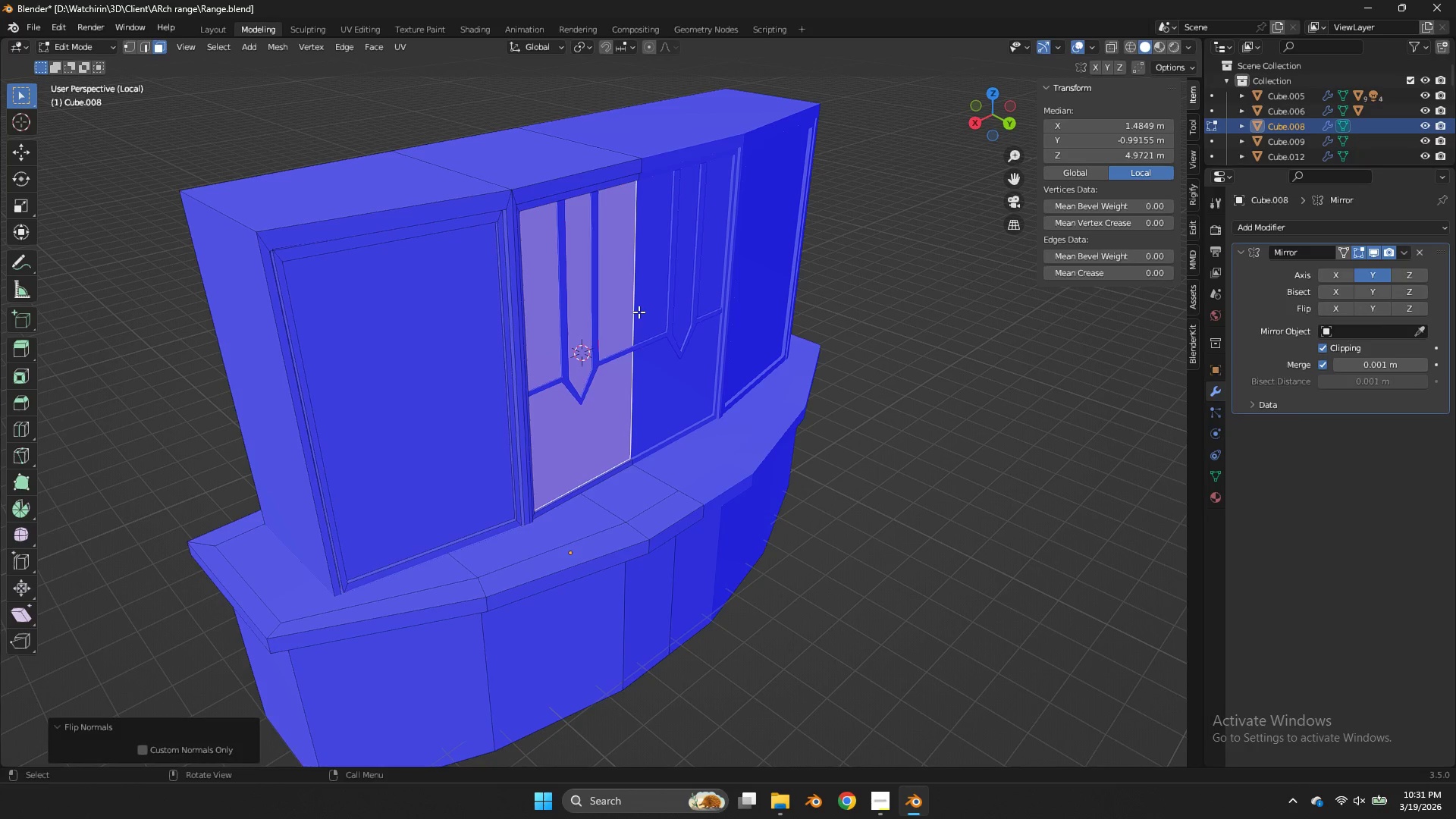 
key(Tab)
 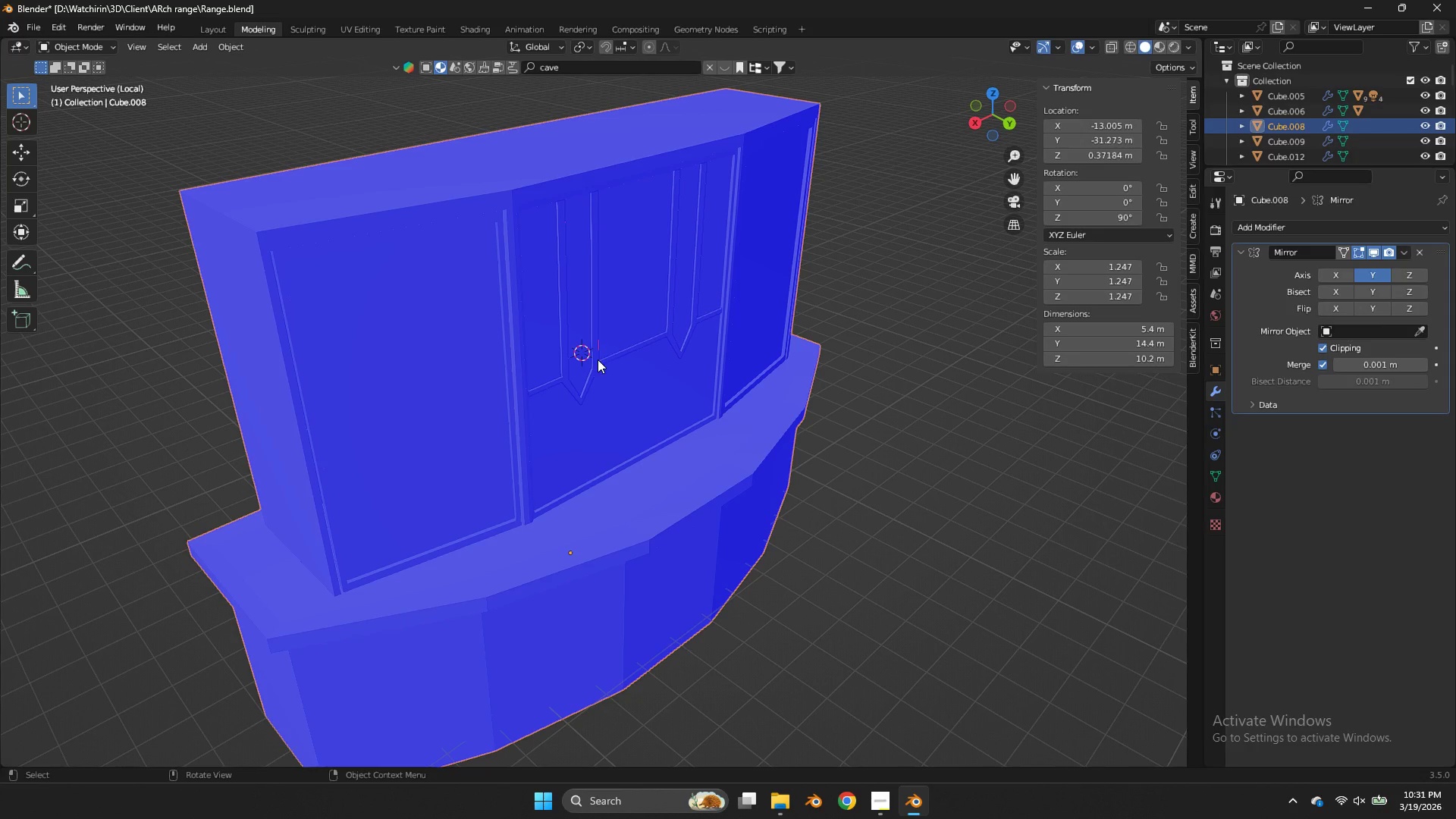 
left_click([597, 361])
 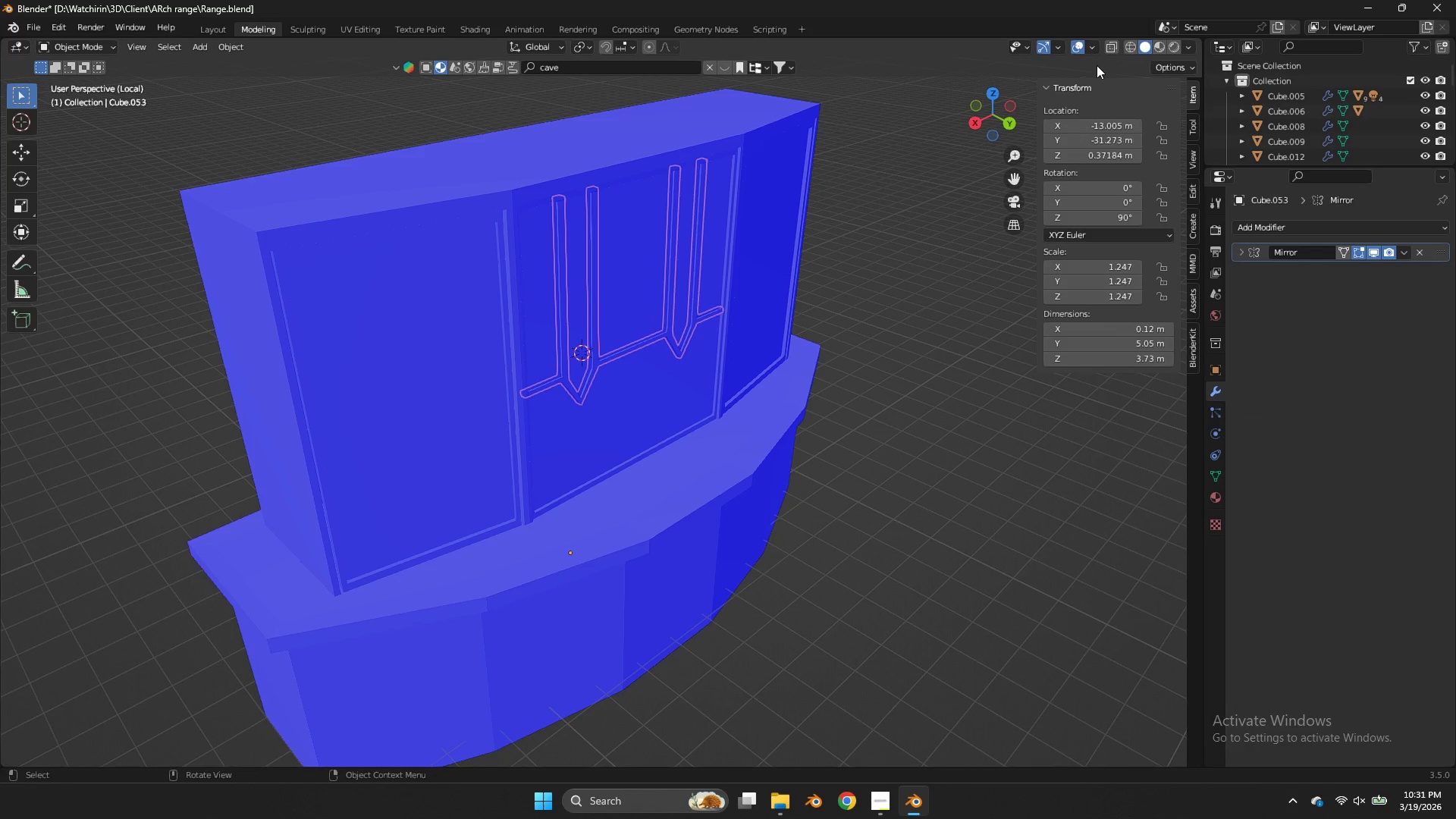 
left_click([1094, 49])
 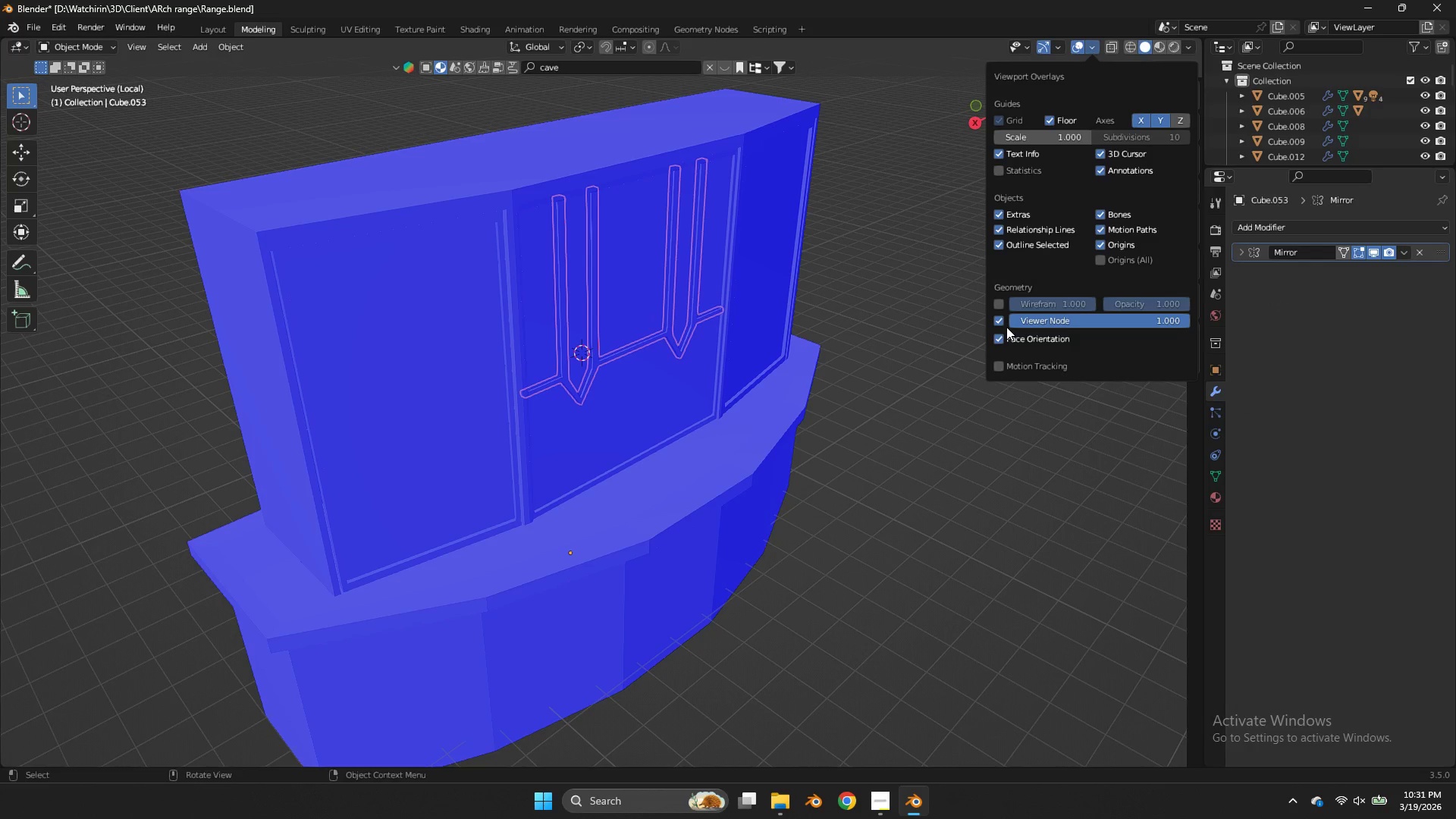 
left_click([1004, 336])
 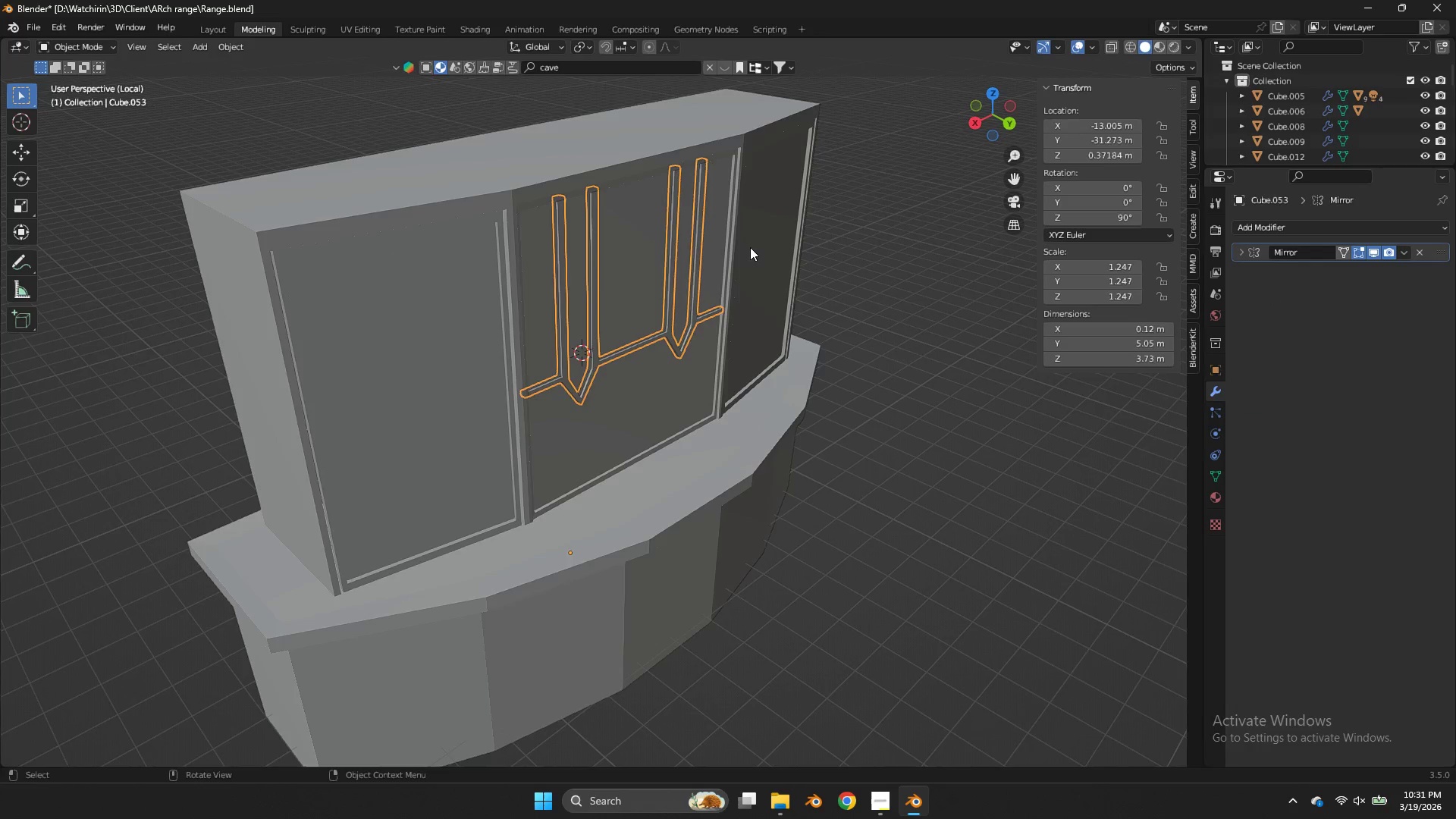 
key(Control+ControlLeft)
 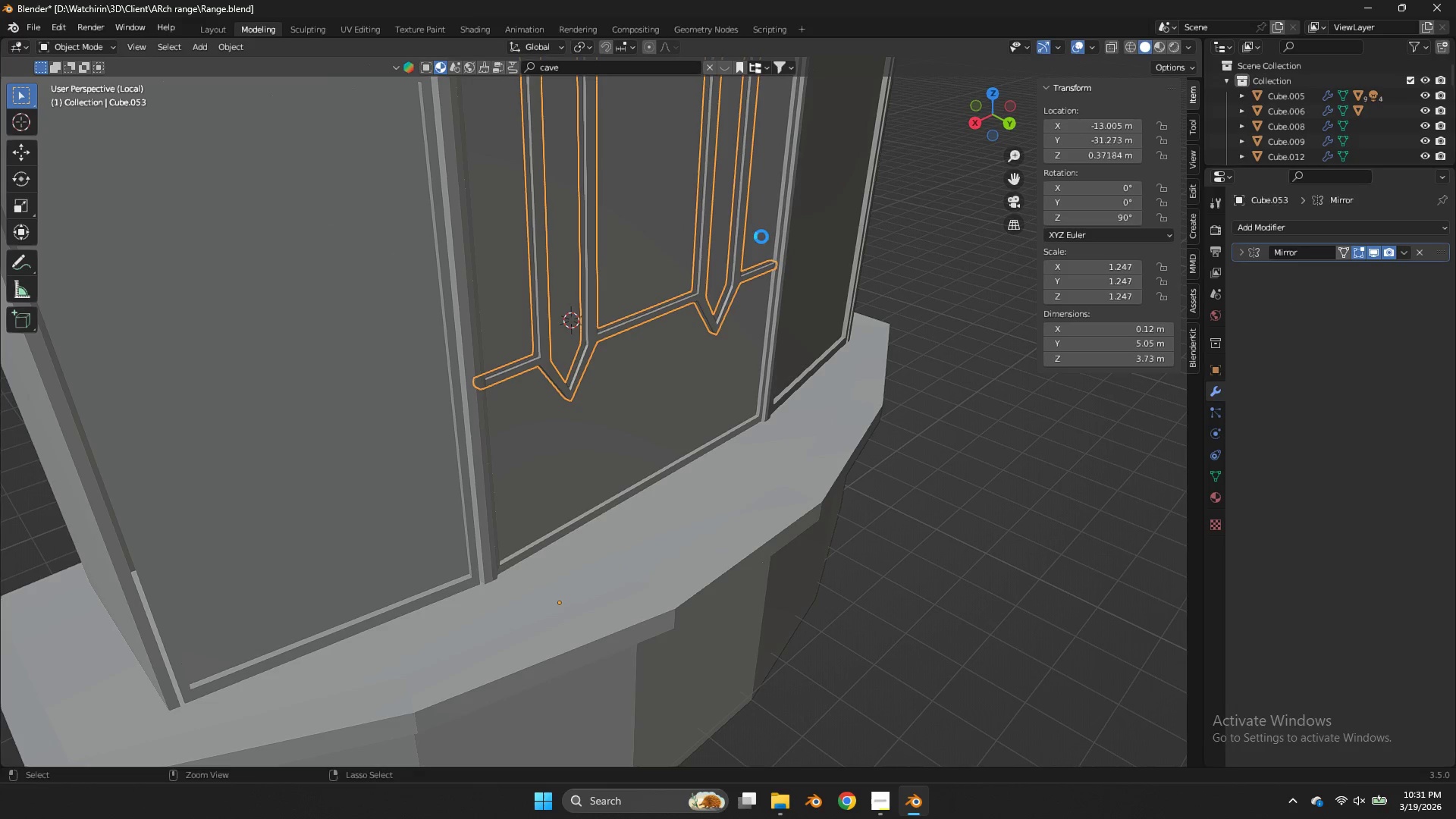 
key(Control+S)
 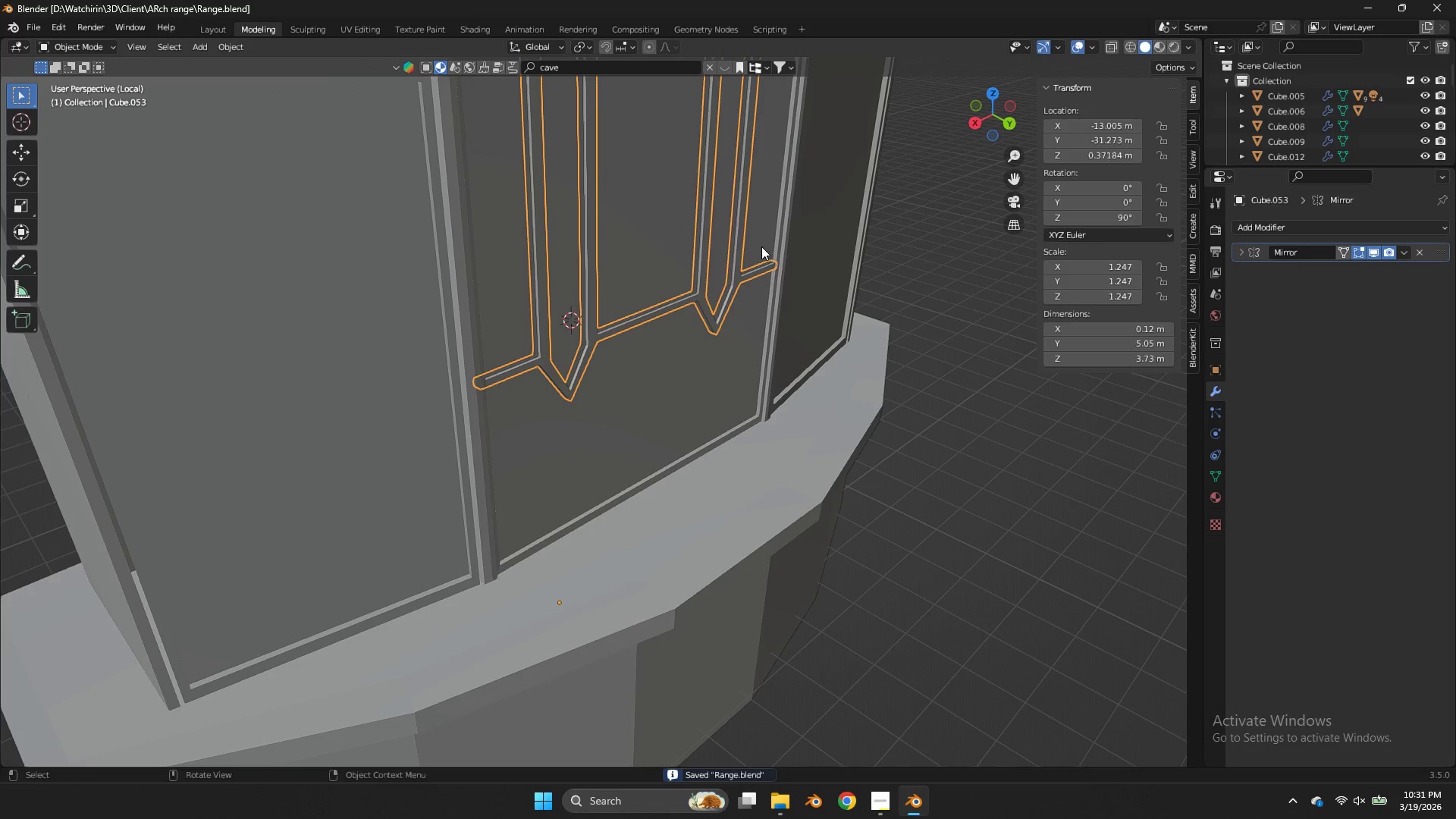 
key(Z)
 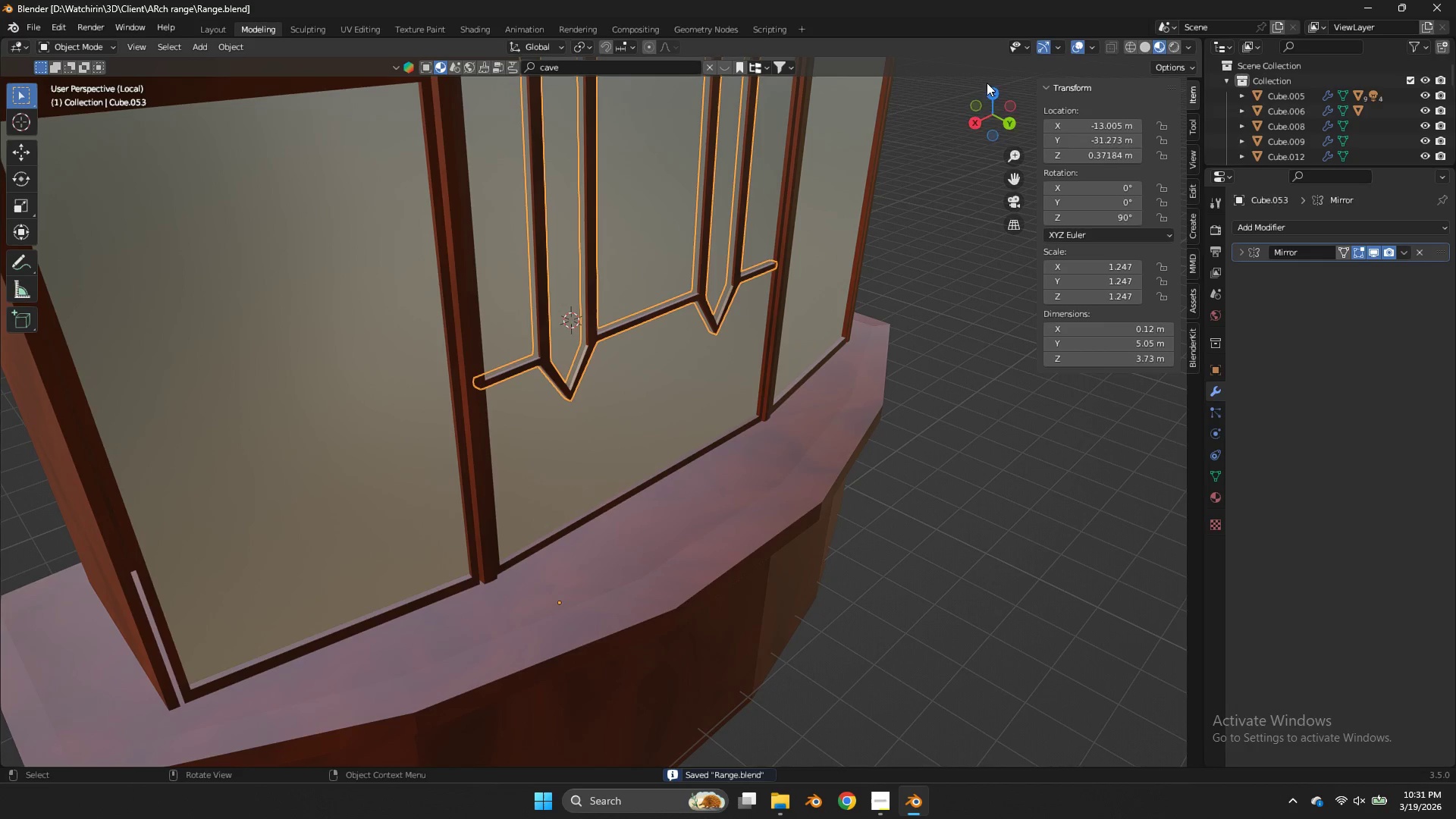 
scroll: coordinate [760, 237], scroll_direction: up, amount: 2.0
 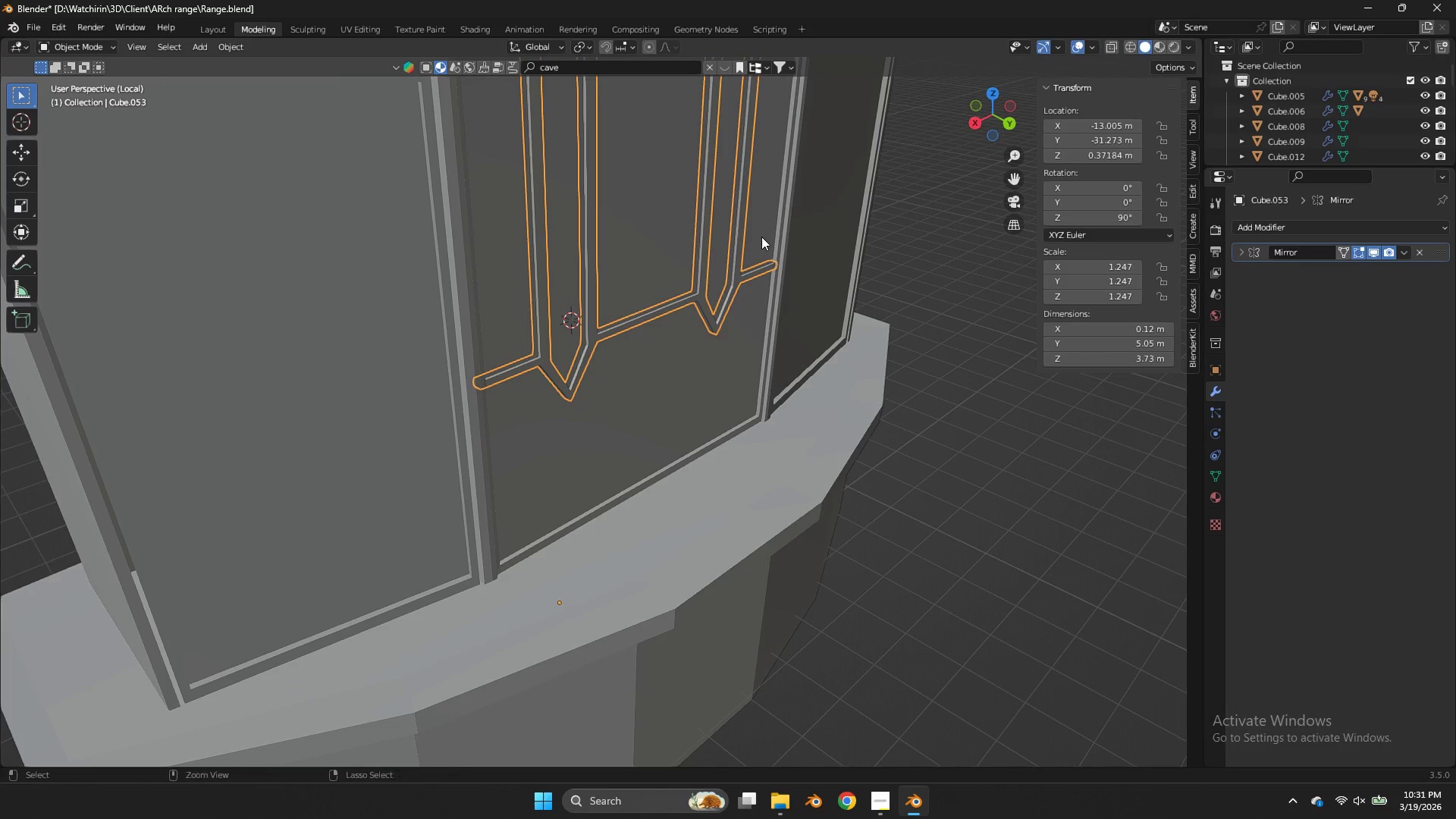 
left_click_drag(start_coordinate=[993, 92], to_coordinate=[930, 140])
 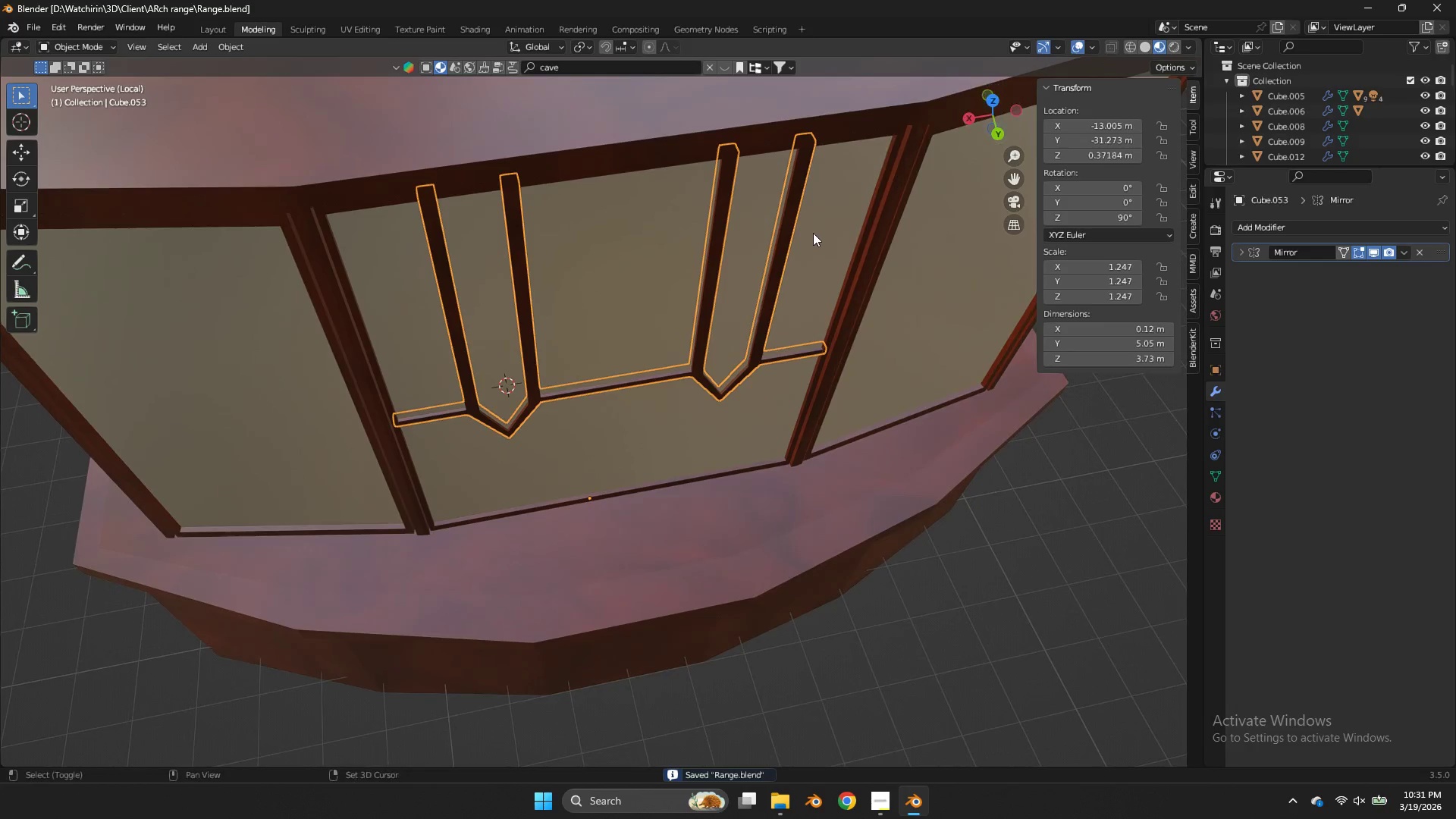 
key(Shift+ShiftLeft)
 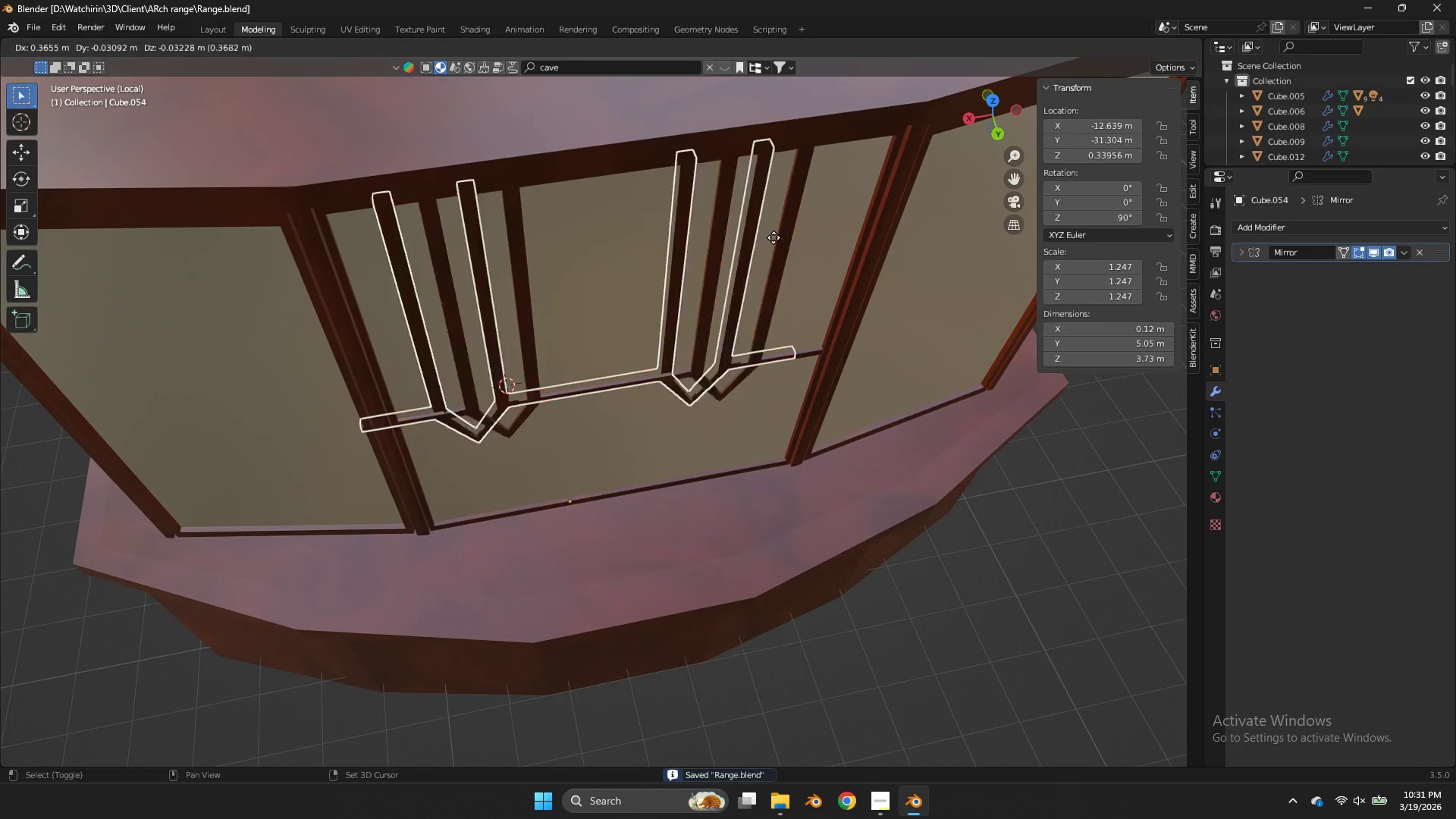 
key(Shift+D)
 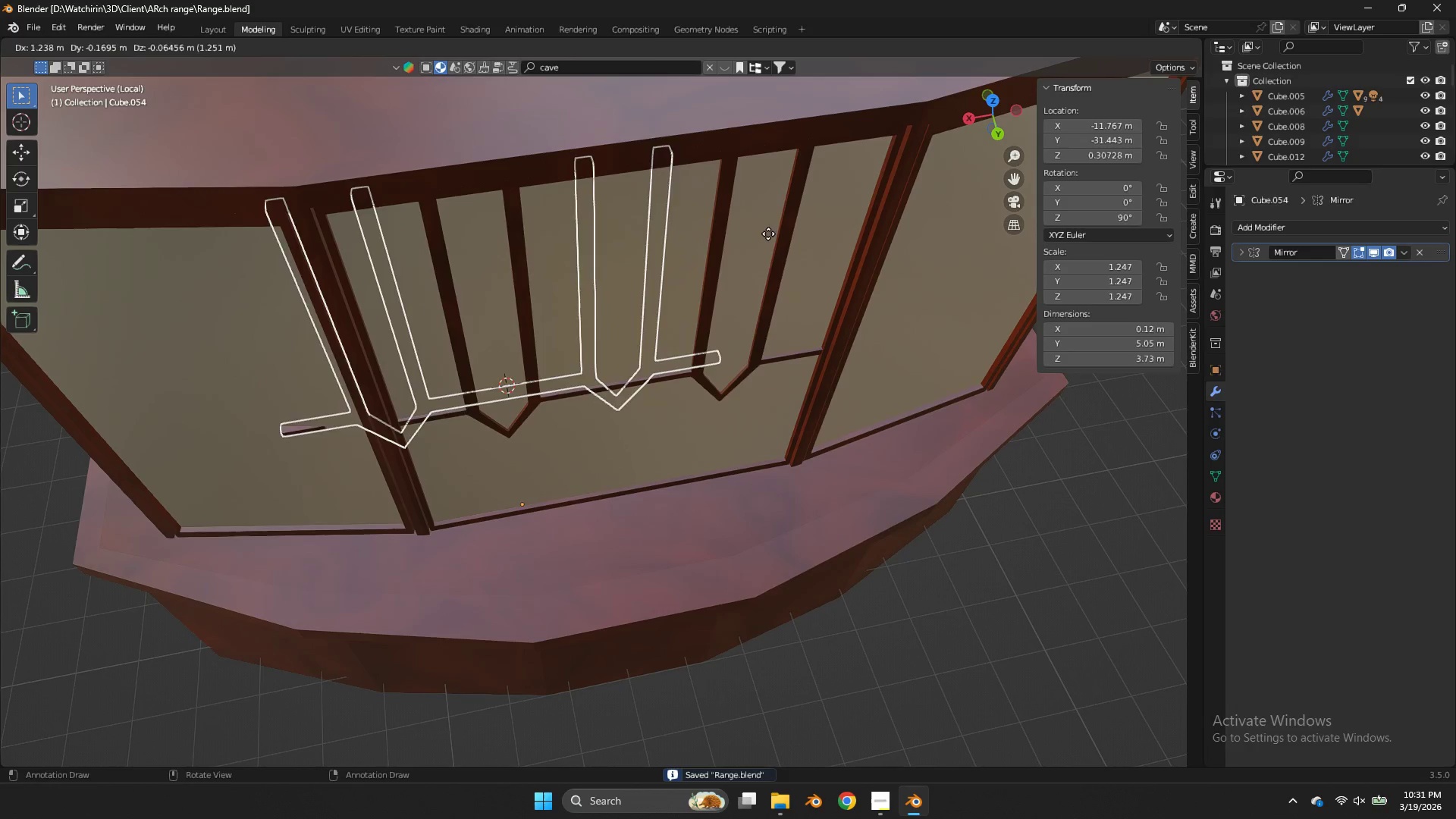 
right_click([773, 234])
 